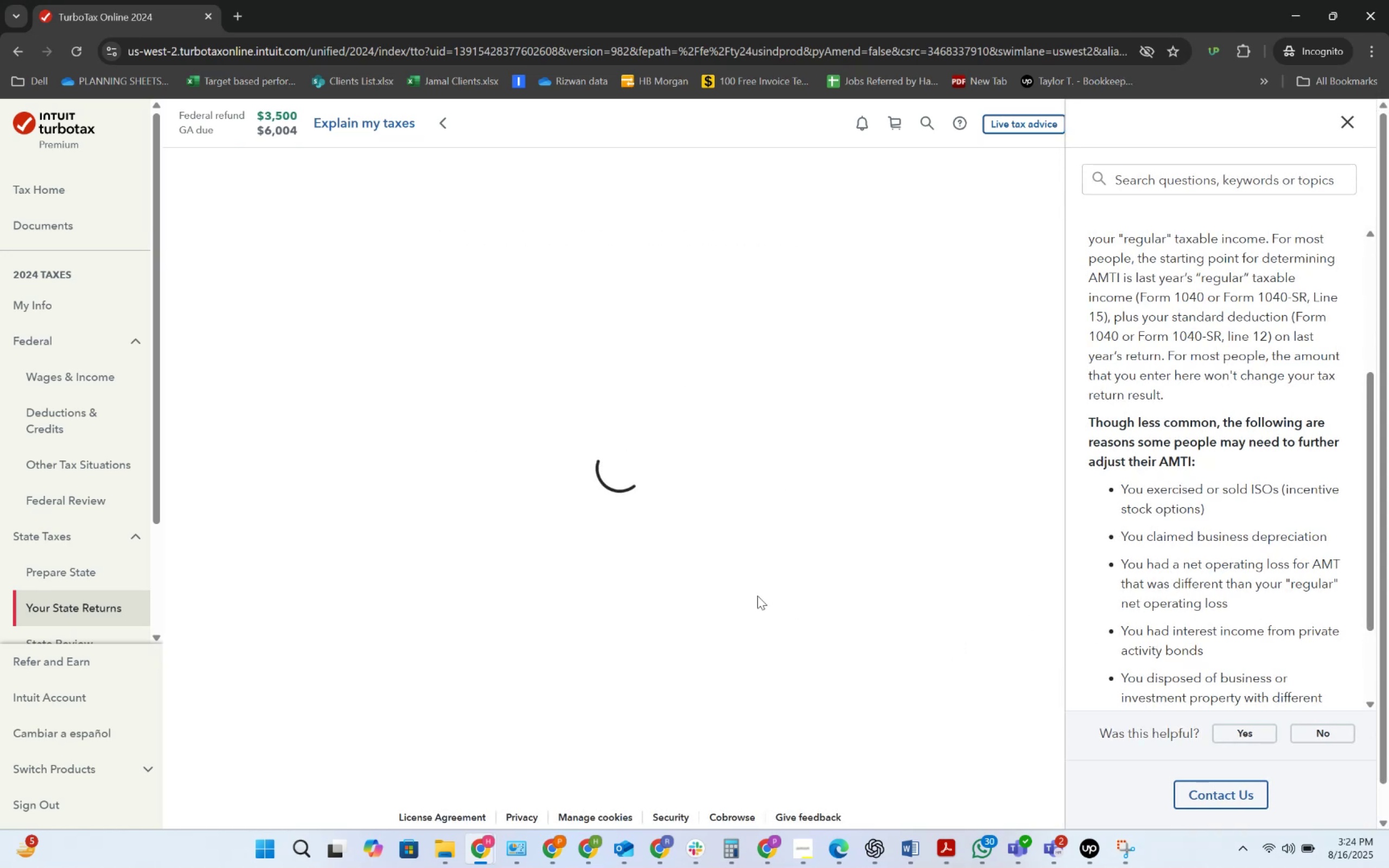 
left_click([830, 575])
 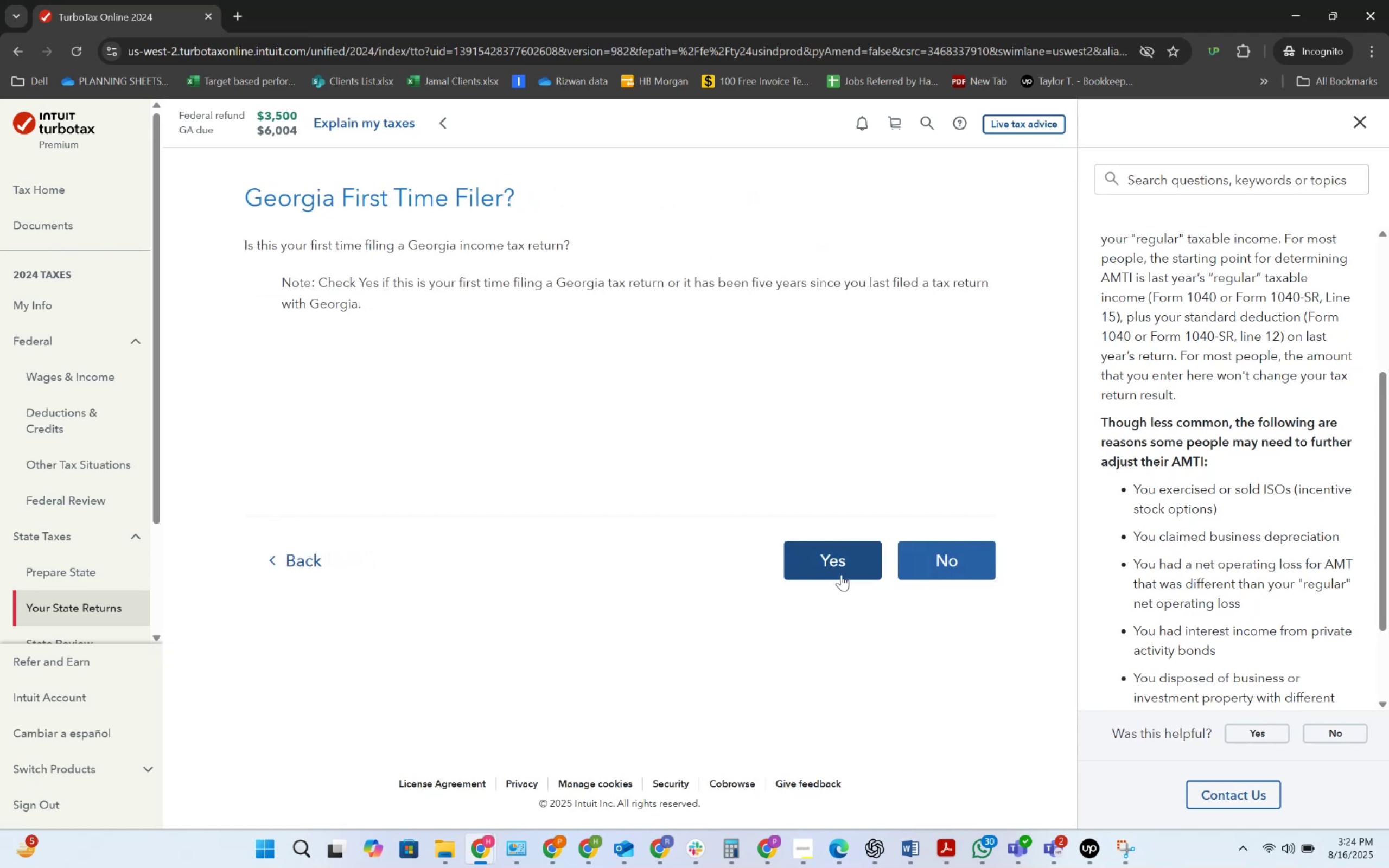 
left_click([926, 566])
 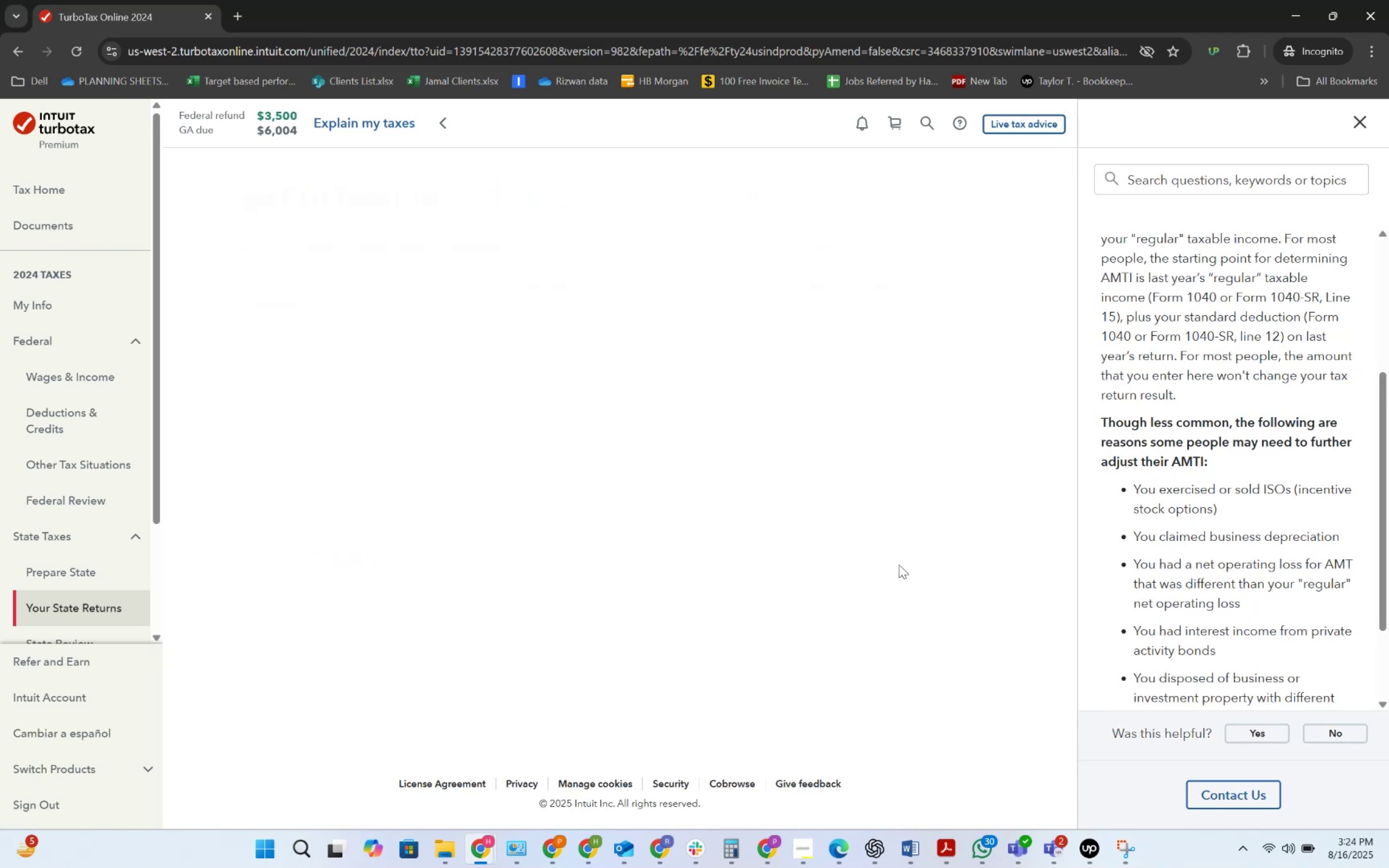 
mouse_move([810, 563])
 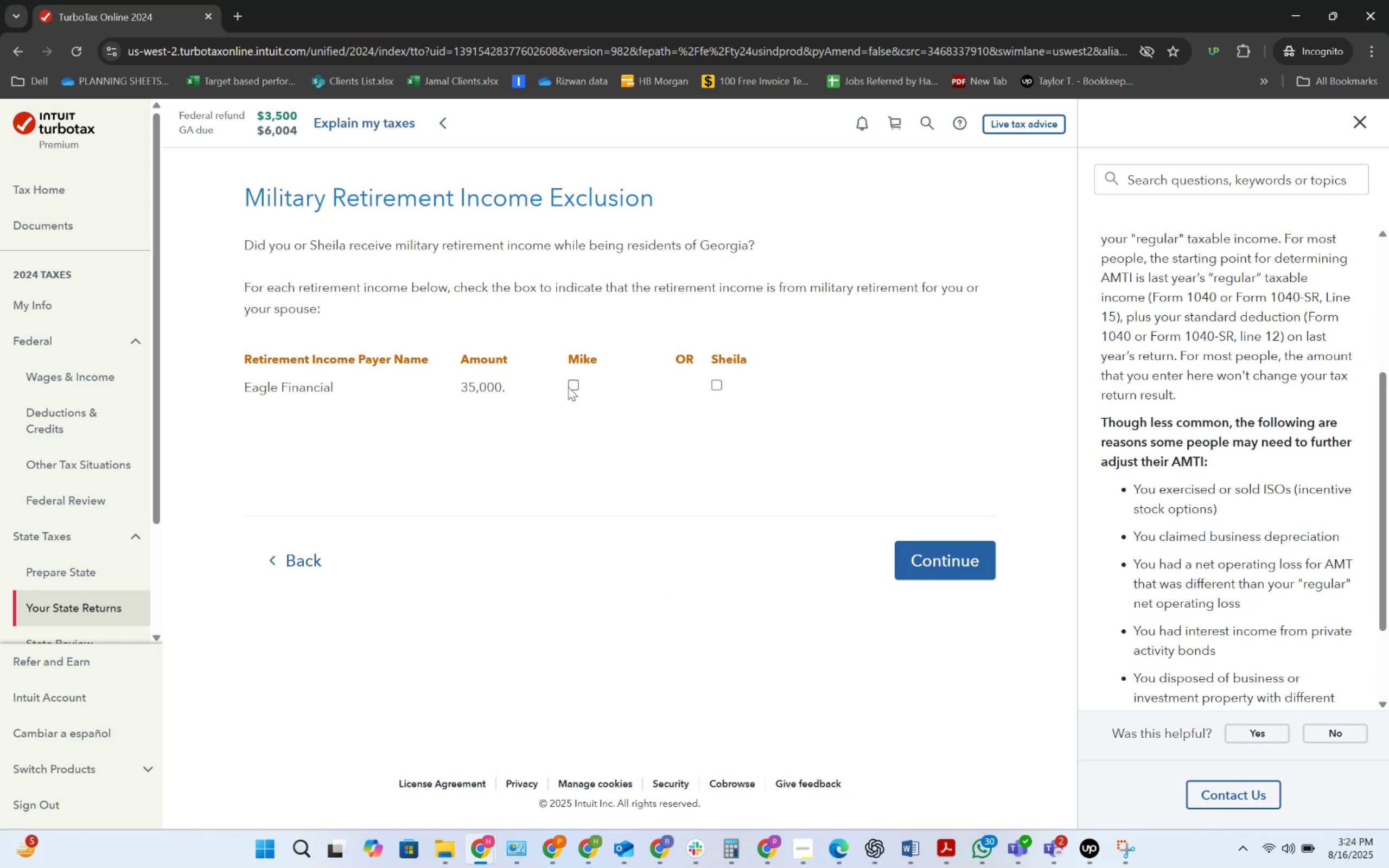 
wait(7.95)
 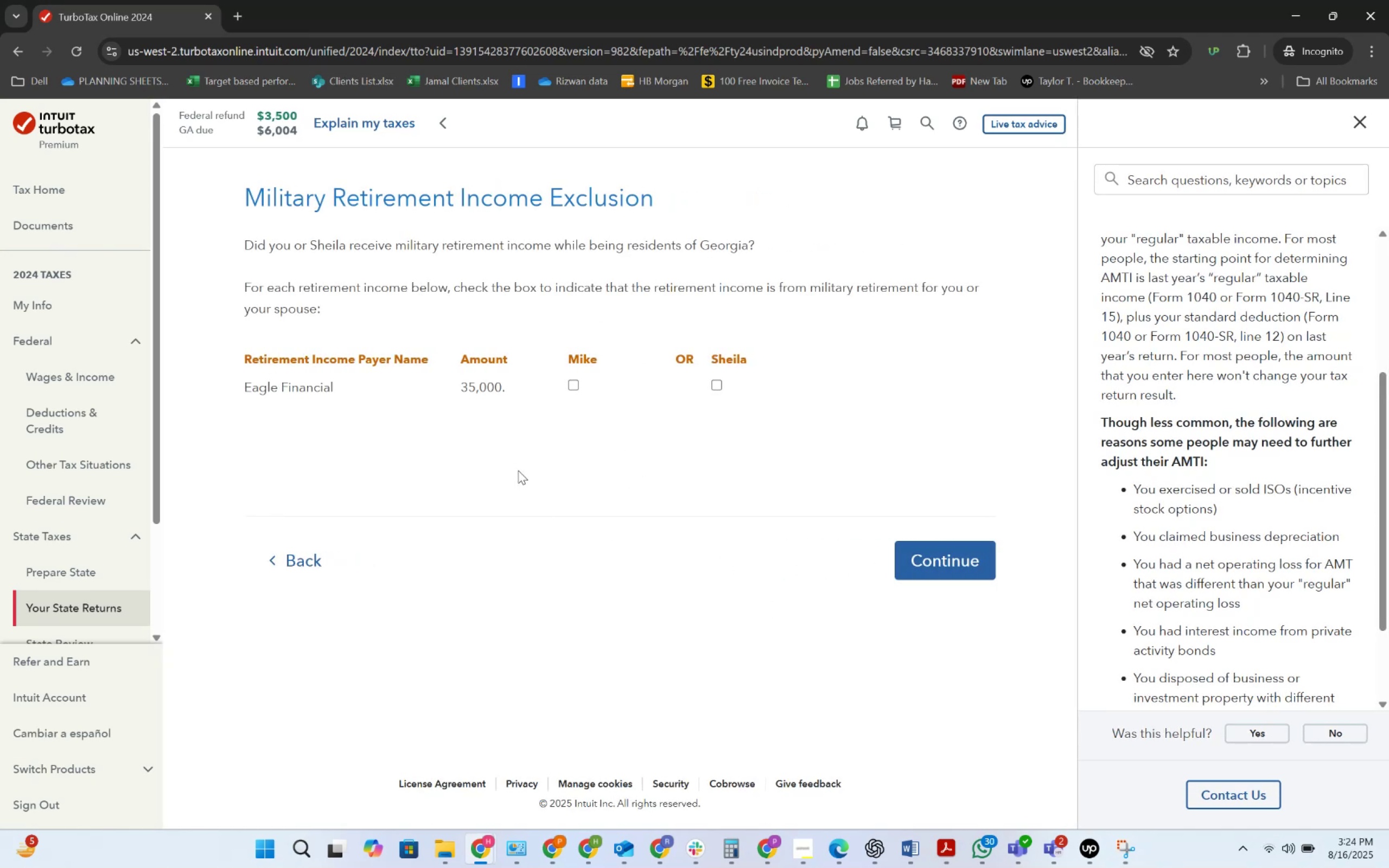 
left_click([572, 379])
 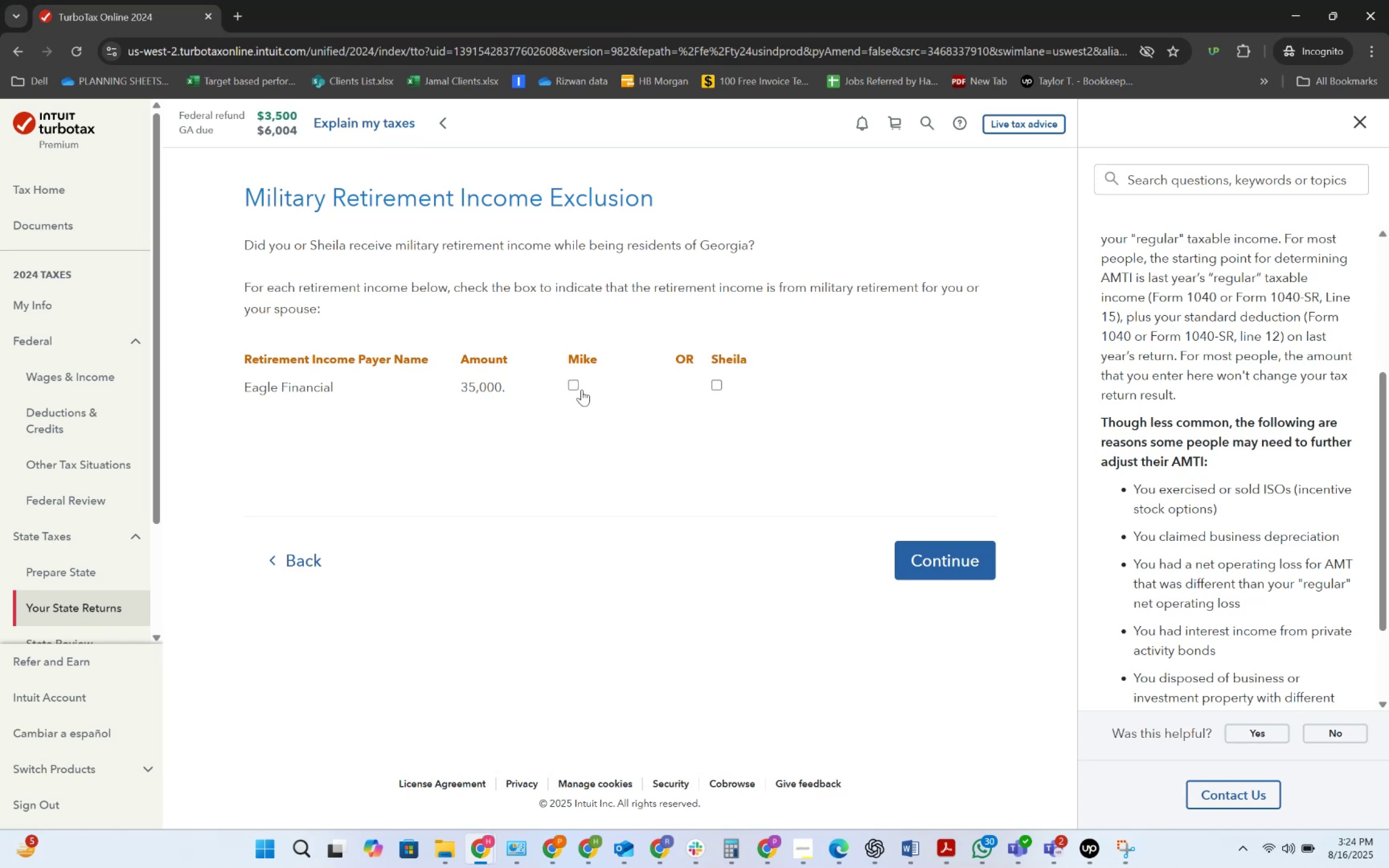 
left_click([575, 387])
 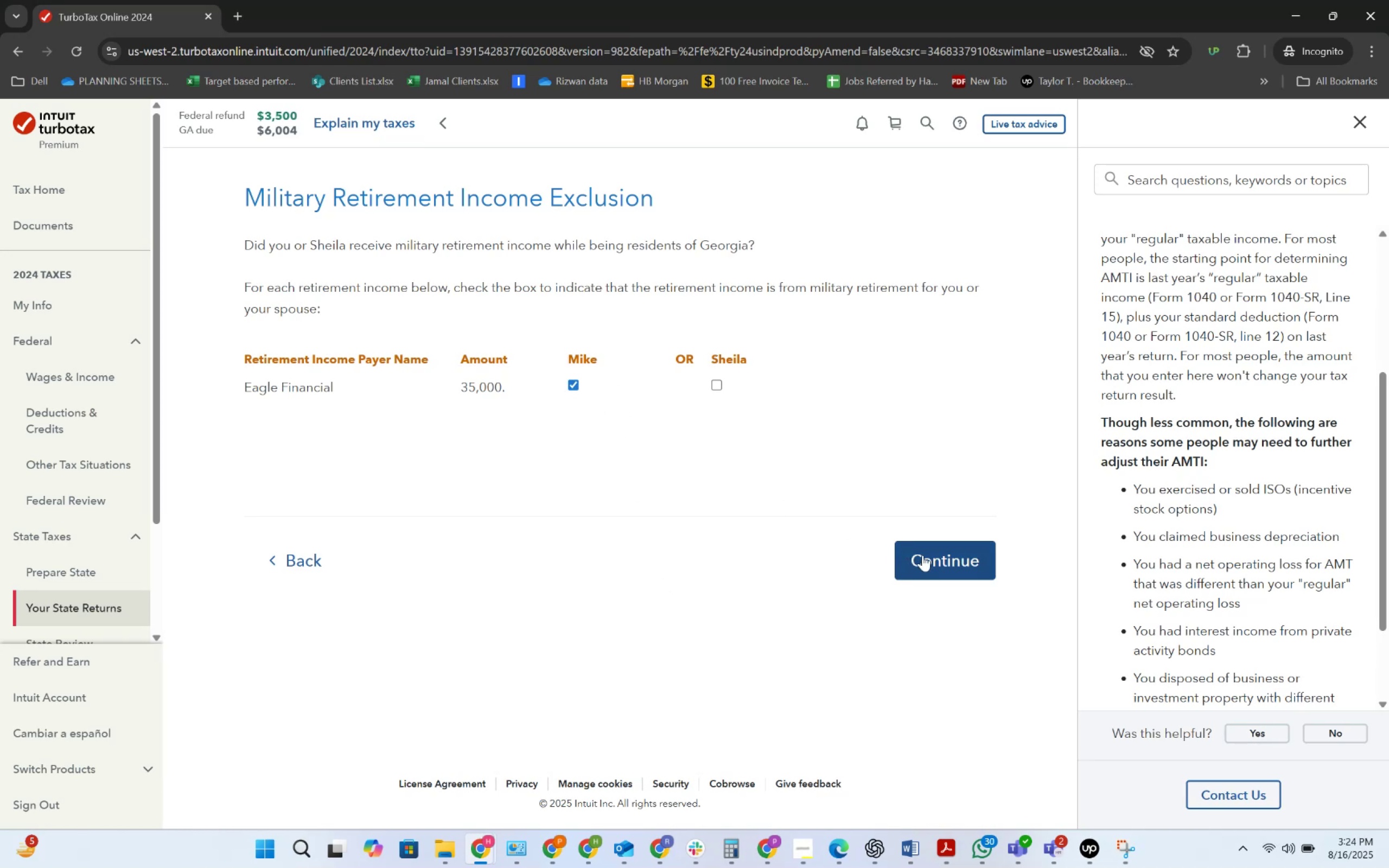 
wait(5.2)
 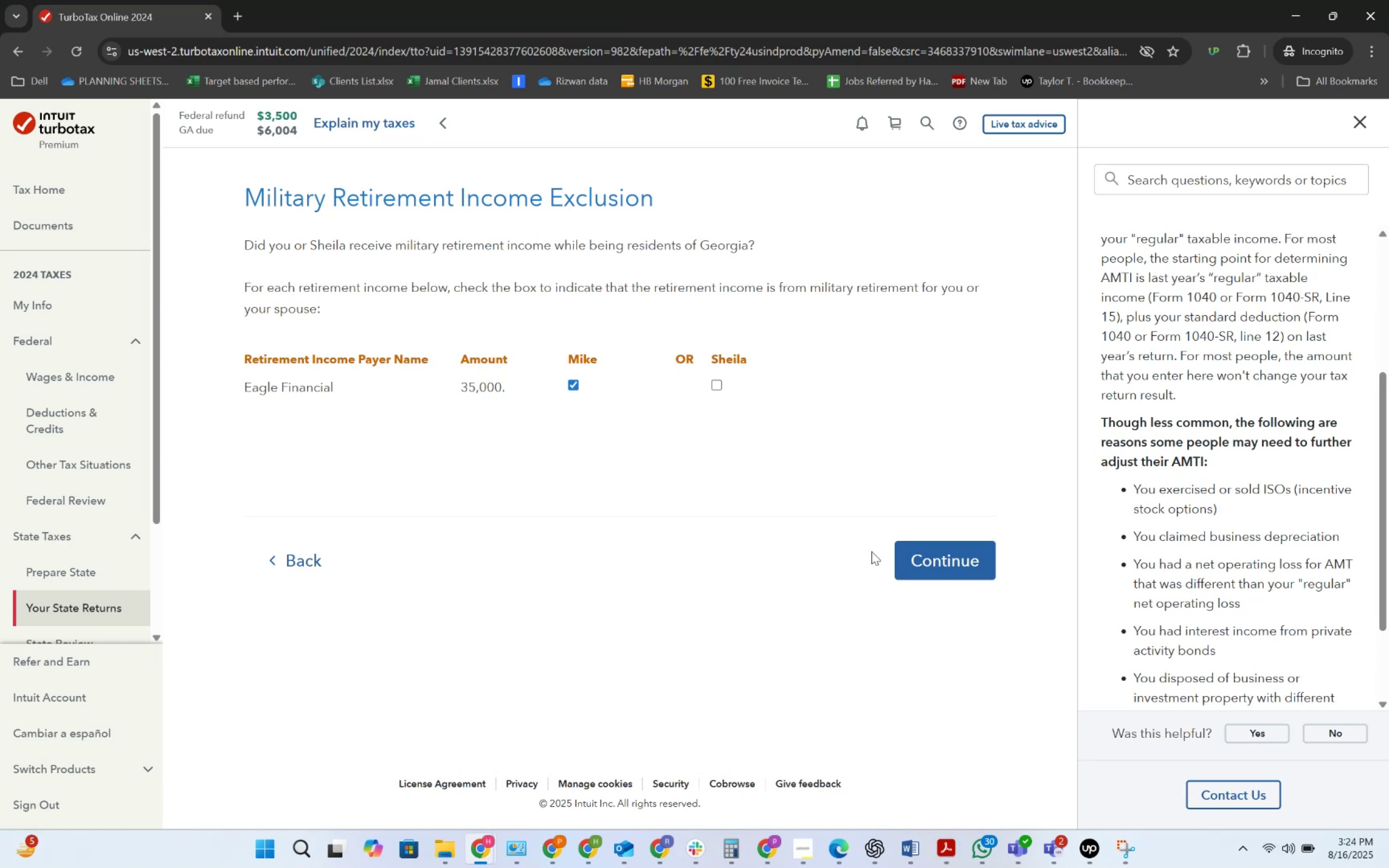 
key(Alt+Tab)
 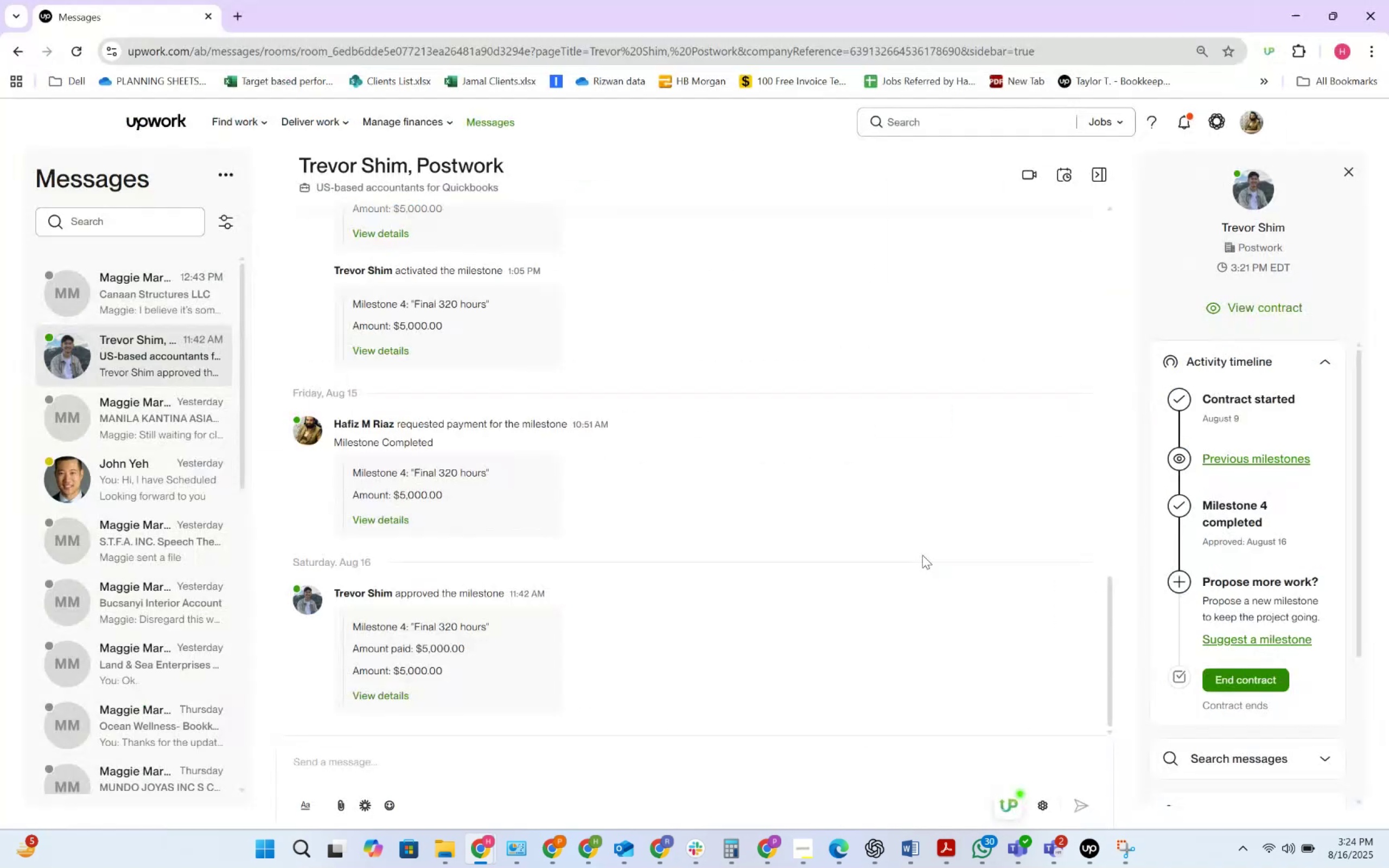 
key(Alt+AltLeft)
 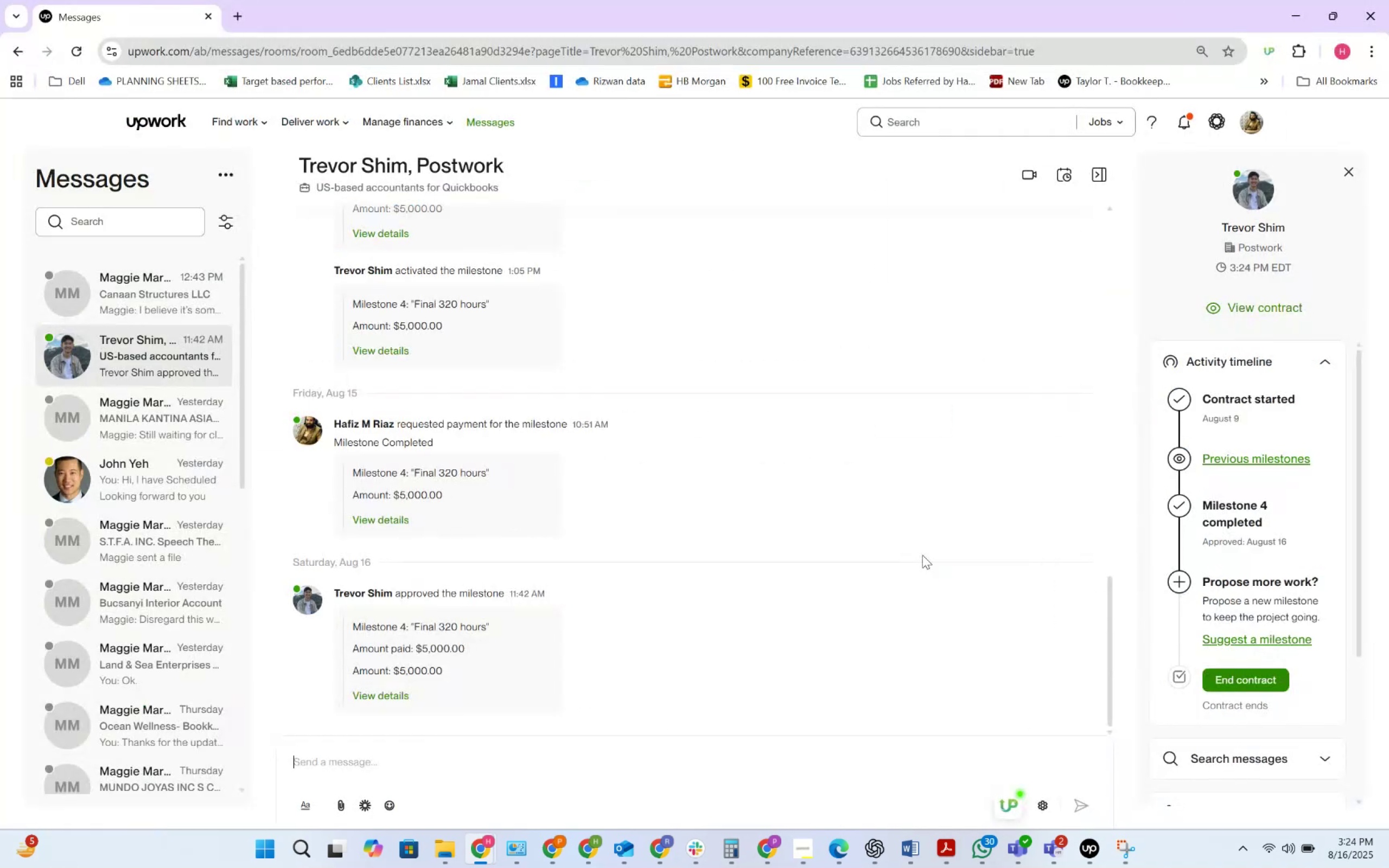 
key(Alt+Tab)
 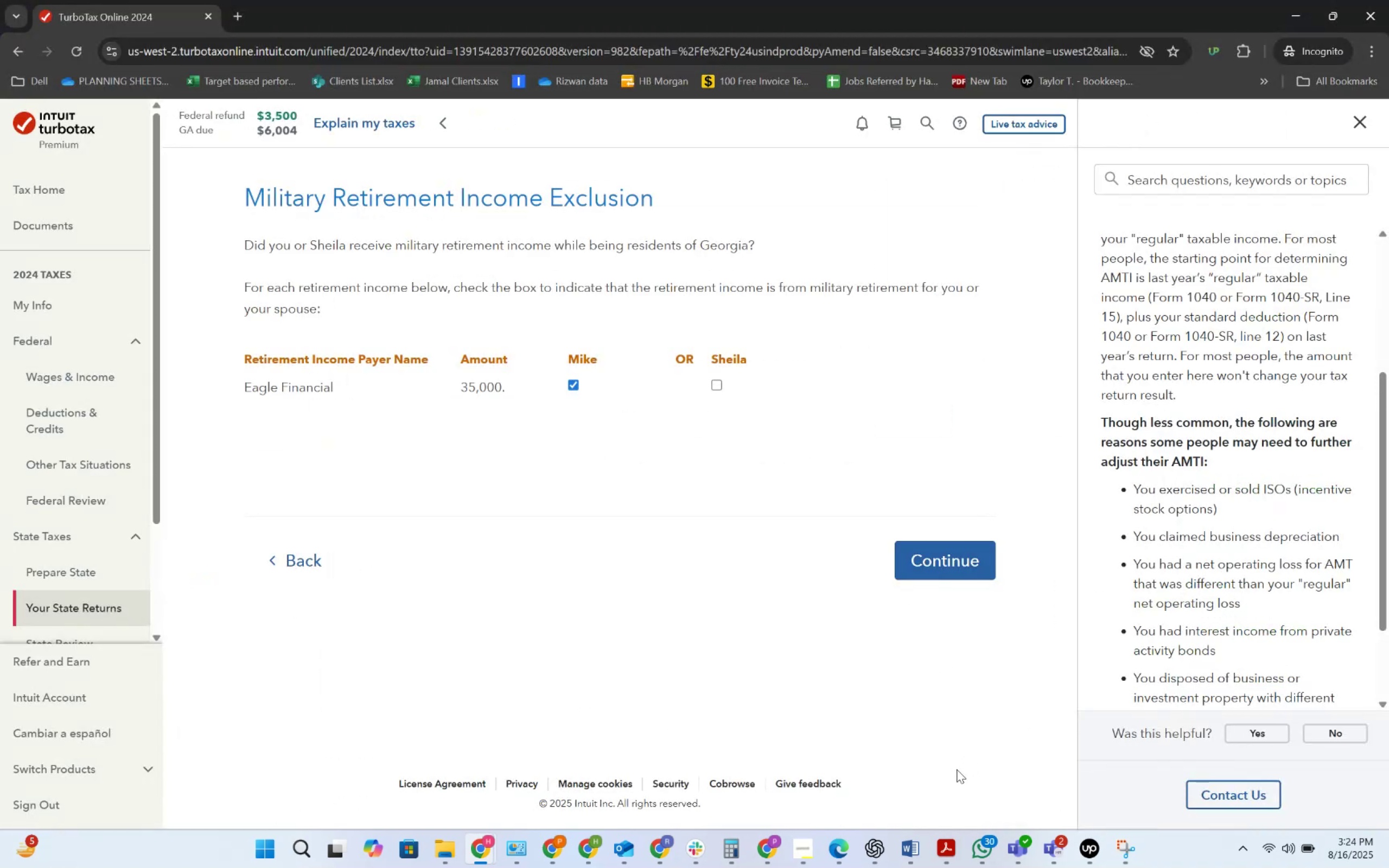 
wait(5.15)
 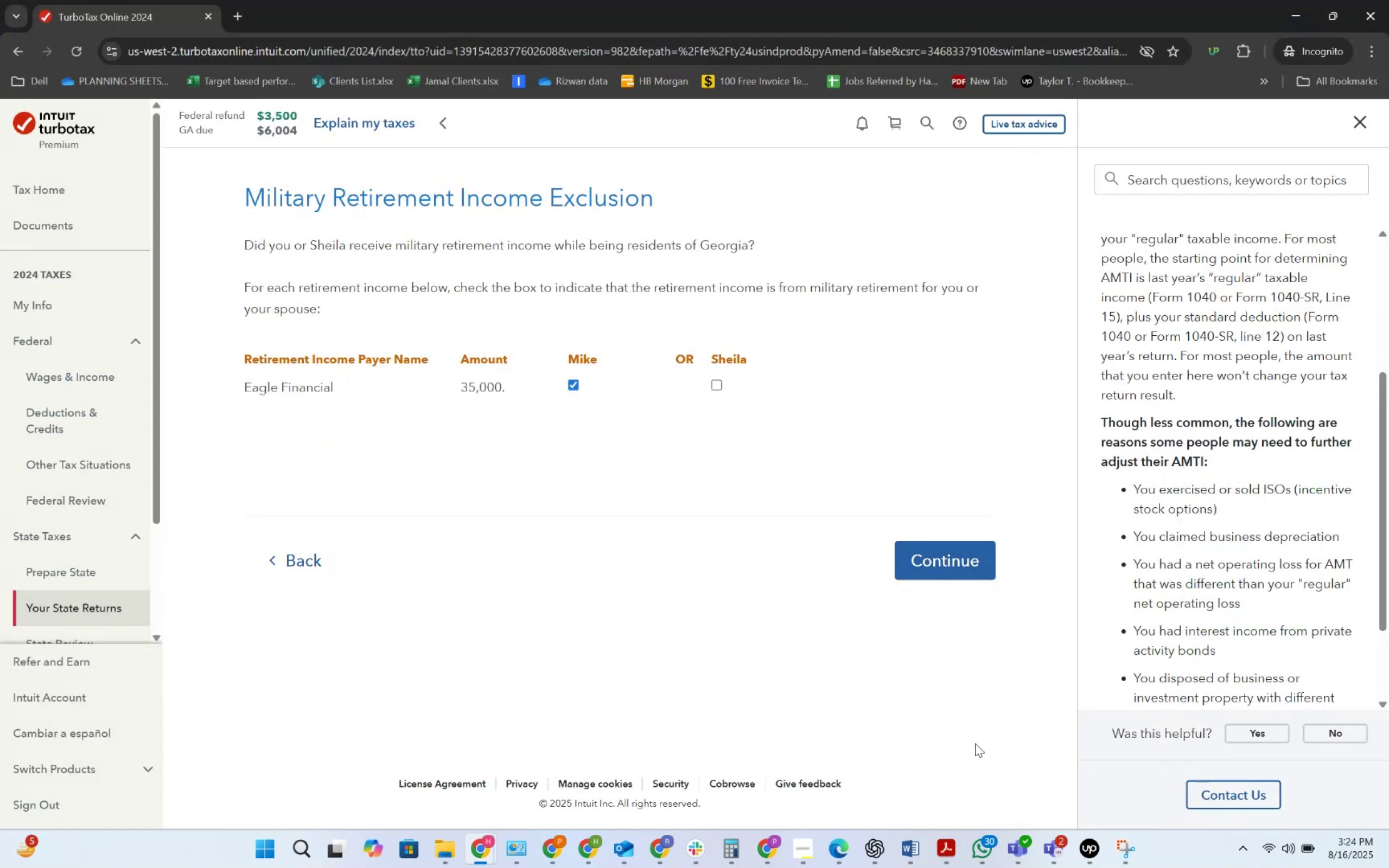 
left_click([939, 848])
 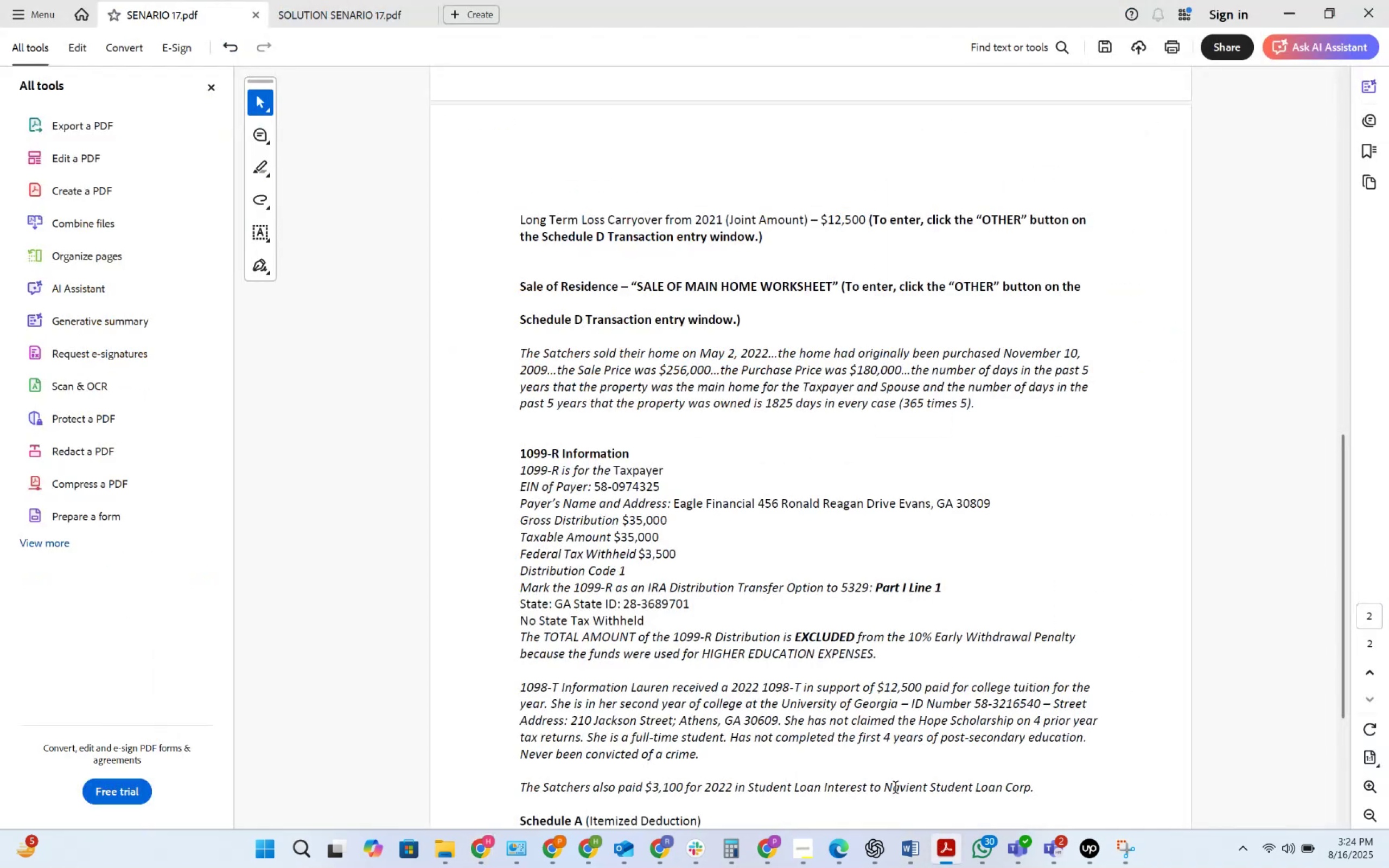 
scroll: coordinate [763, 623], scroll_direction: down, amount: 13.0
 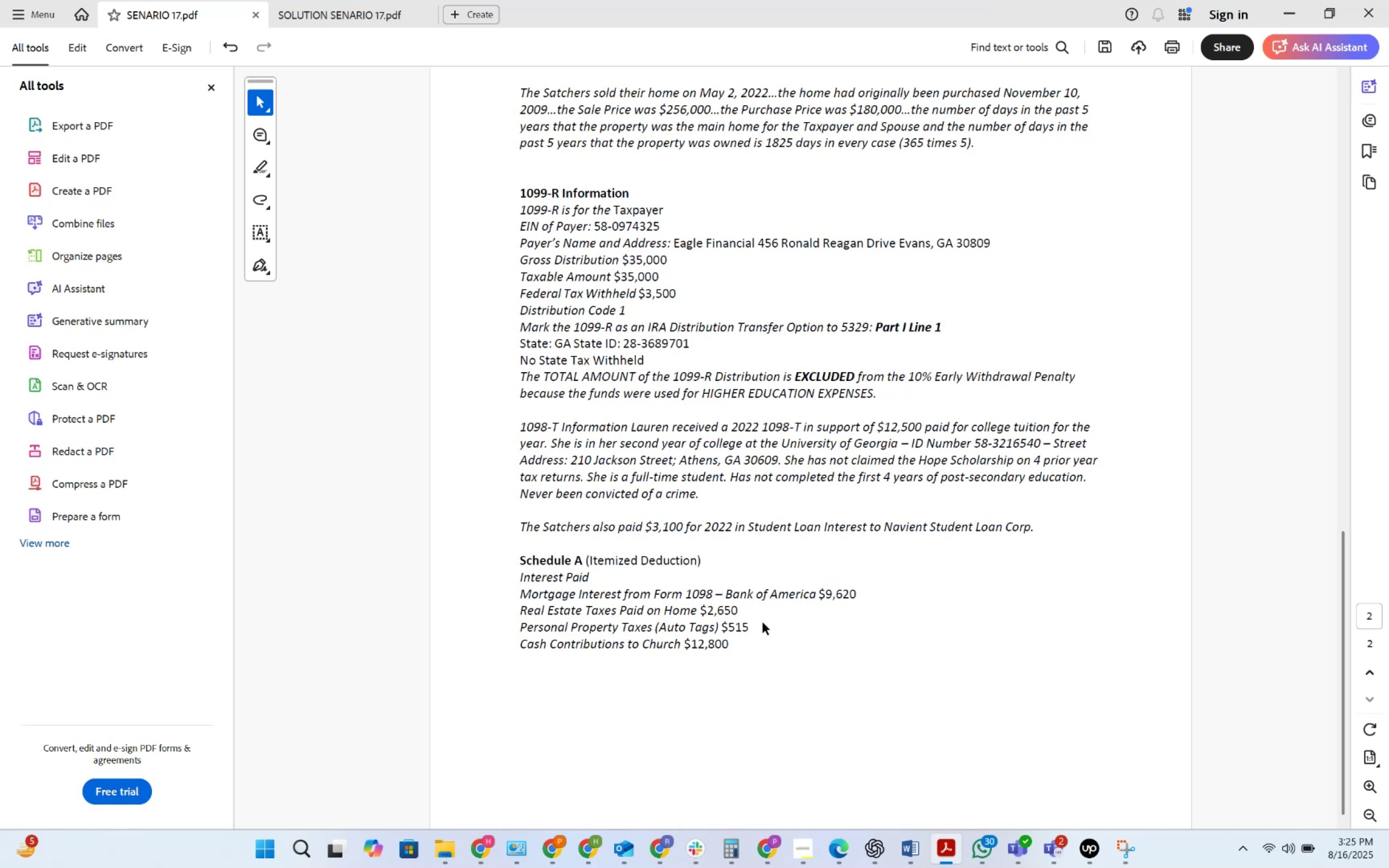 
wait(6.06)
 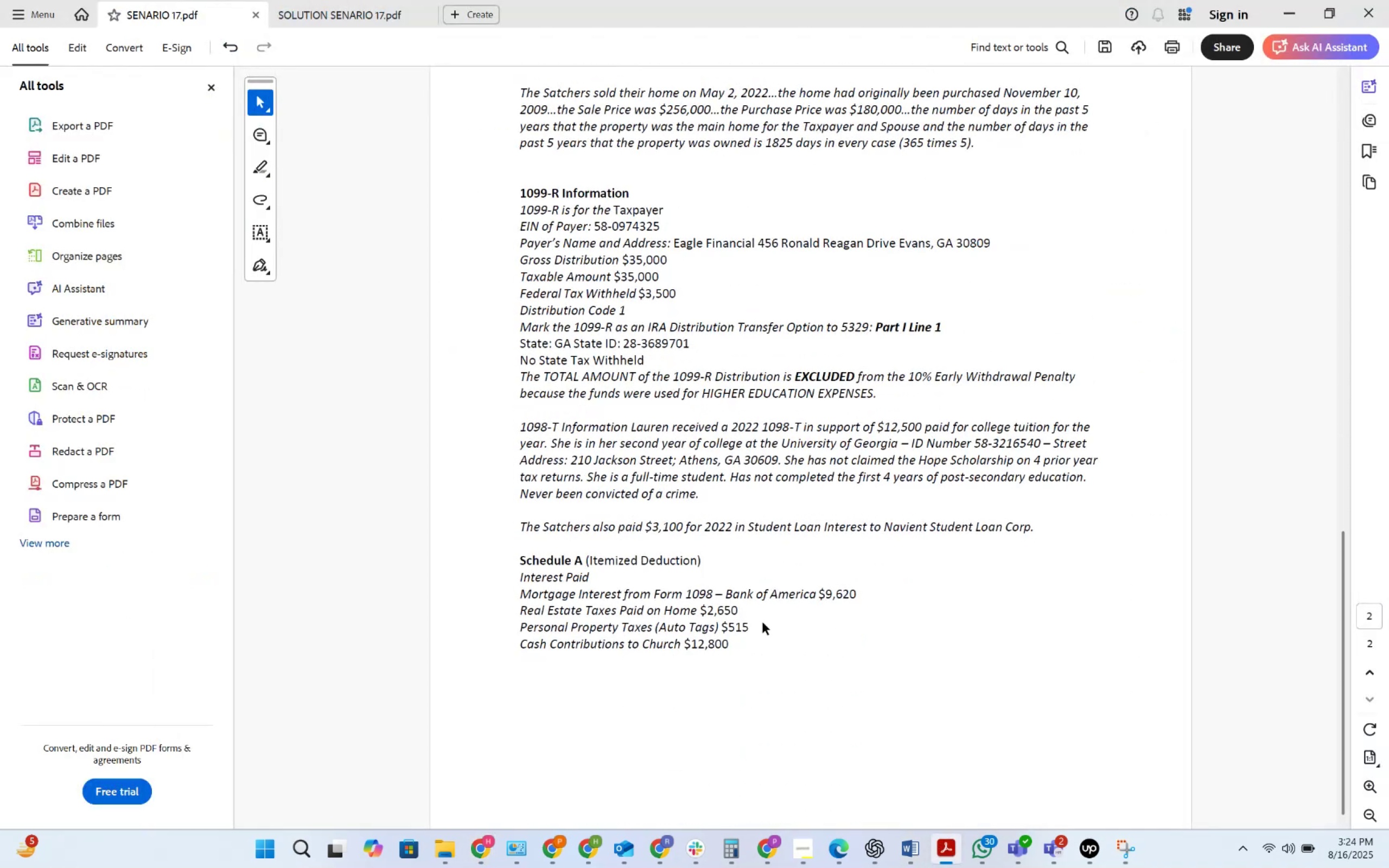 
key(Alt+AltLeft)
 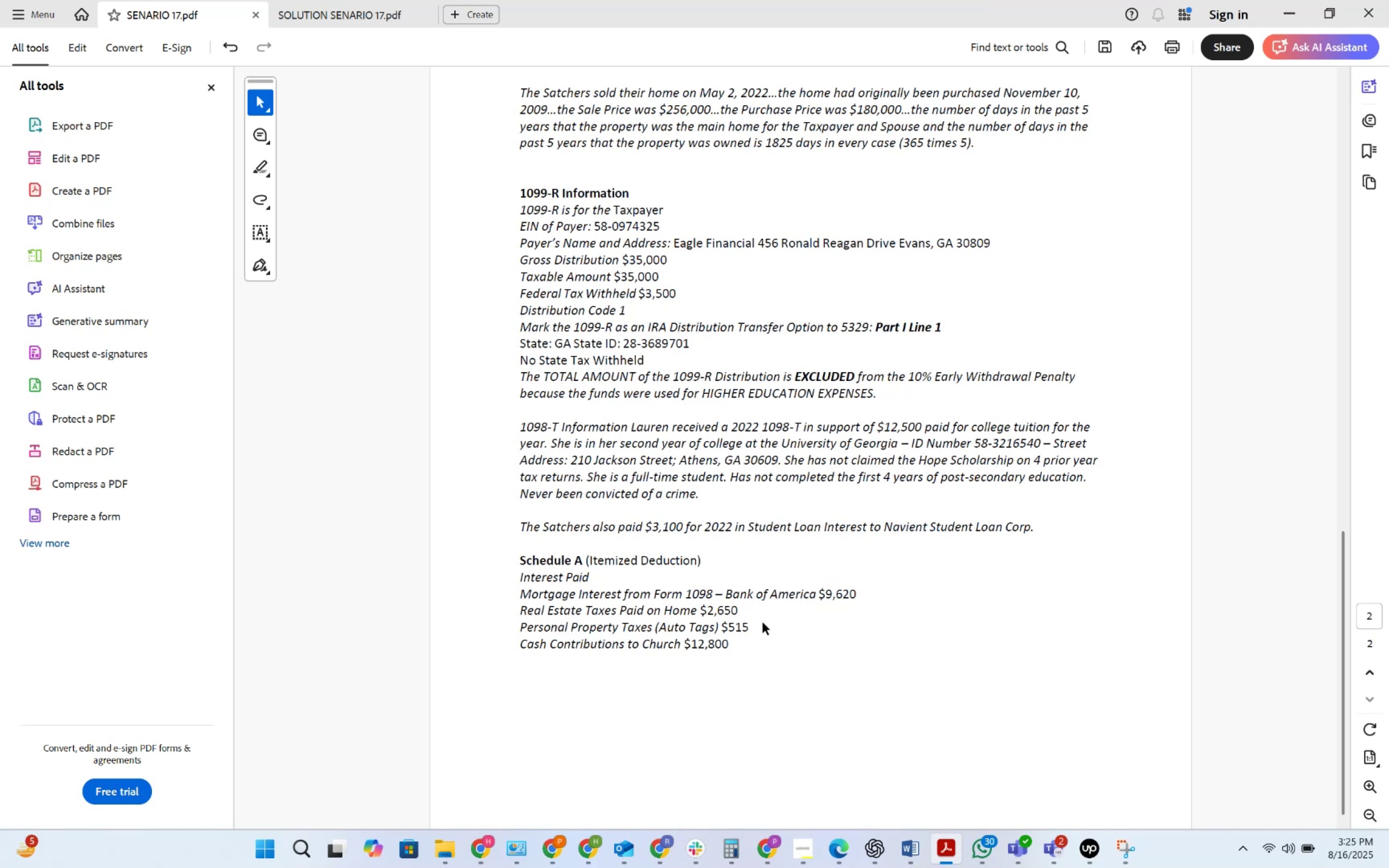 
key(Alt+Tab)
 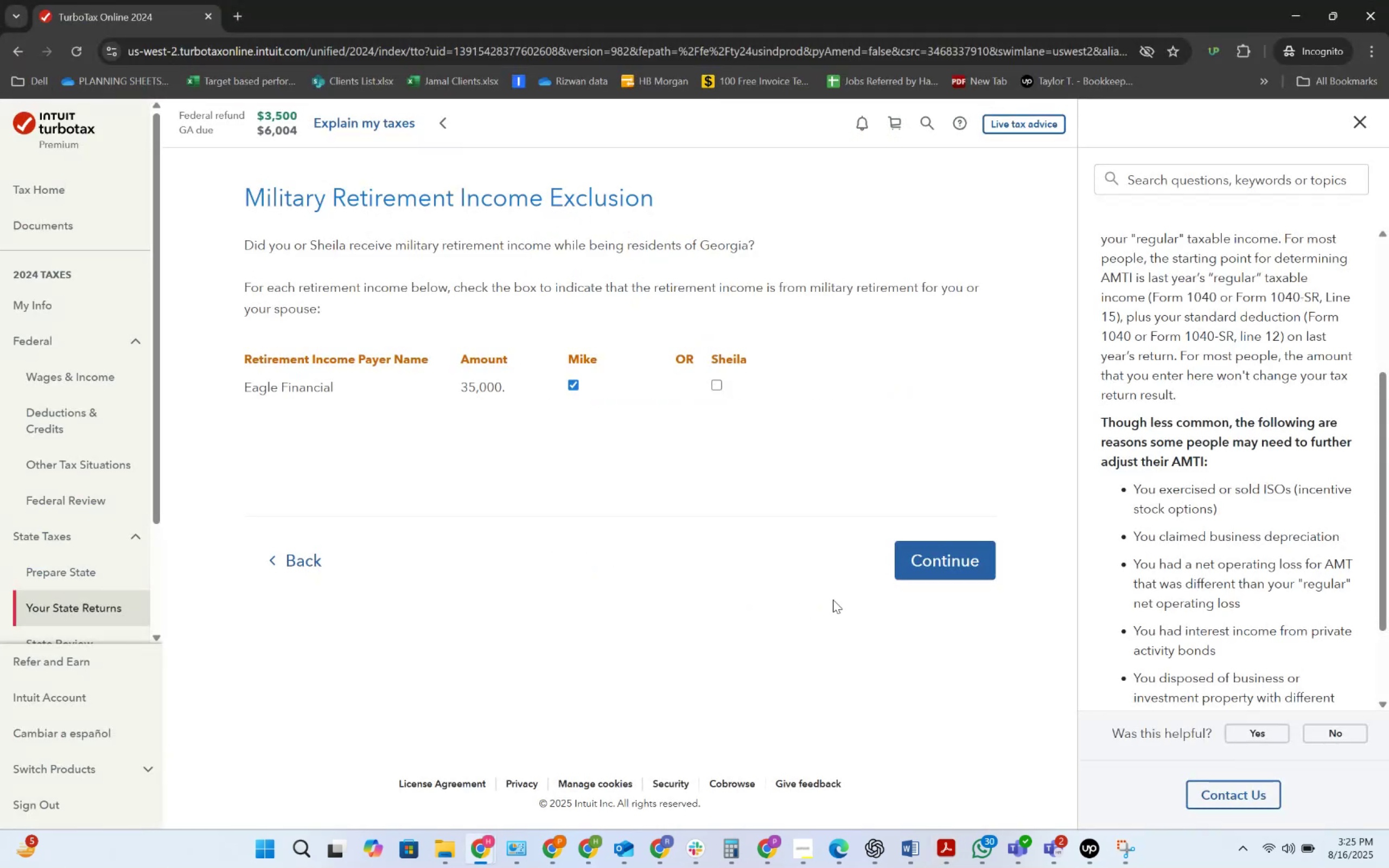 
left_click([961, 562])
 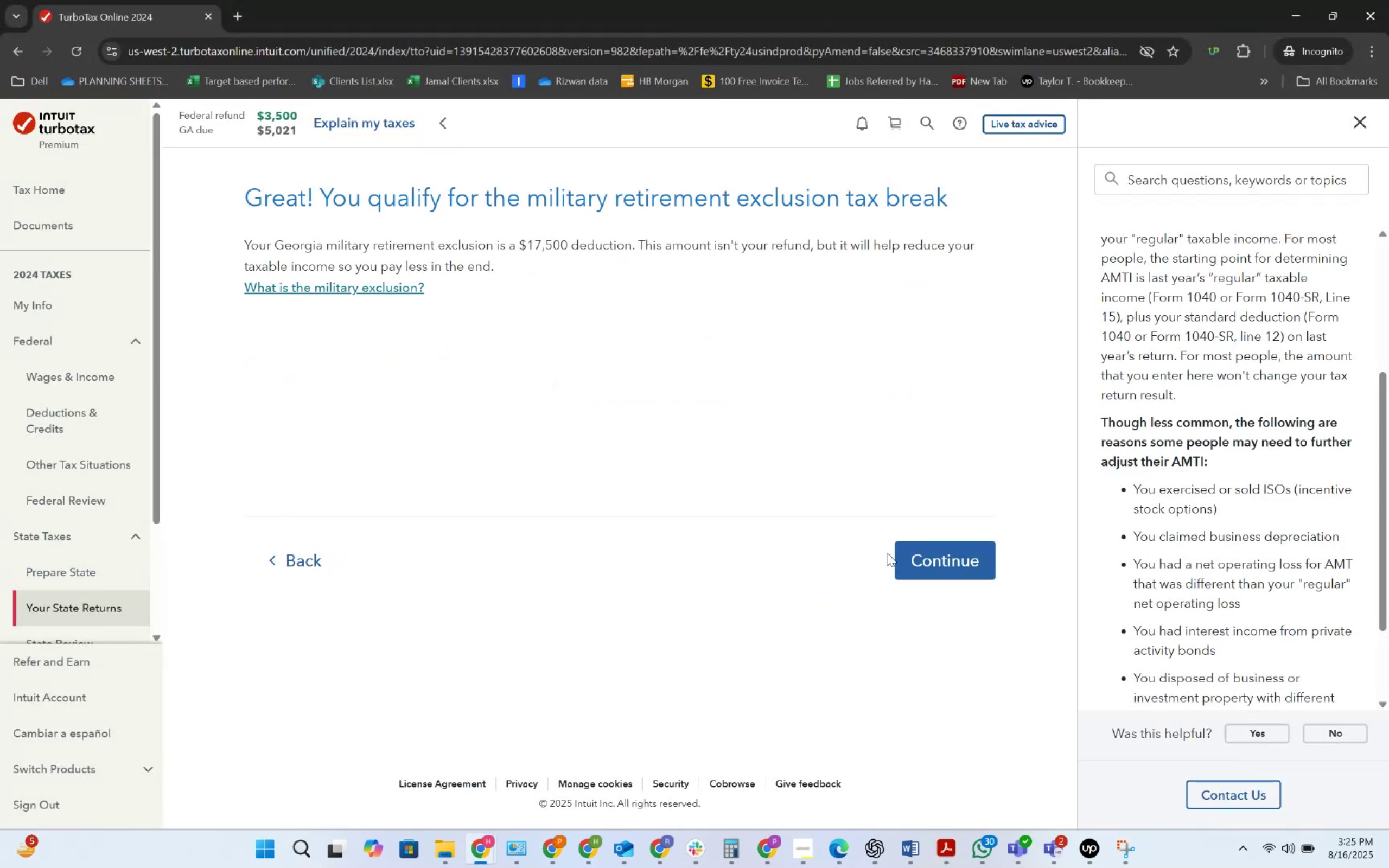 
left_click([920, 547])
 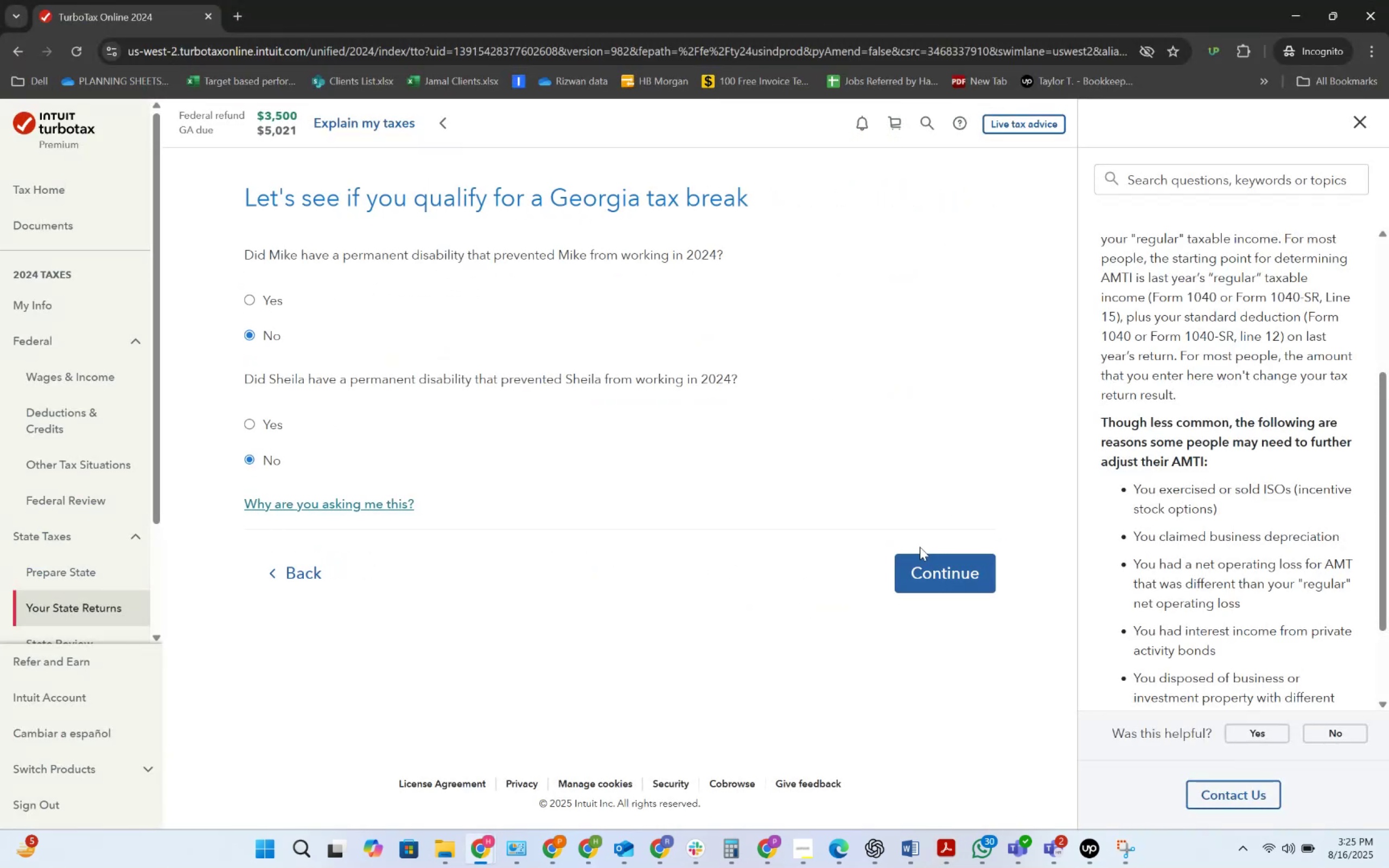 
left_click([934, 564])
 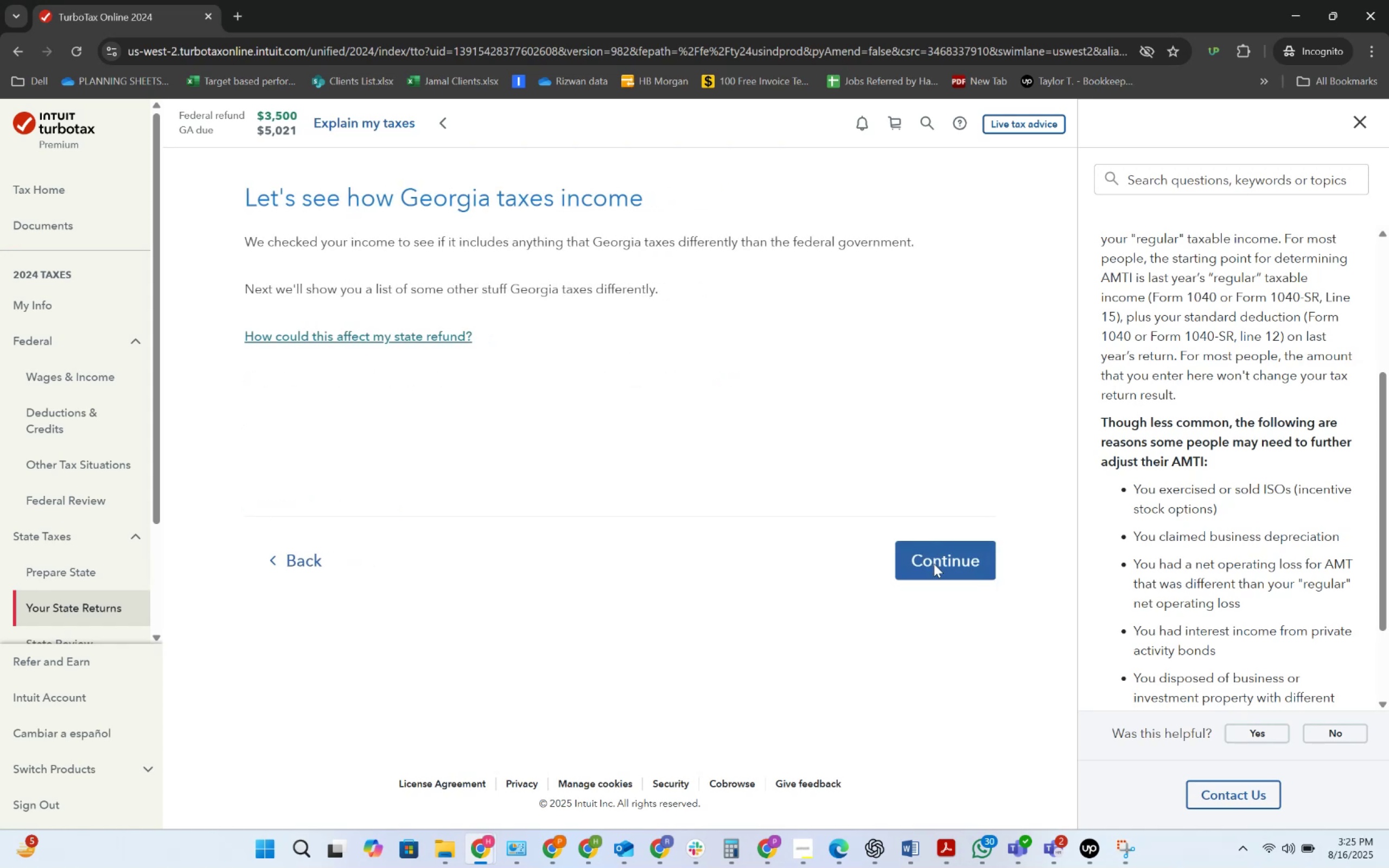 
left_click([934, 564])
 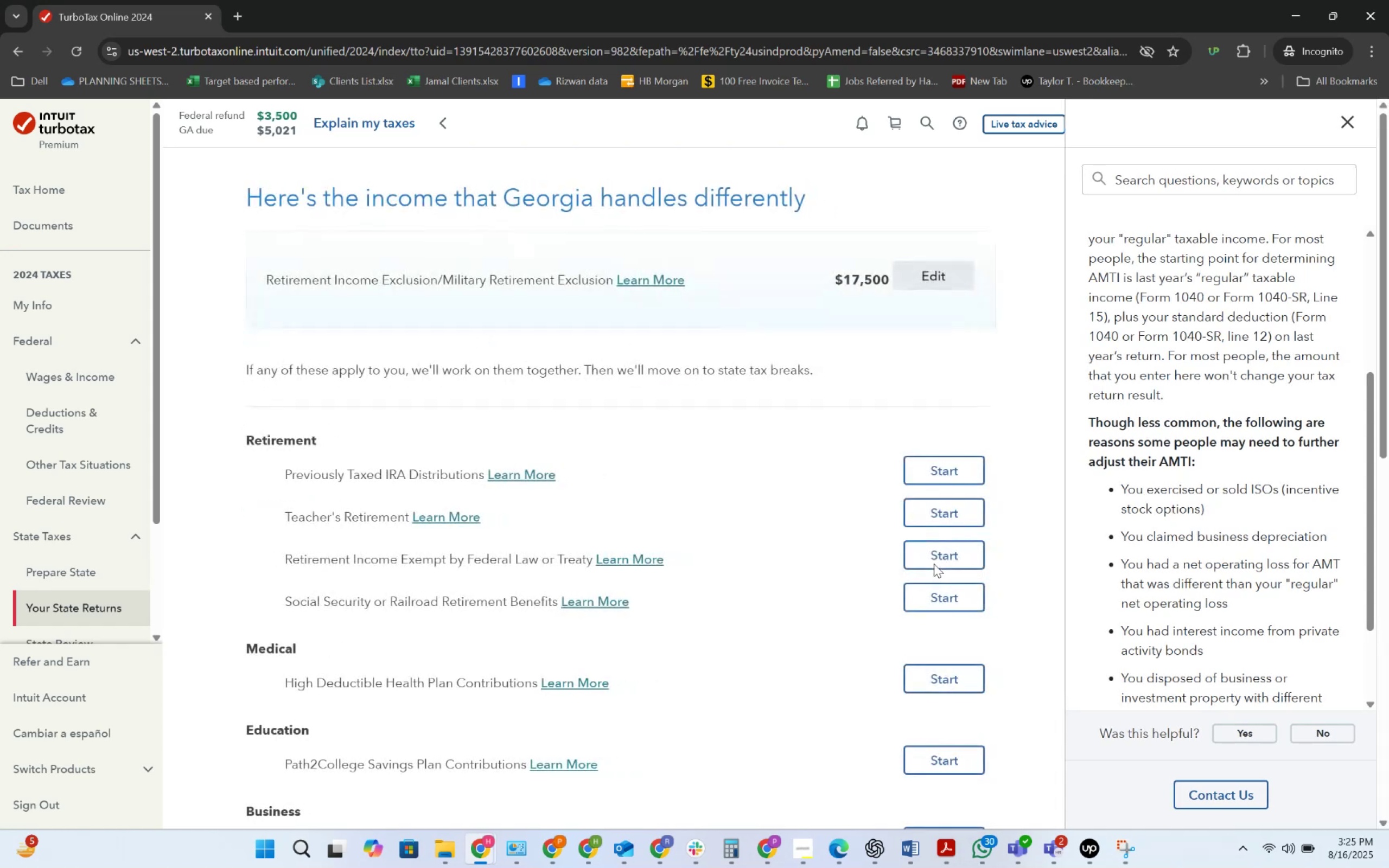 
scroll: coordinate [902, 674], scroll_direction: down, amount: 18.0
 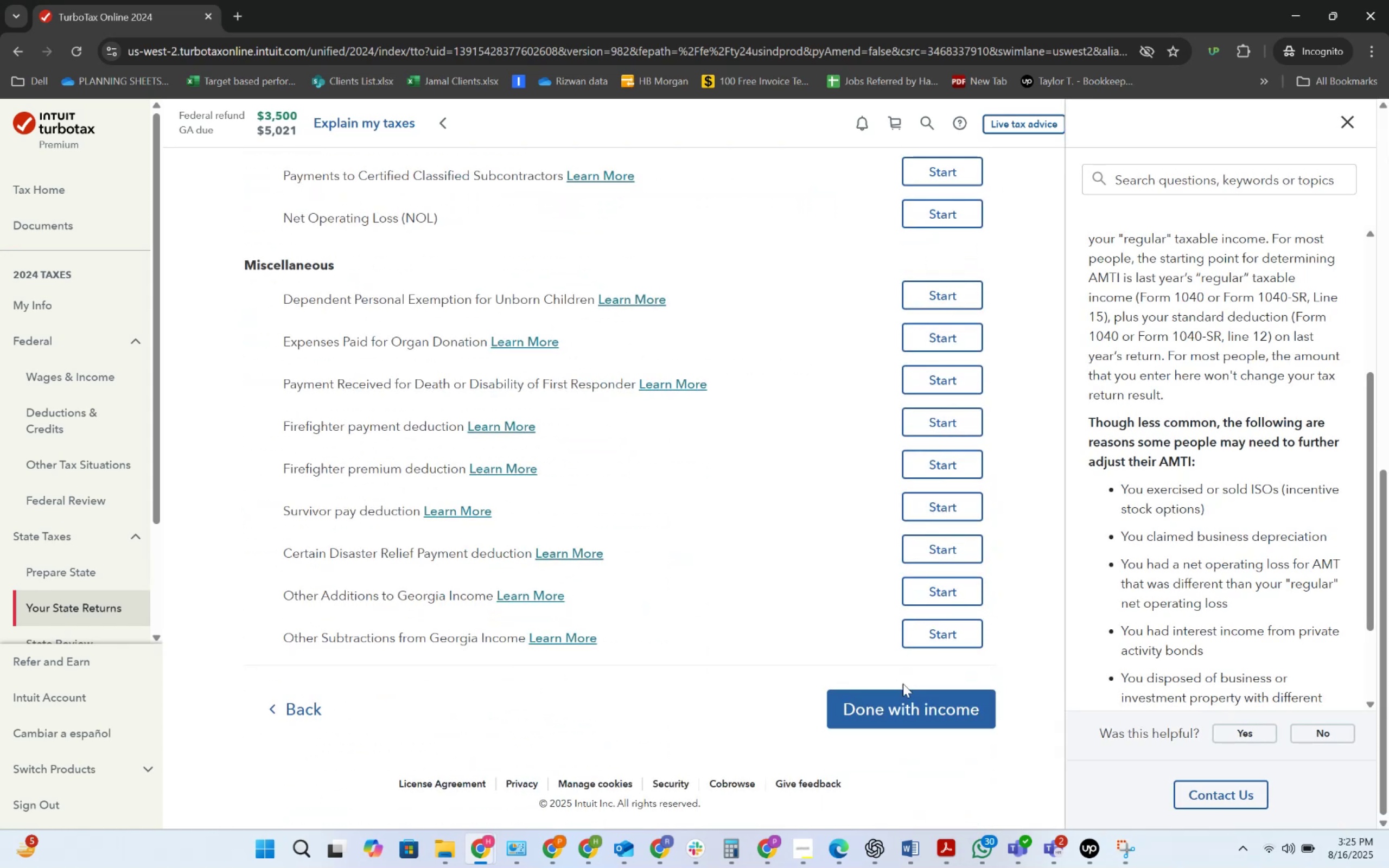 
left_click([905, 691])
 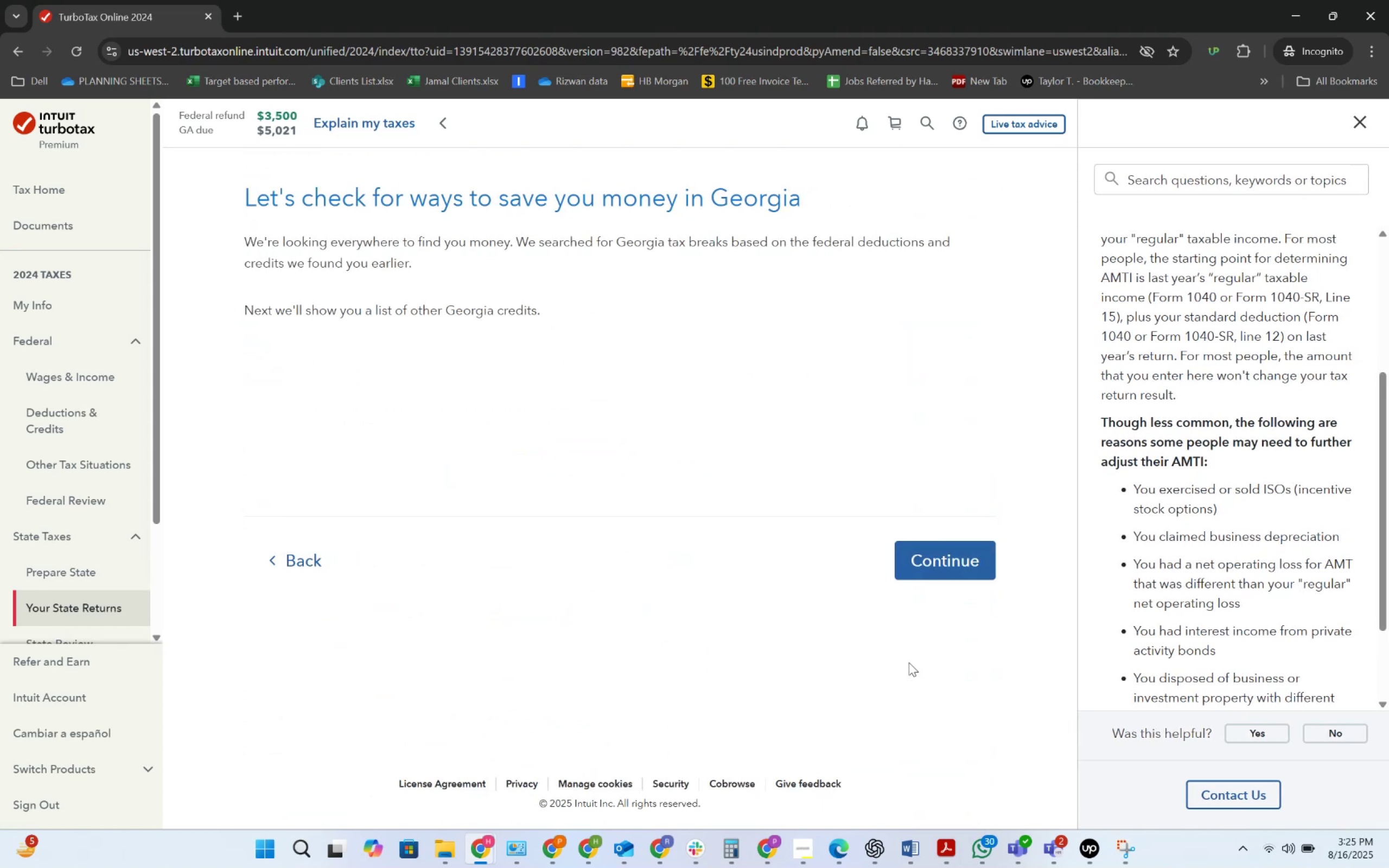 
left_click([947, 550])
 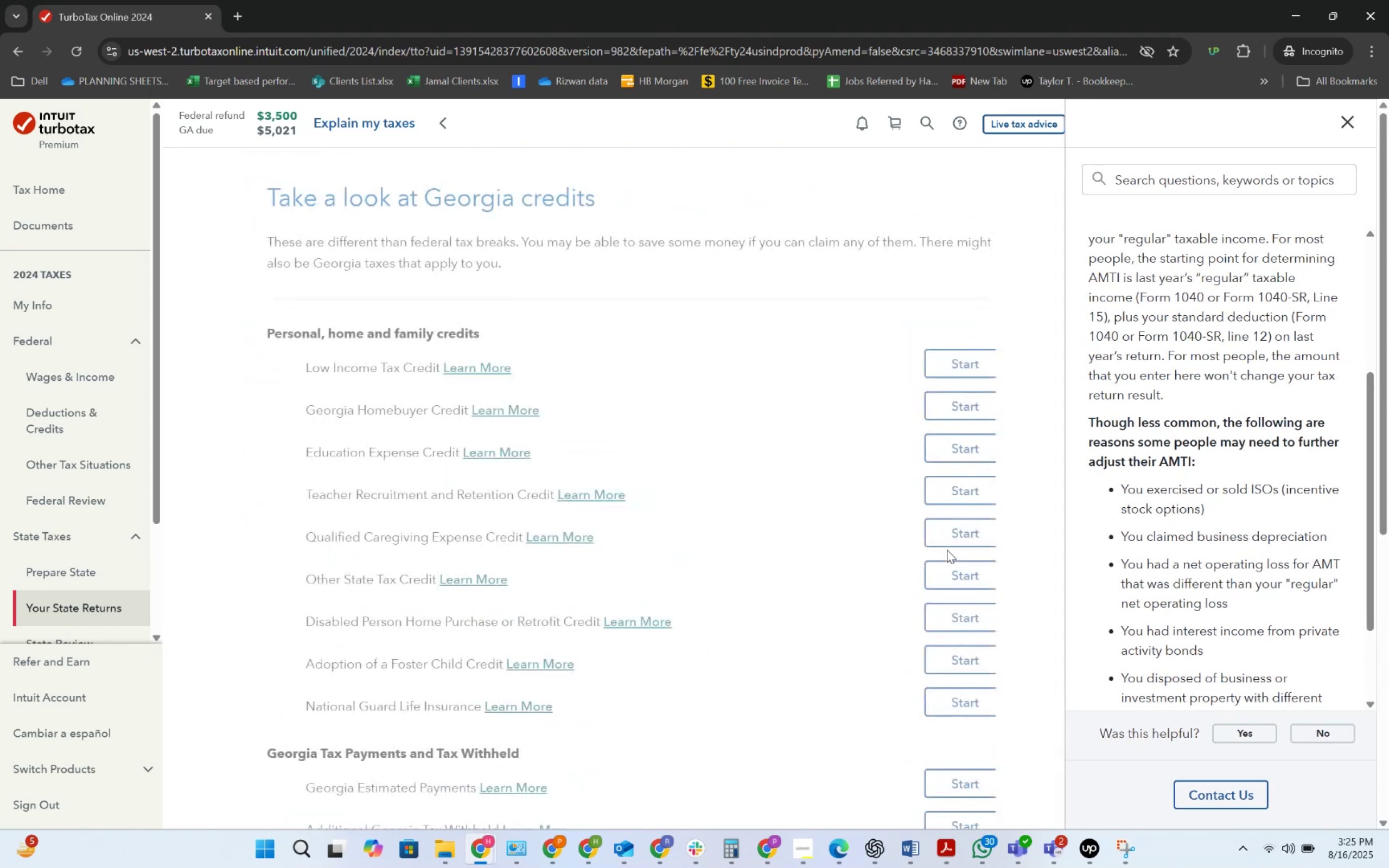 
scroll: coordinate [796, 676], scroll_direction: down, amount: 12.0
 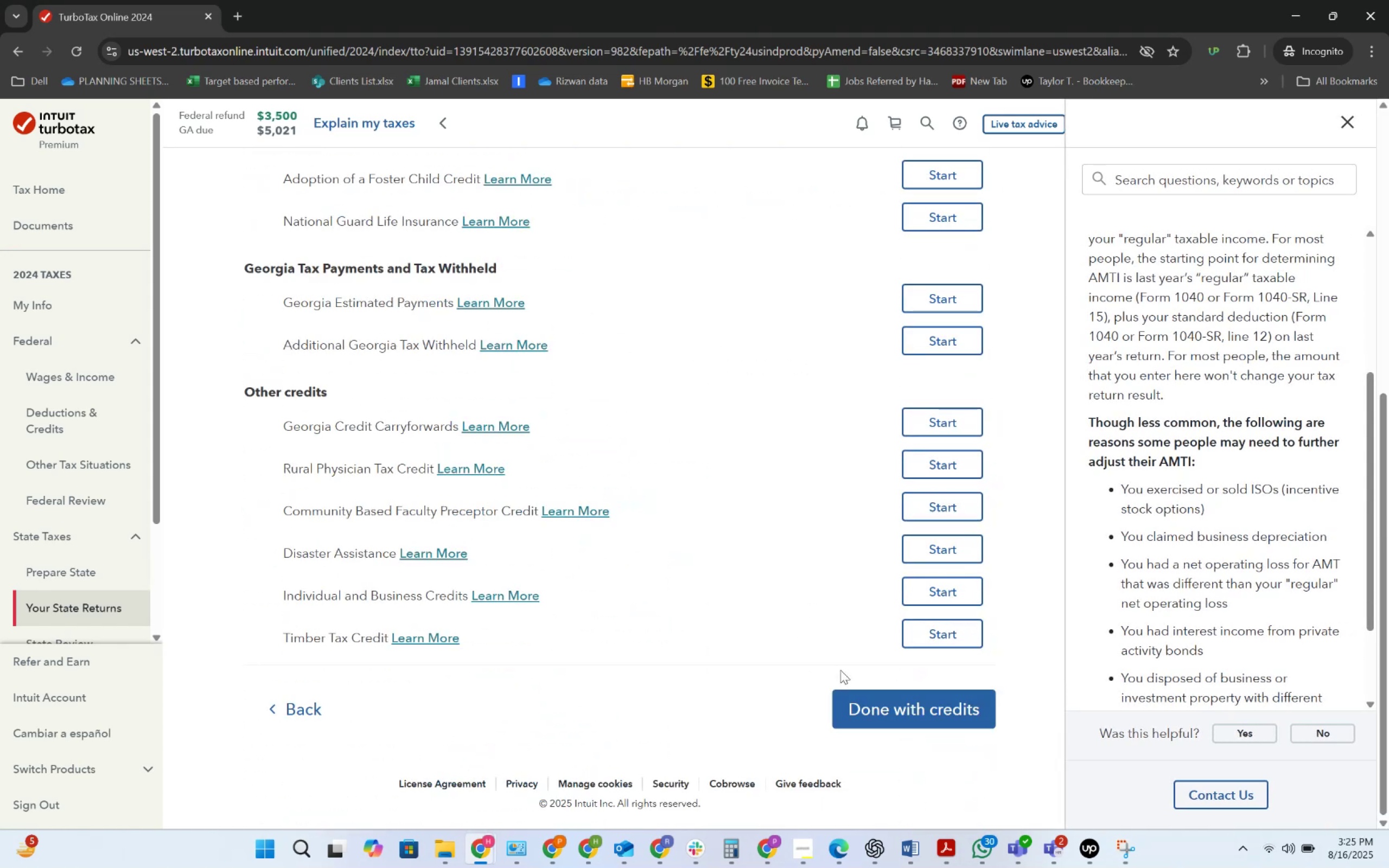 
left_click_drag(start_coordinate=[893, 698], to_coordinate=[890, 701])
 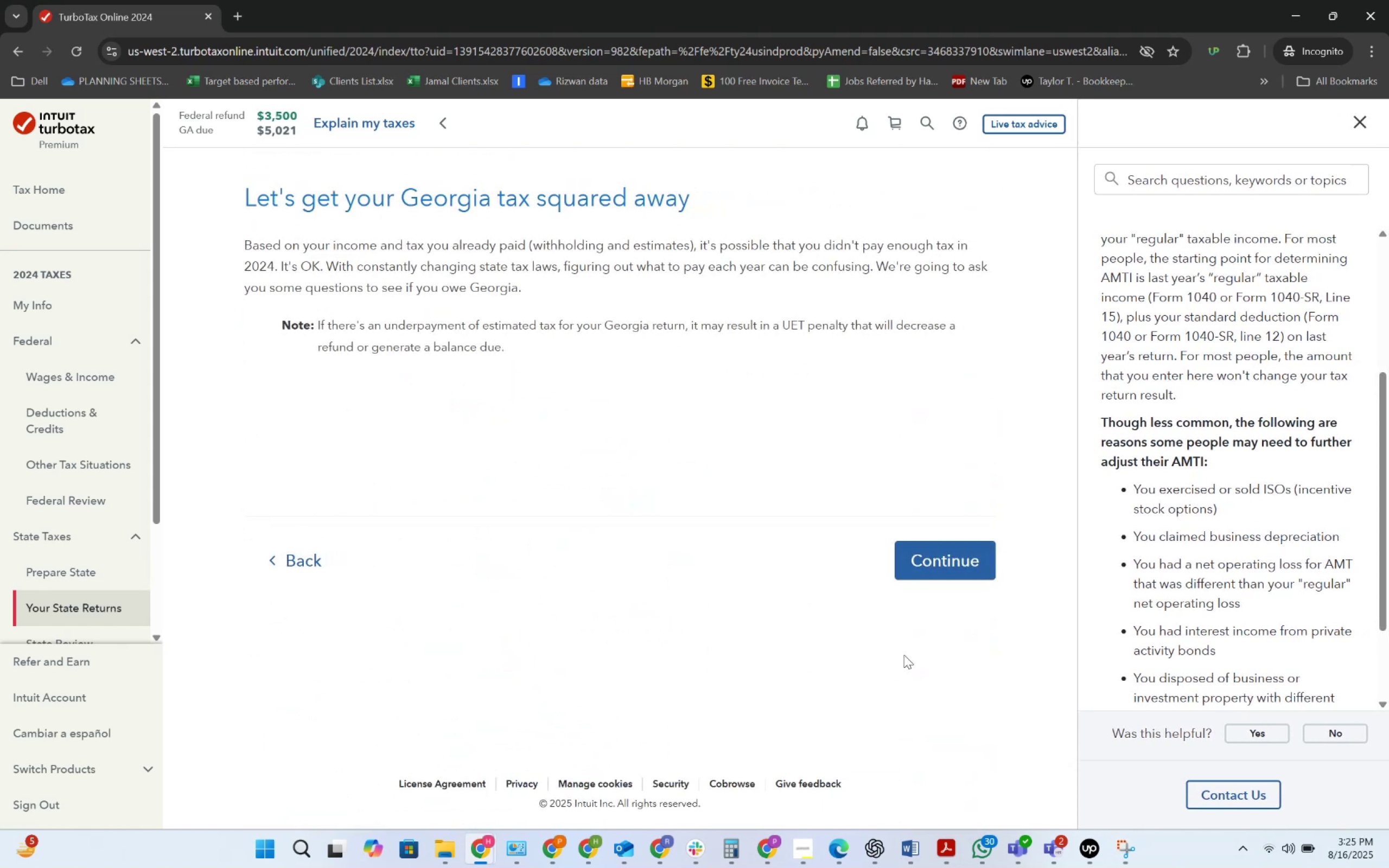 
left_click([919, 561])
 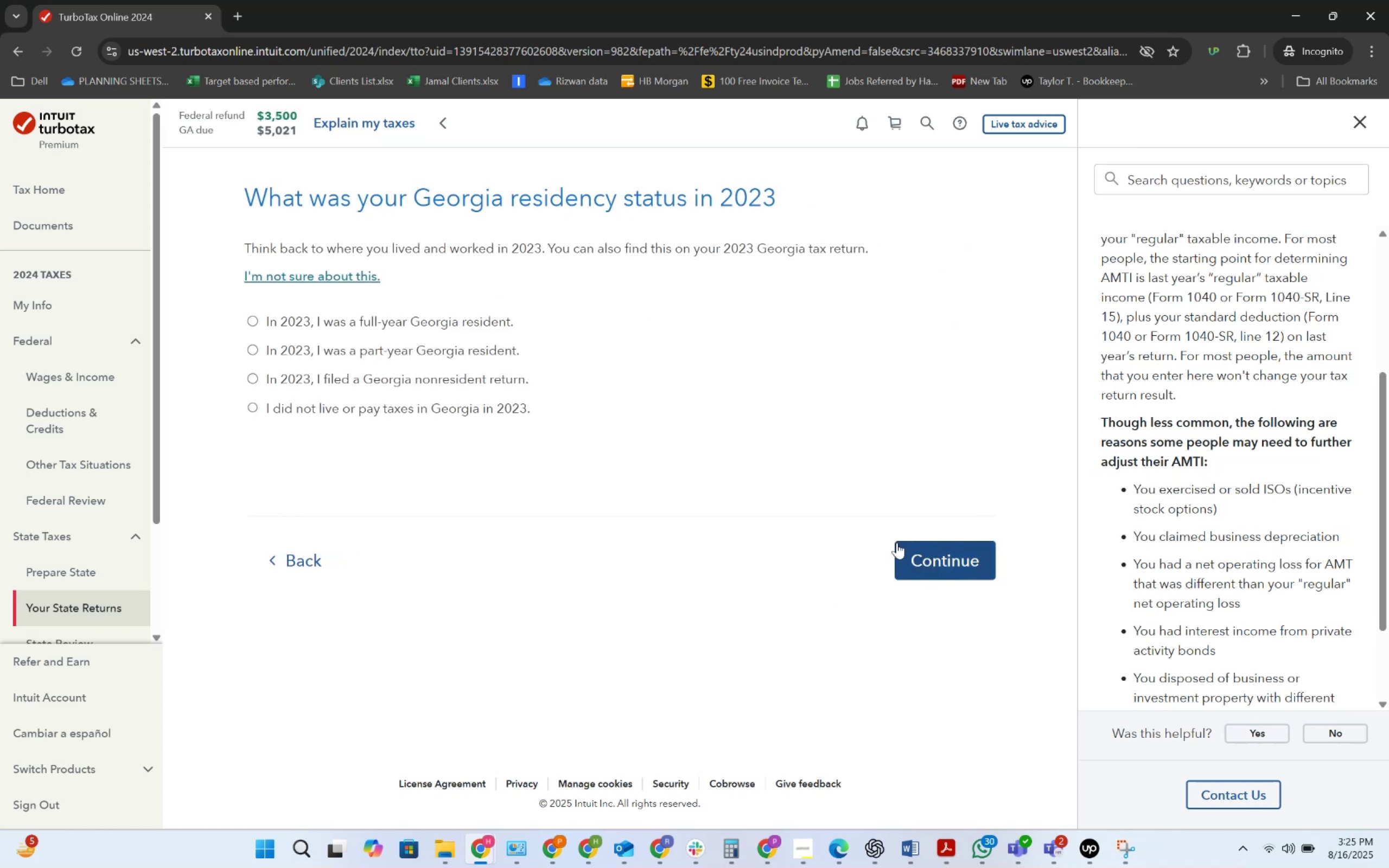 
left_click([311, 315])
 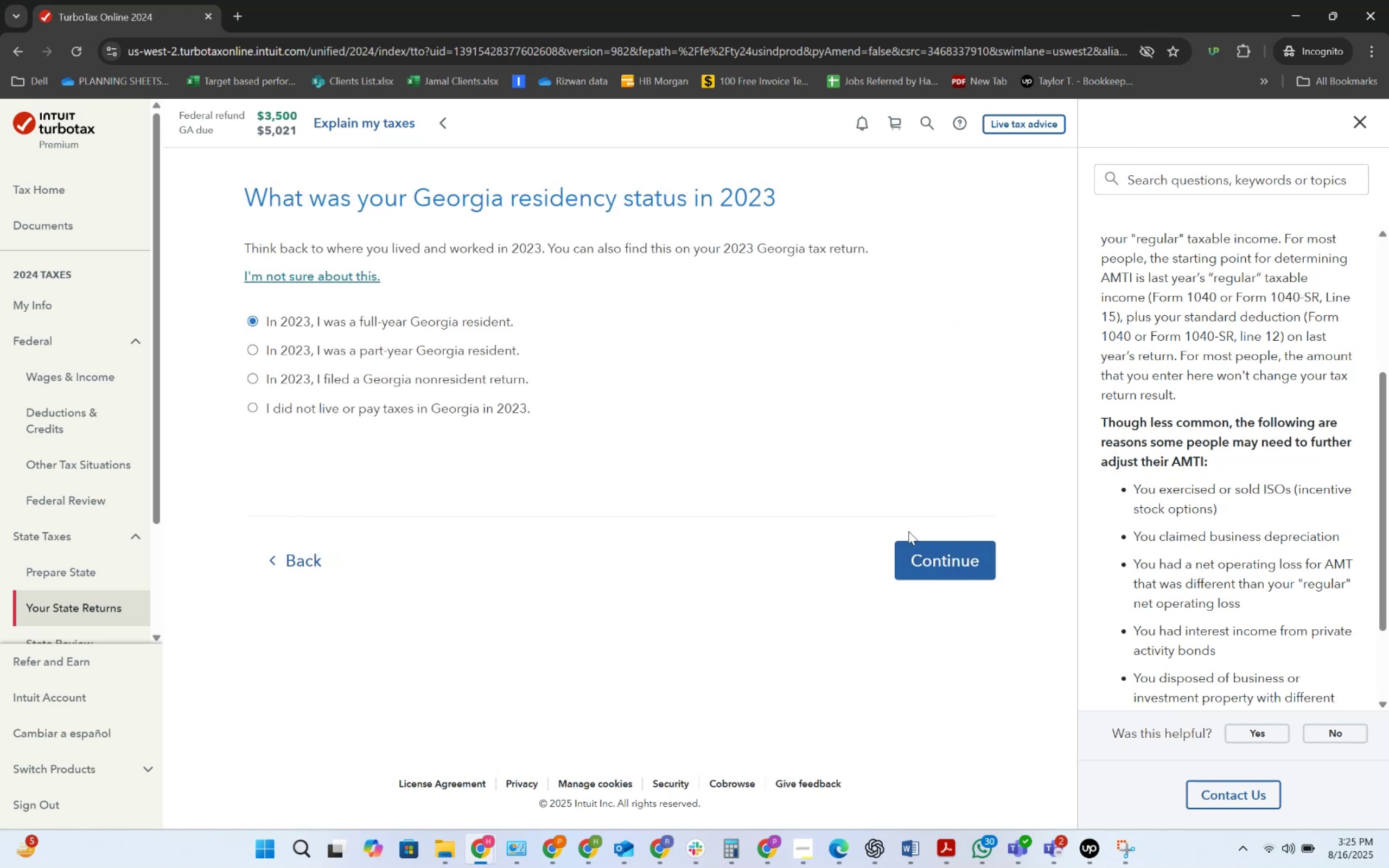 
left_click([929, 561])
 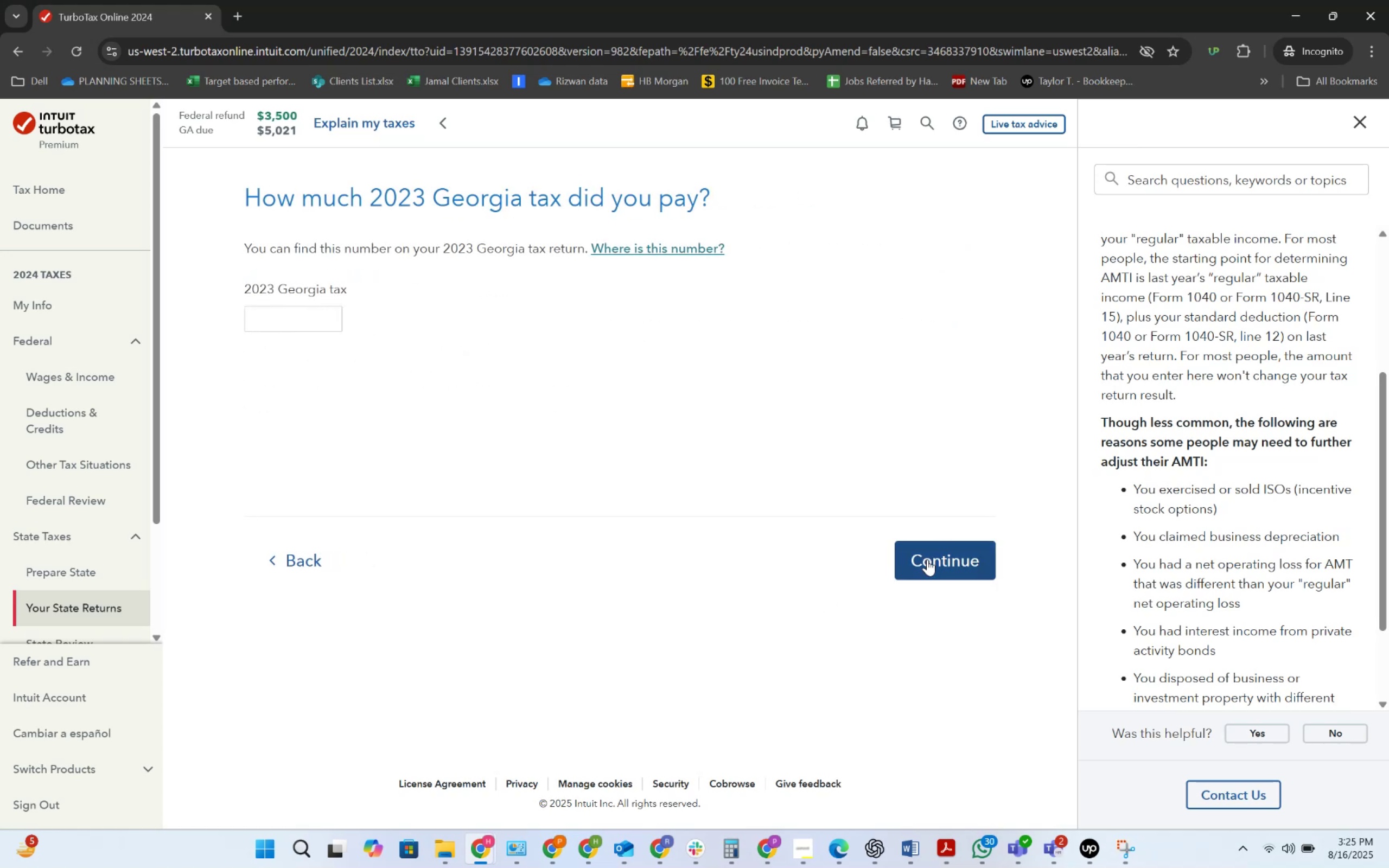 
left_click([310, 313])
 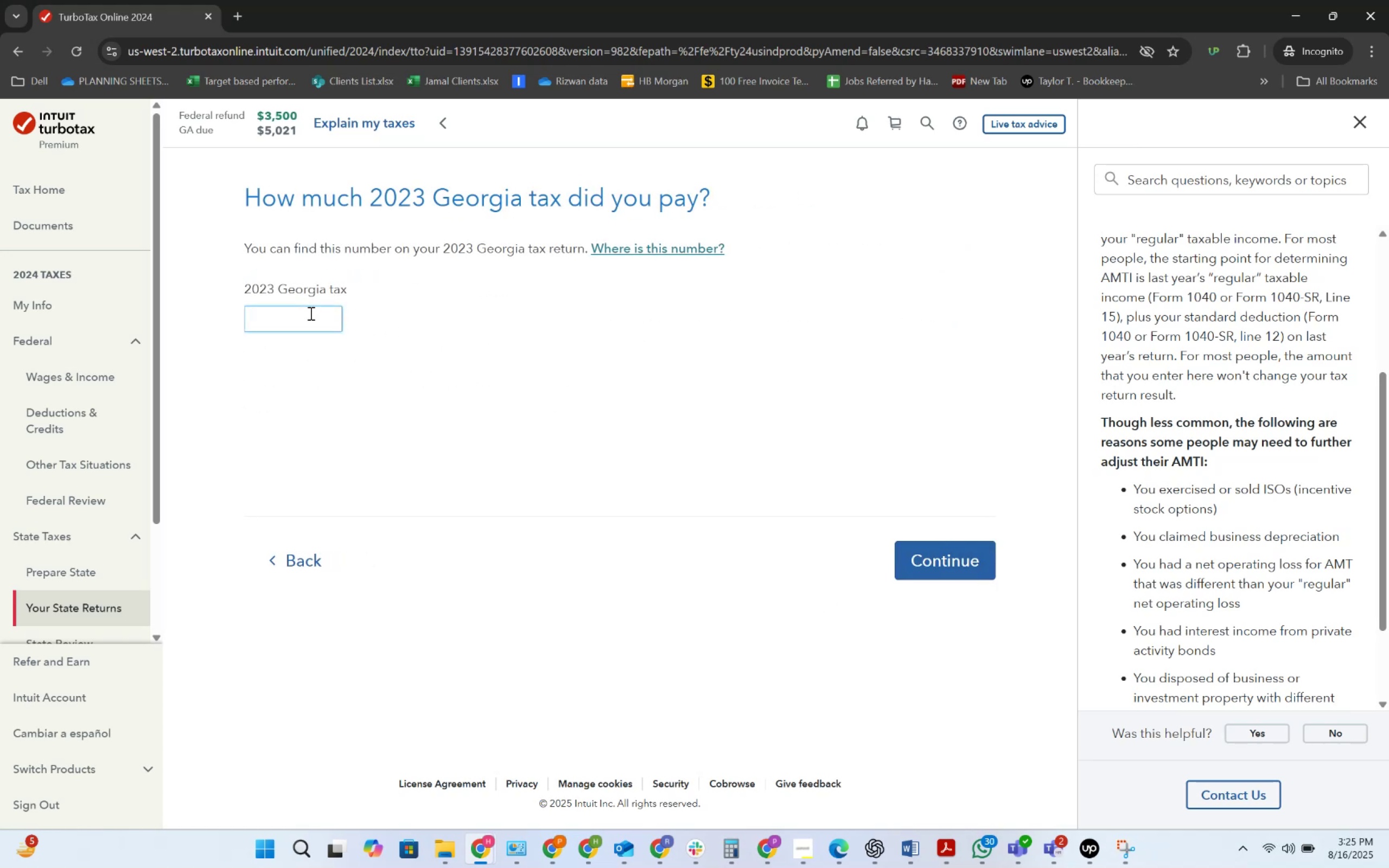 
key(Numpad5)
 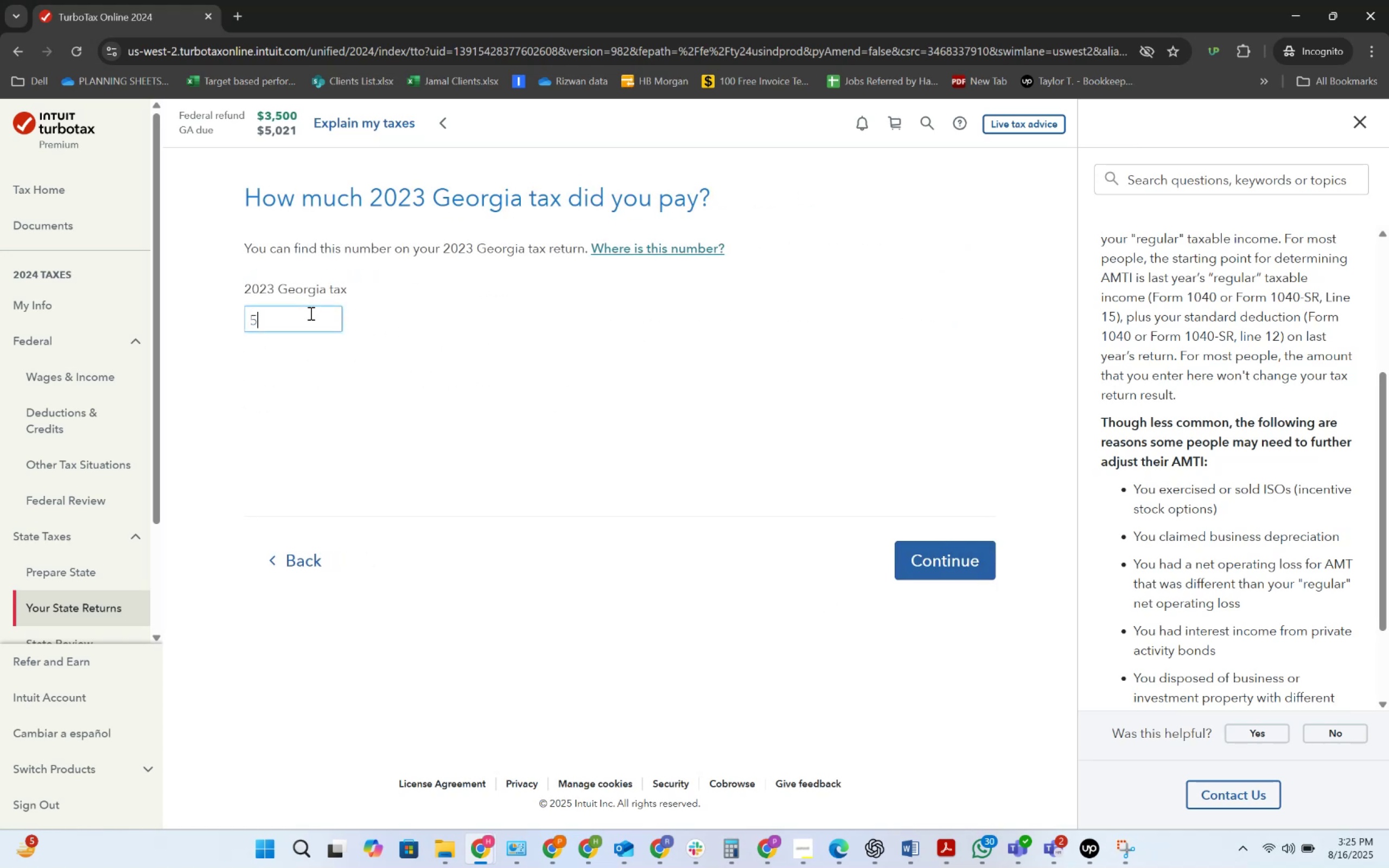 
key(Numpad0)
 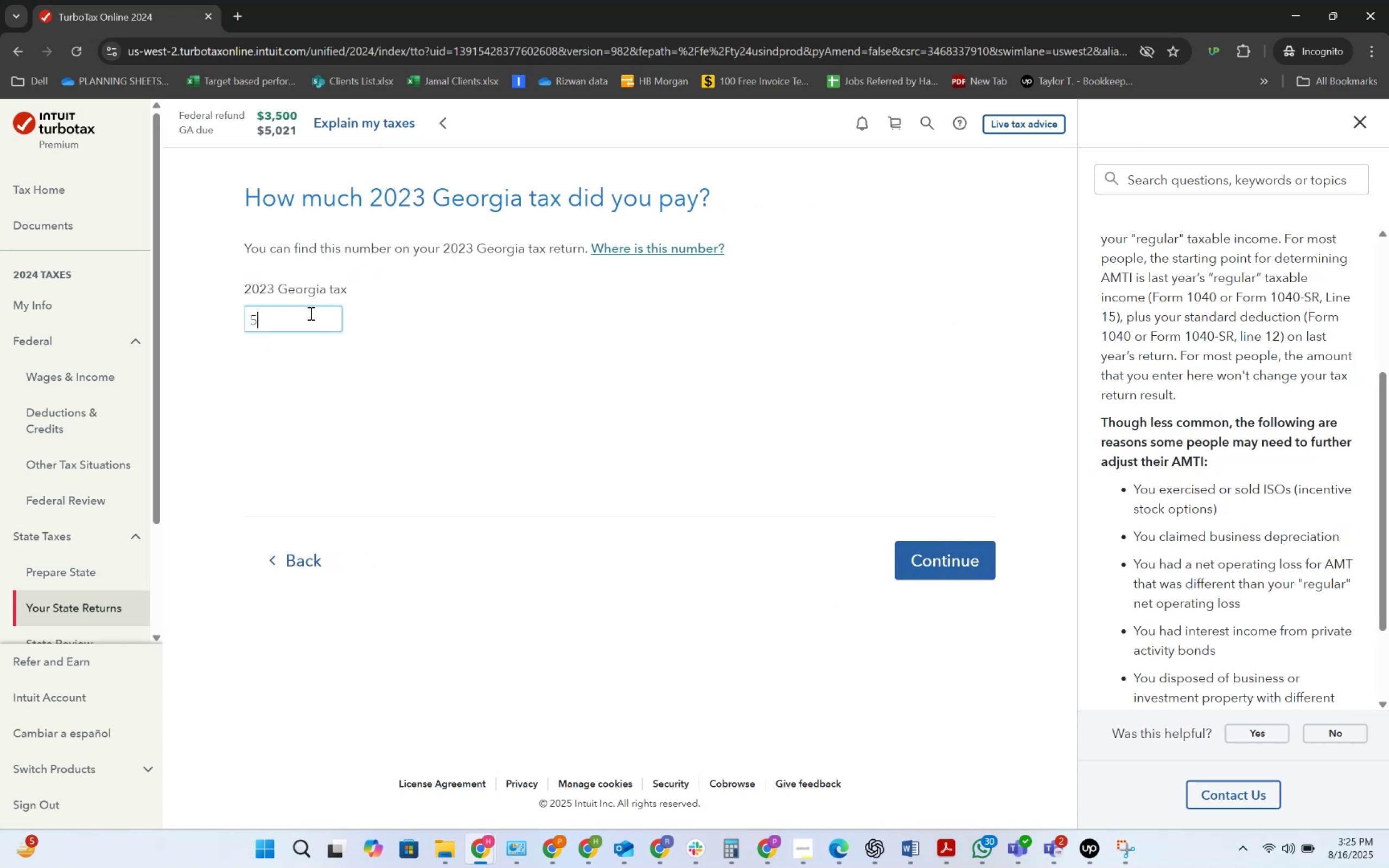 
key(Numpad0)
 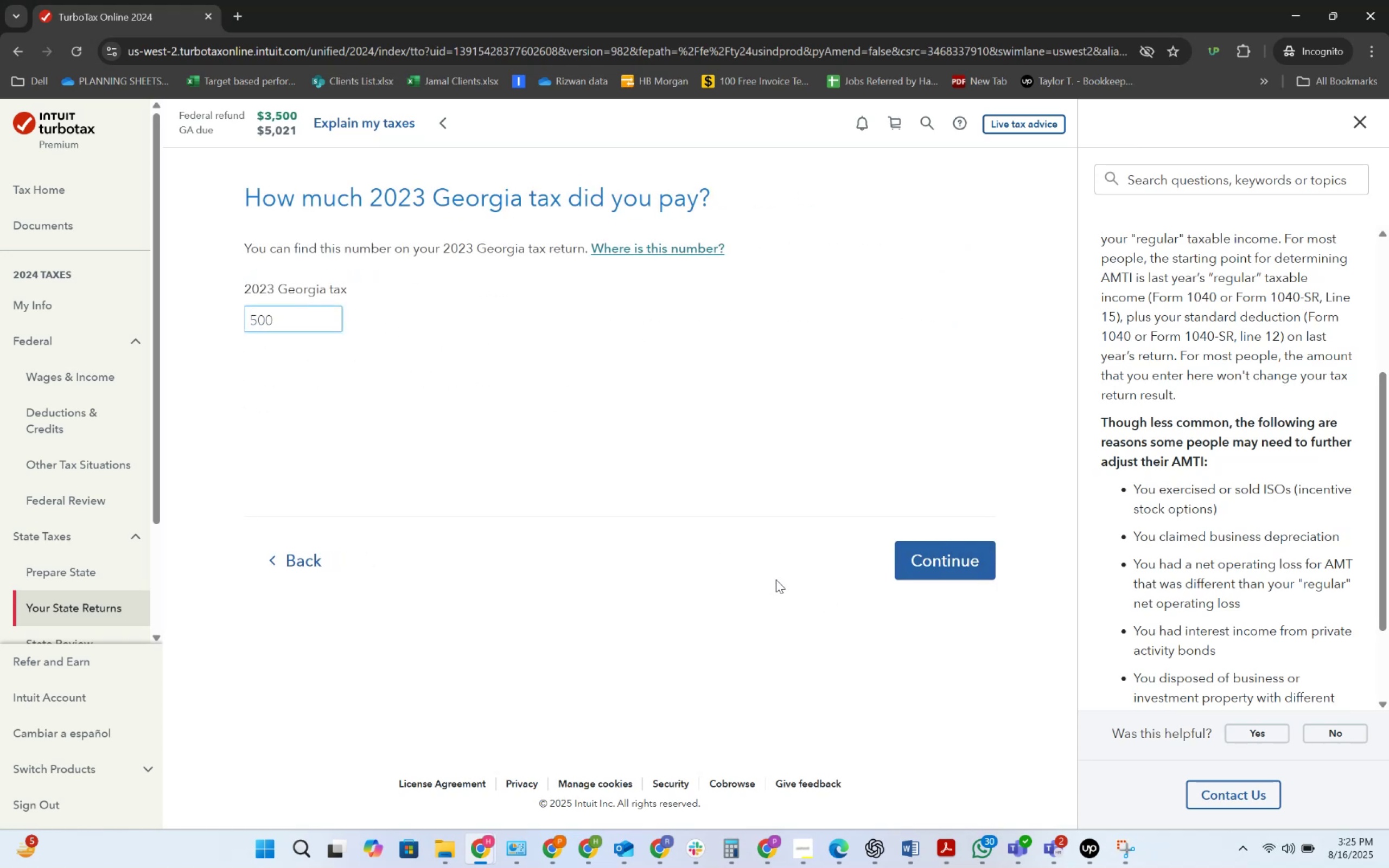 
left_click([918, 557])
 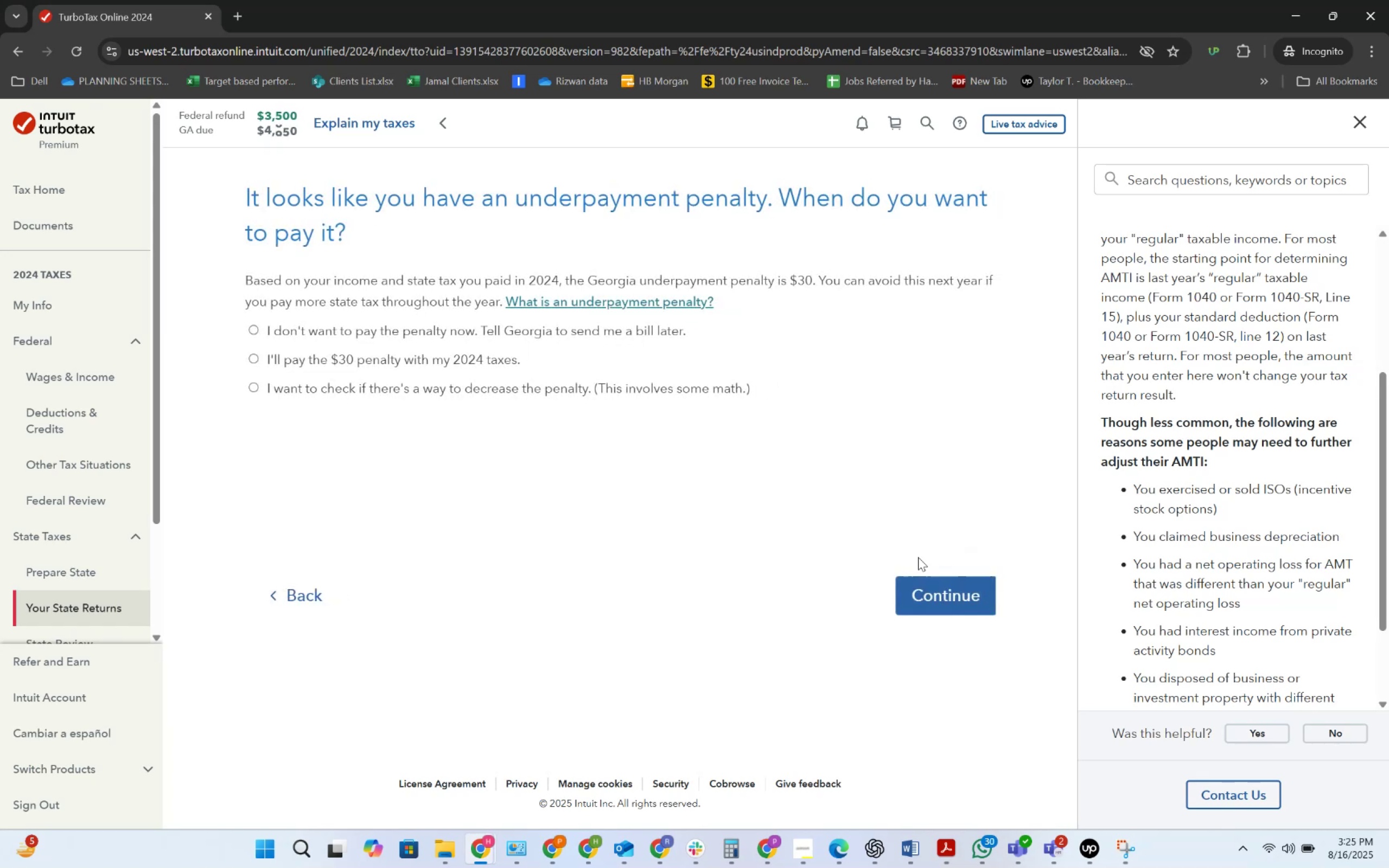 
left_click([918, 557])
 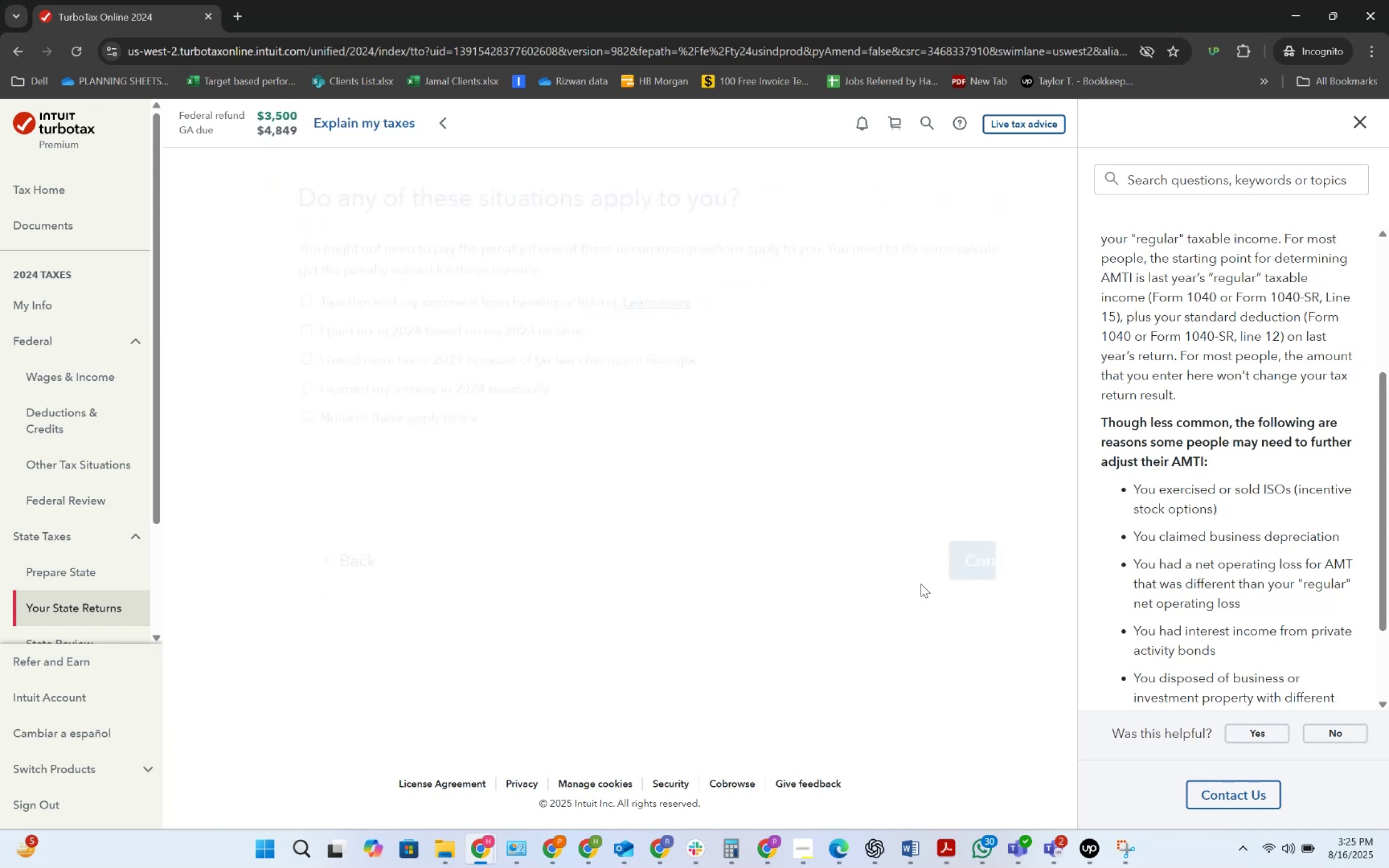 
left_click_drag(start_coordinate=[926, 576], to_coordinate=[355, 445])
 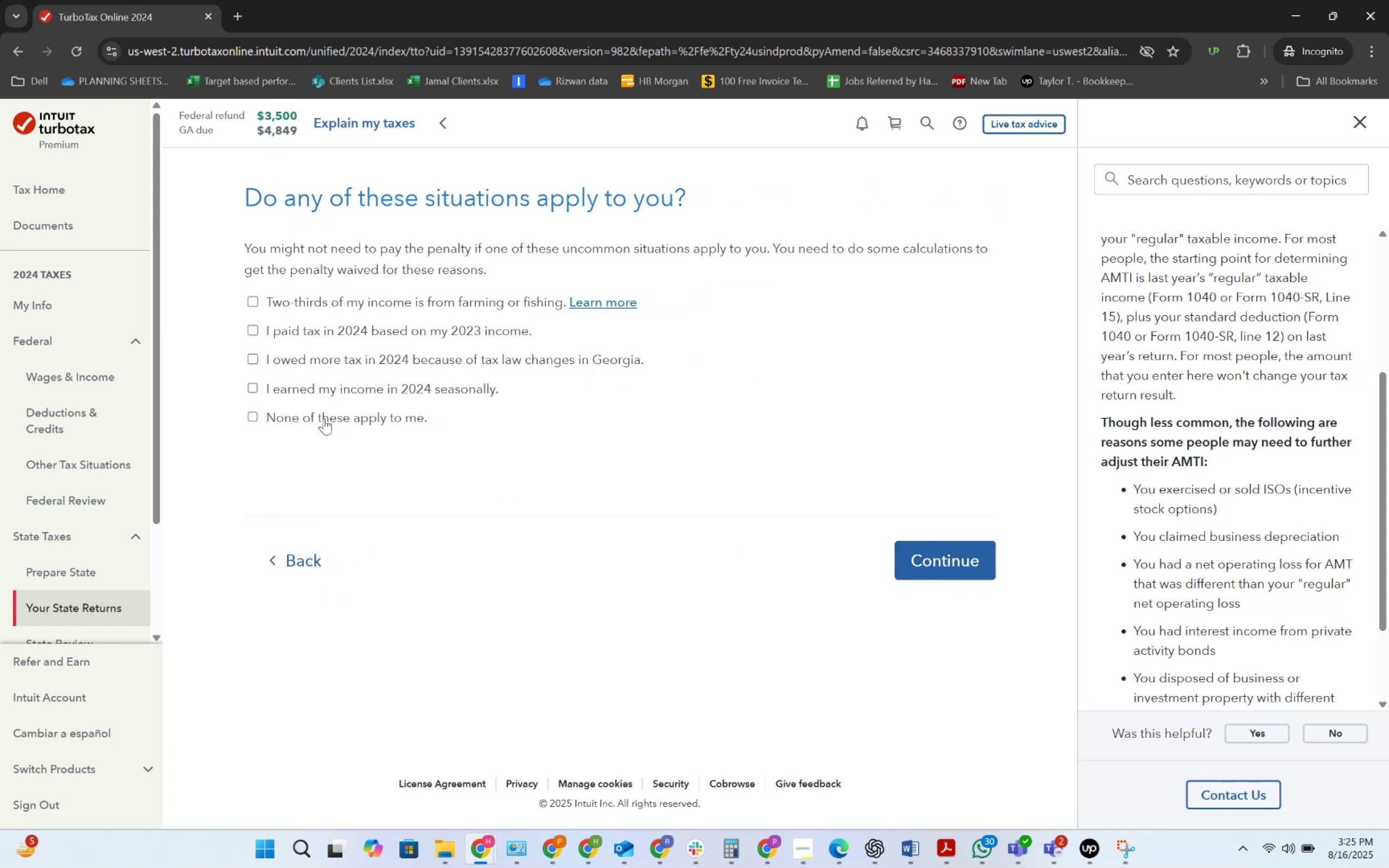 
left_click([324, 418])
 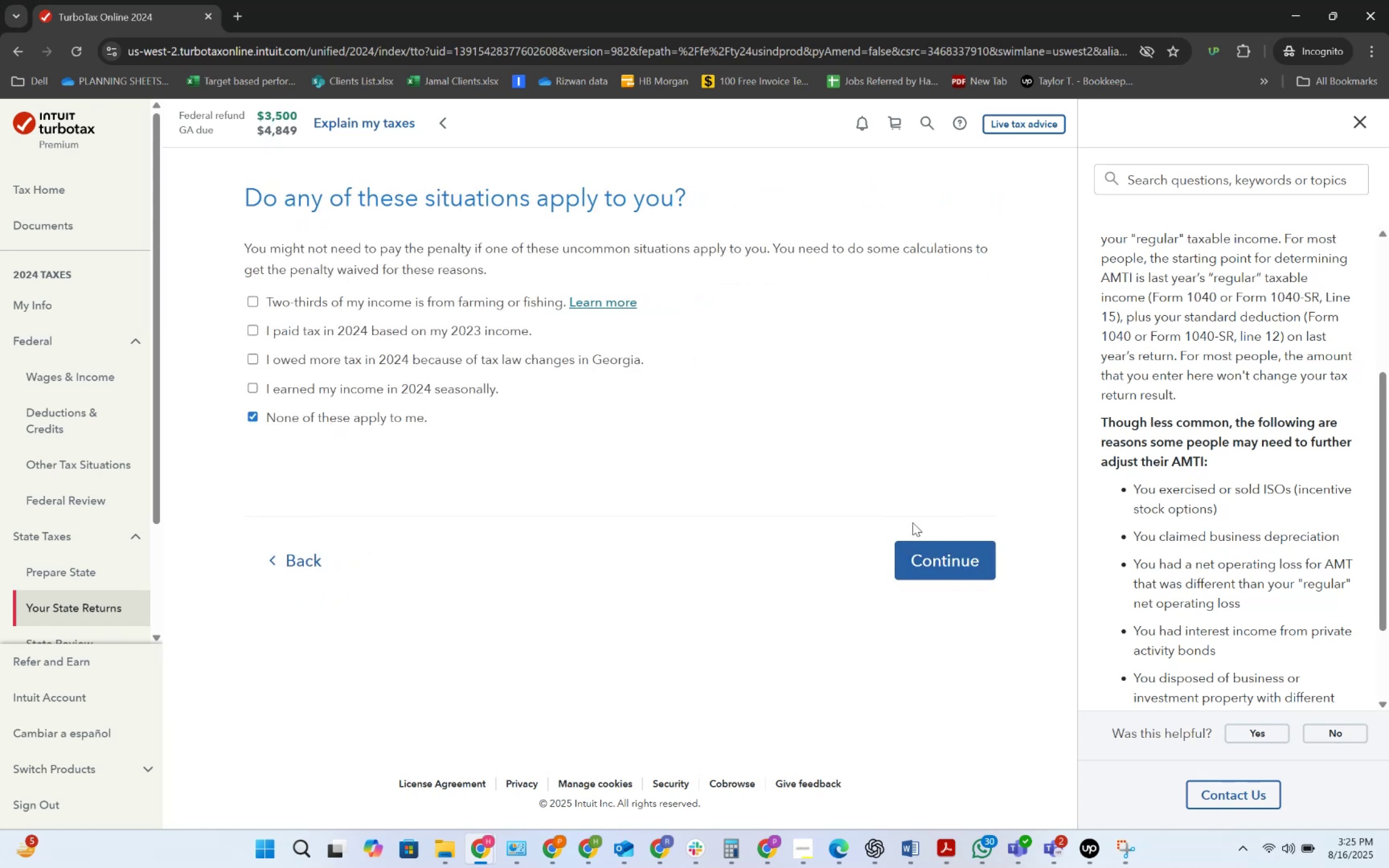 
left_click([919, 546])
 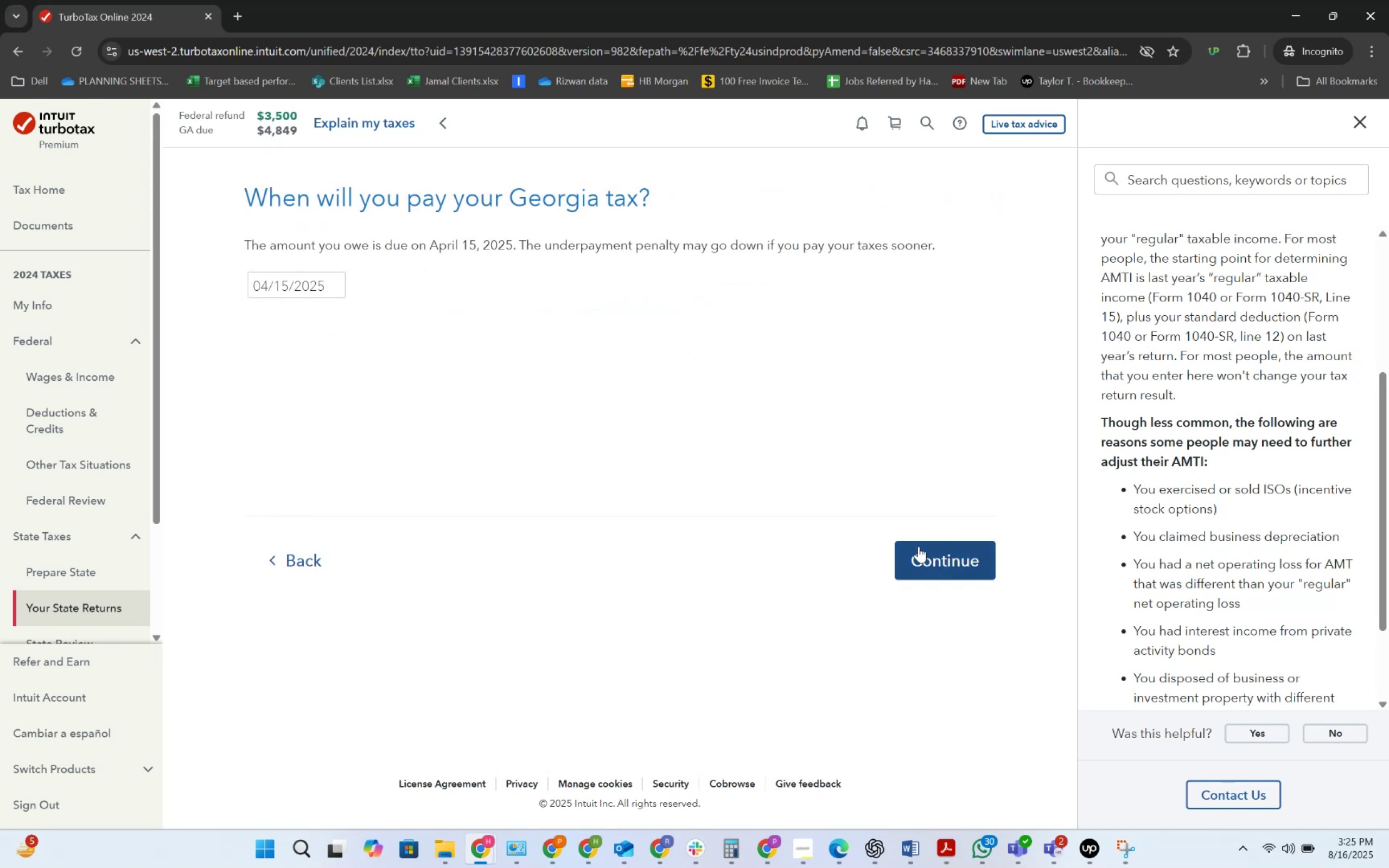 
left_click([919, 546])
 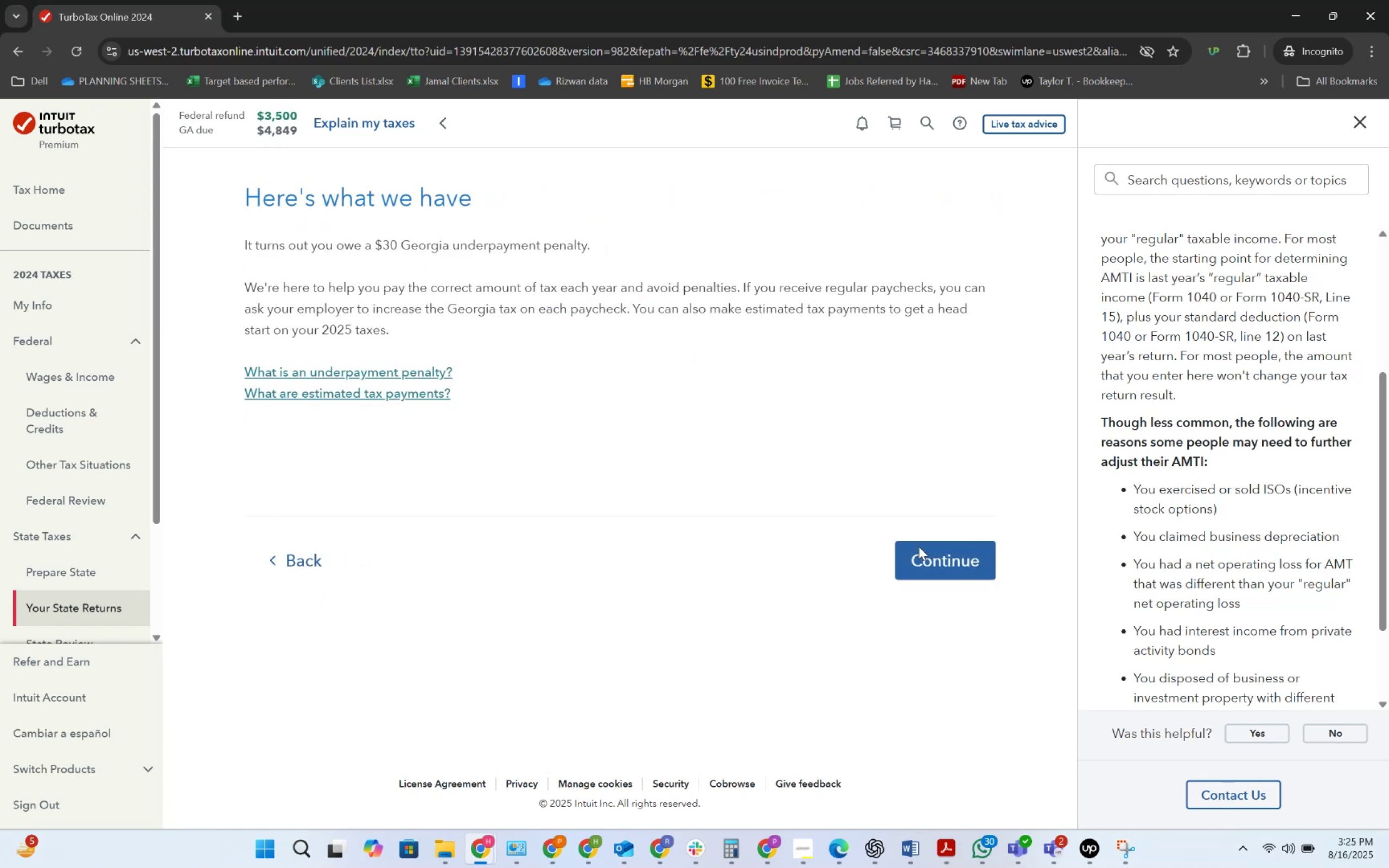 
left_click([919, 546])
 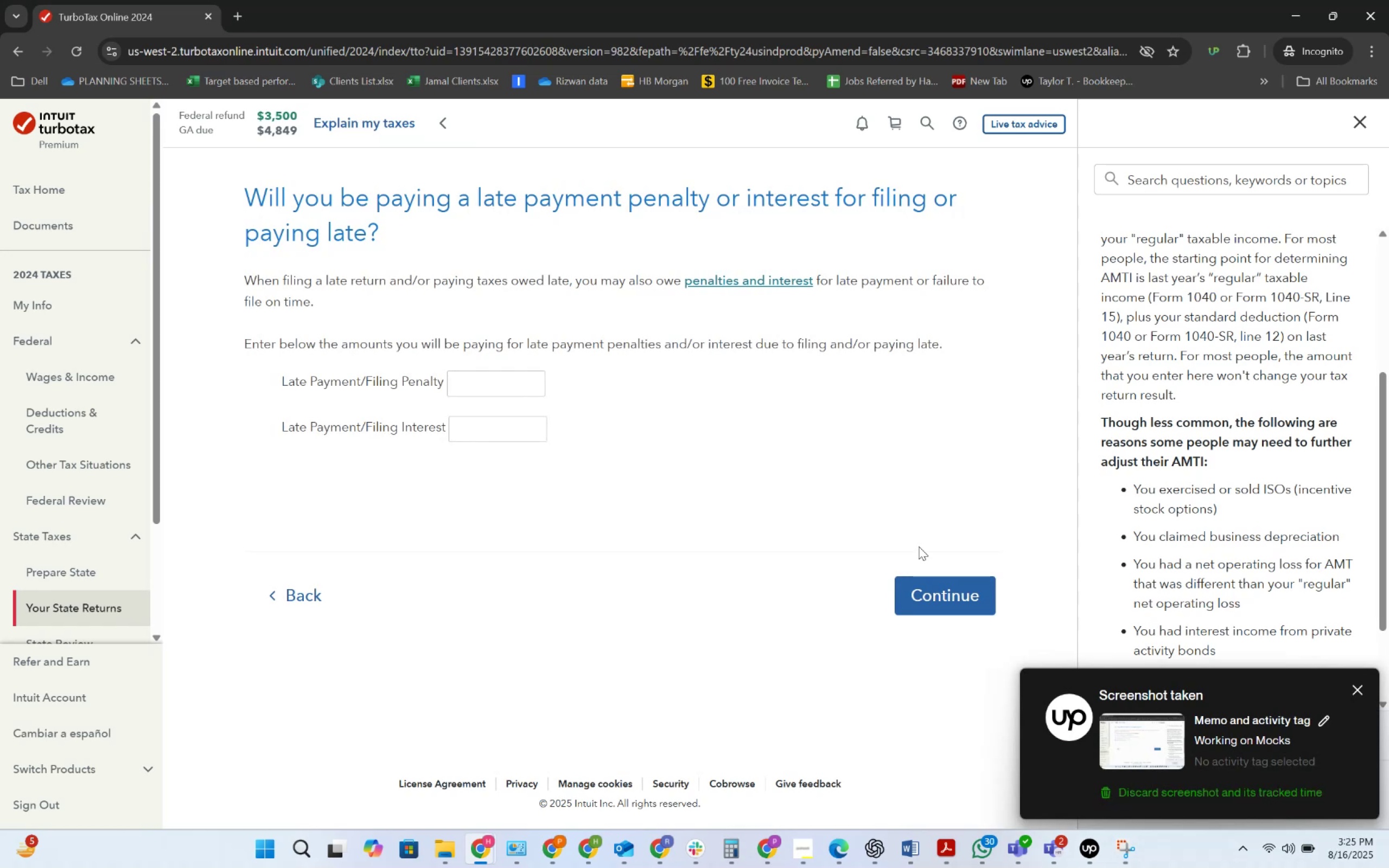 
left_click([932, 586])
 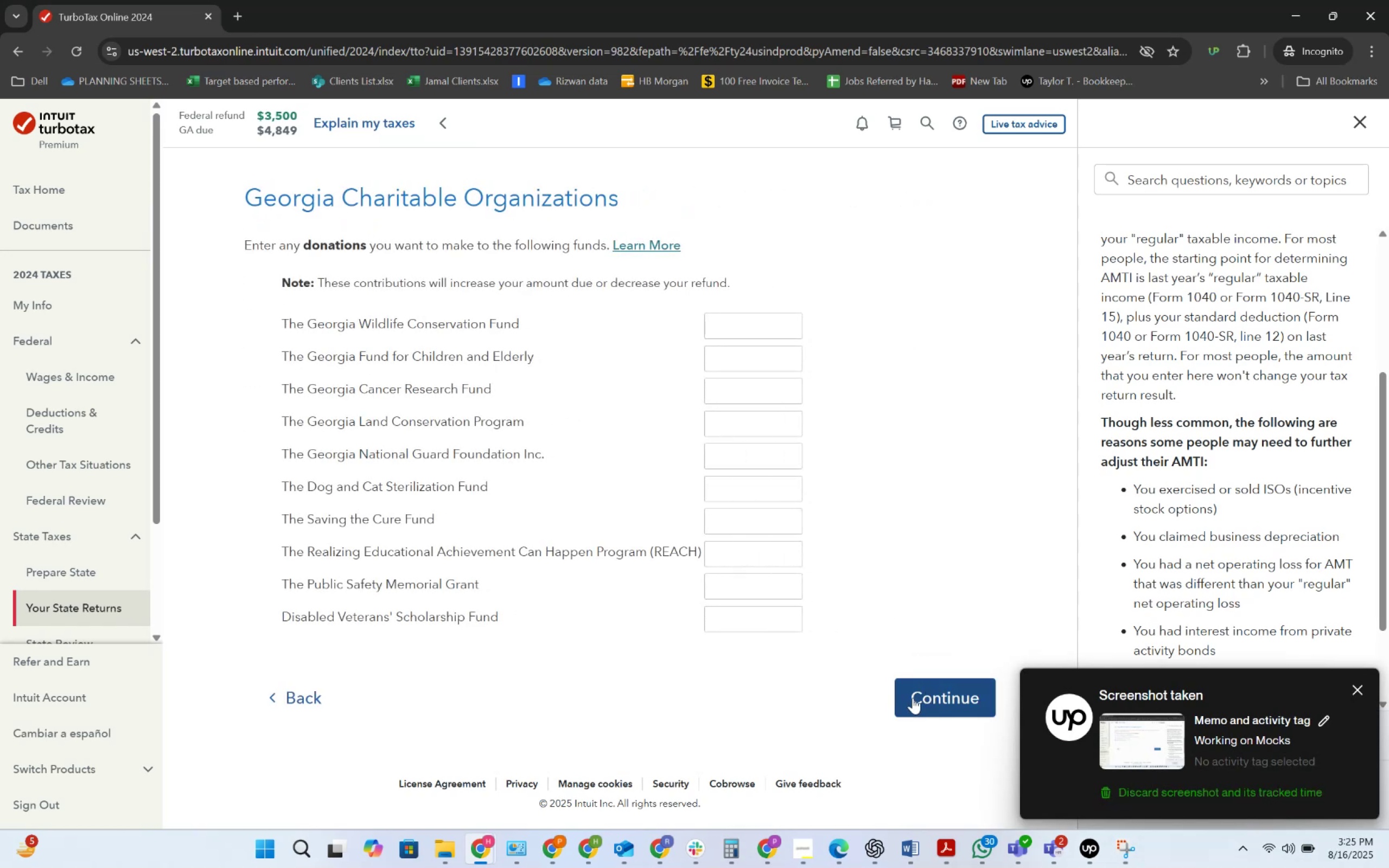 
left_click([941, 697])
 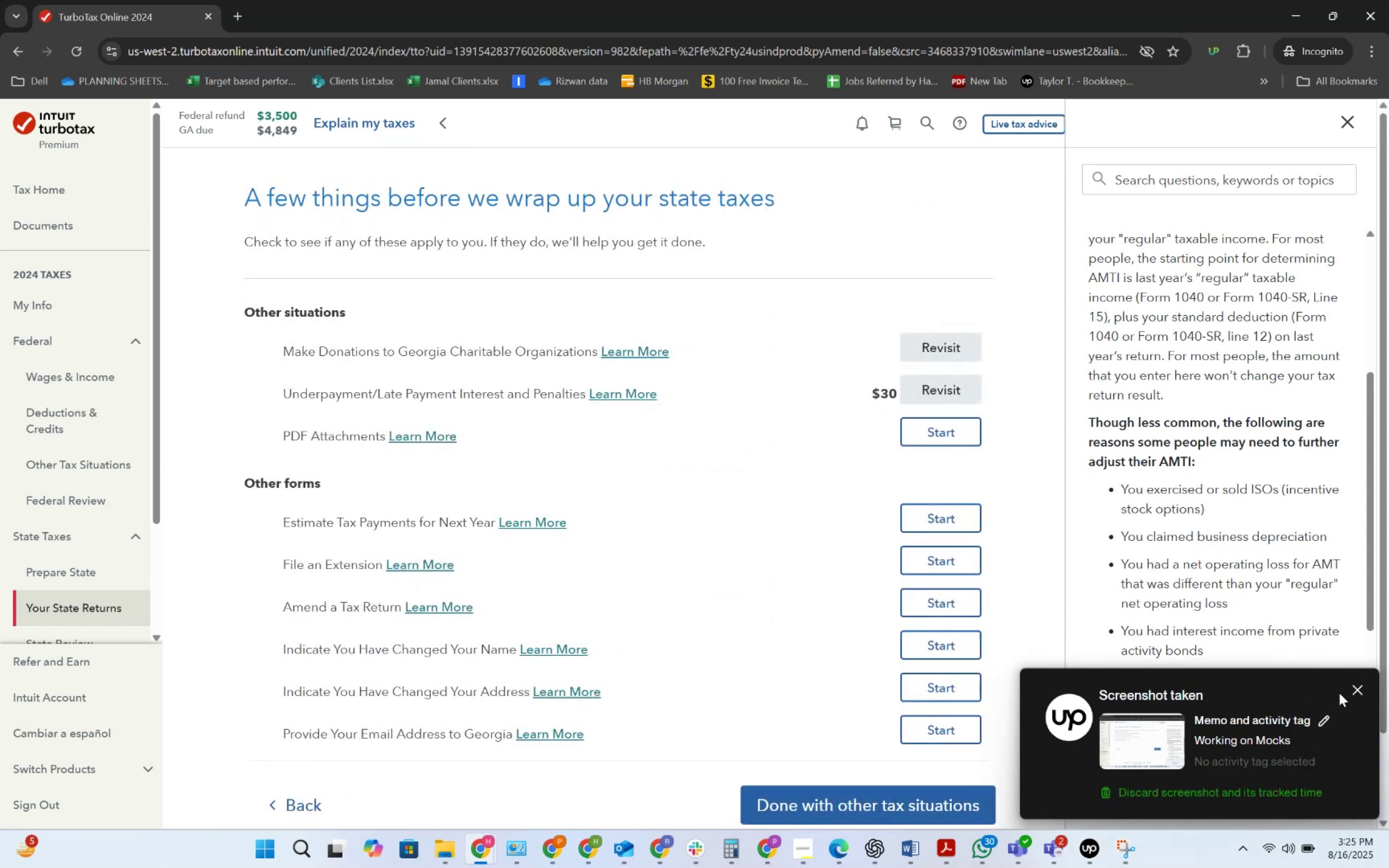 
left_click([1352, 691])
 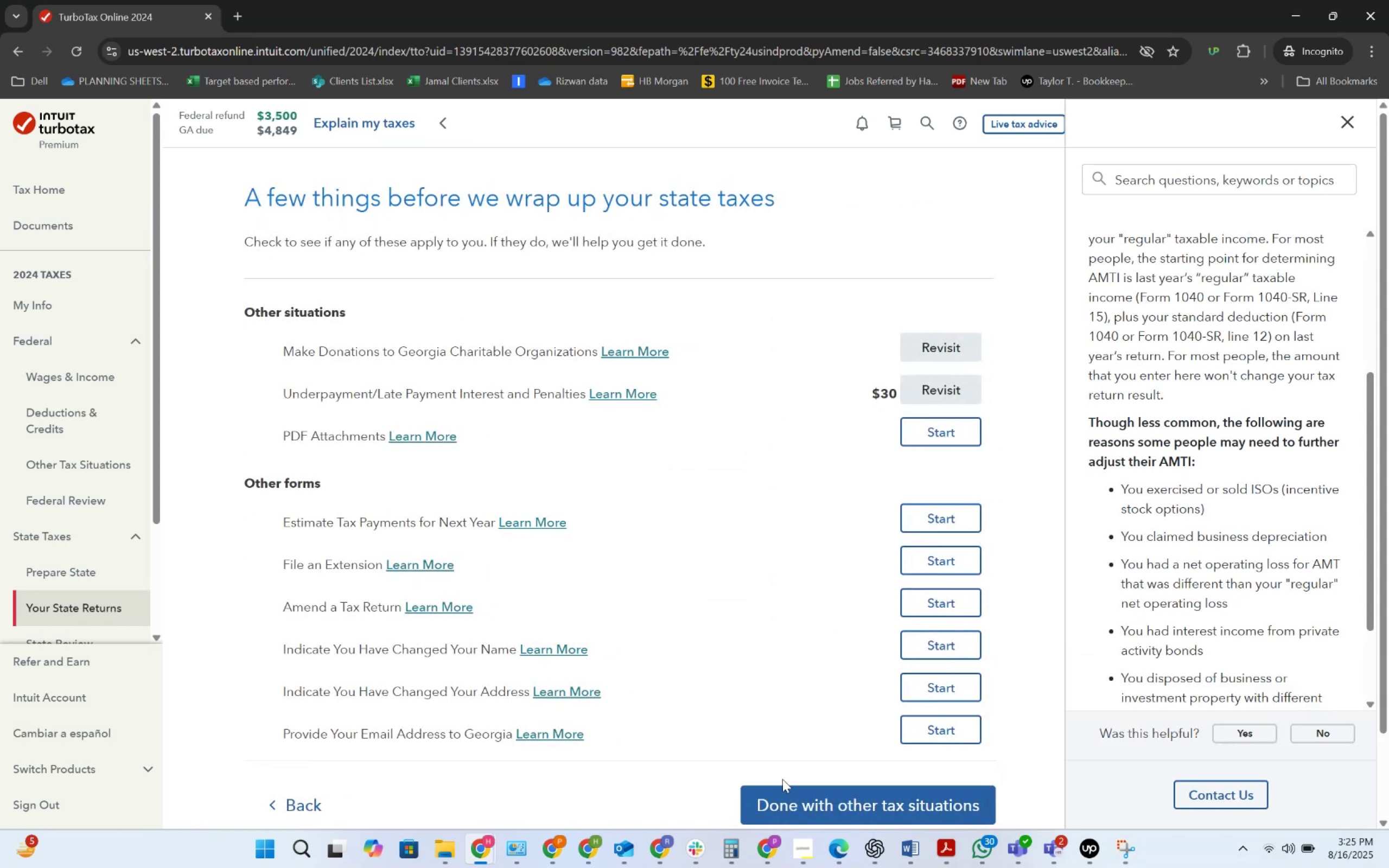 
left_click([802, 788])
 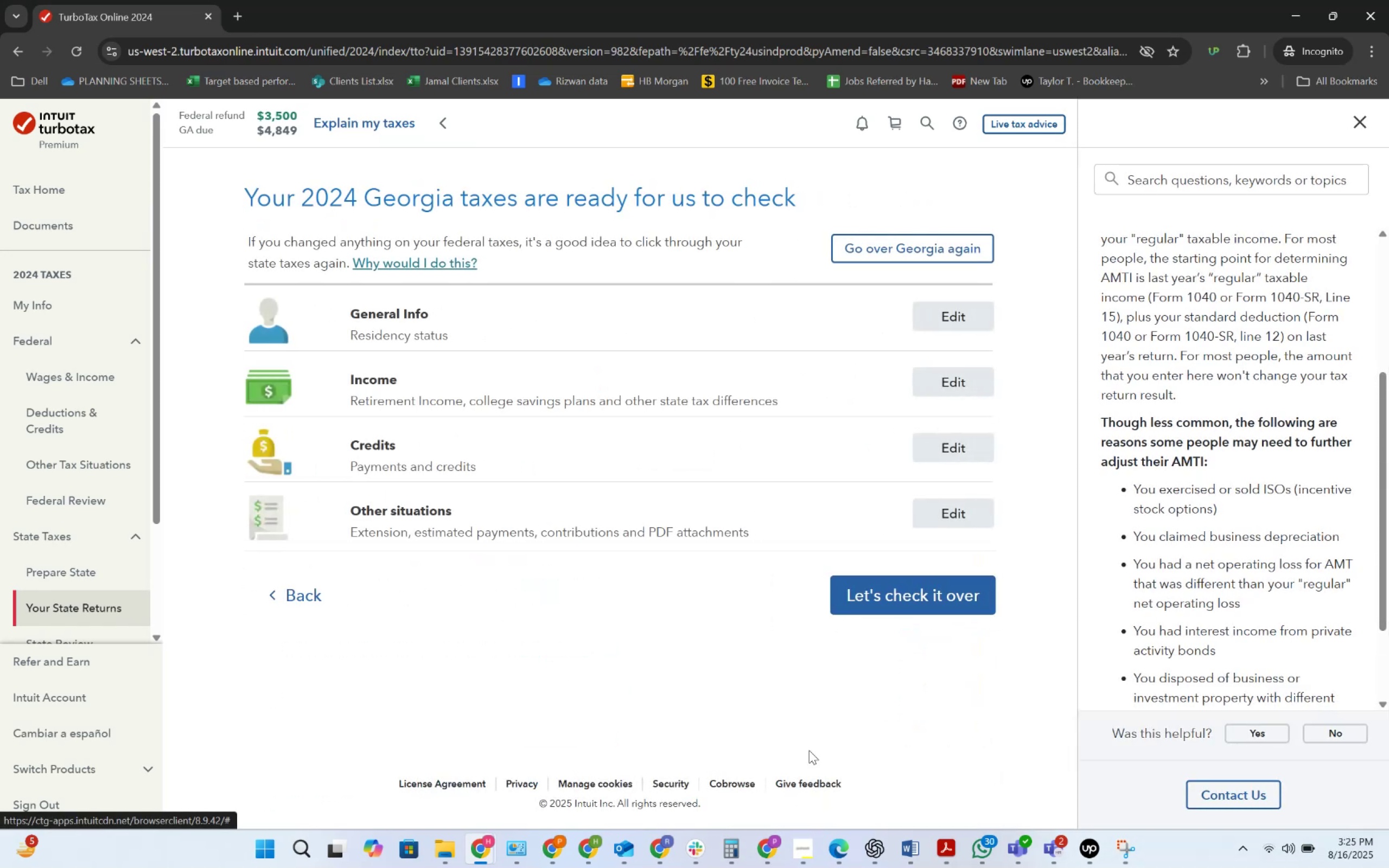 
left_click([866, 604])
 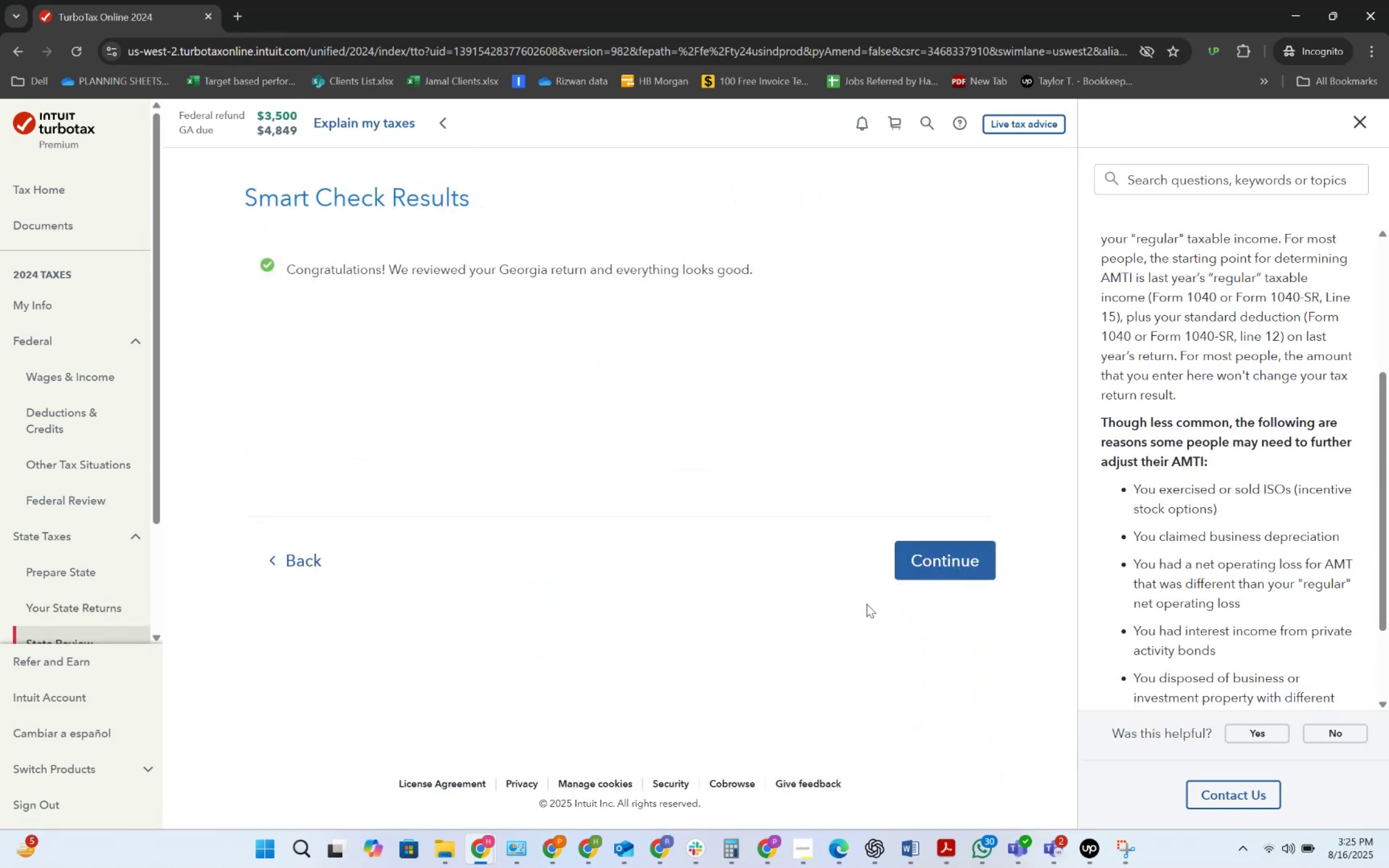 
left_click([968, 579])
 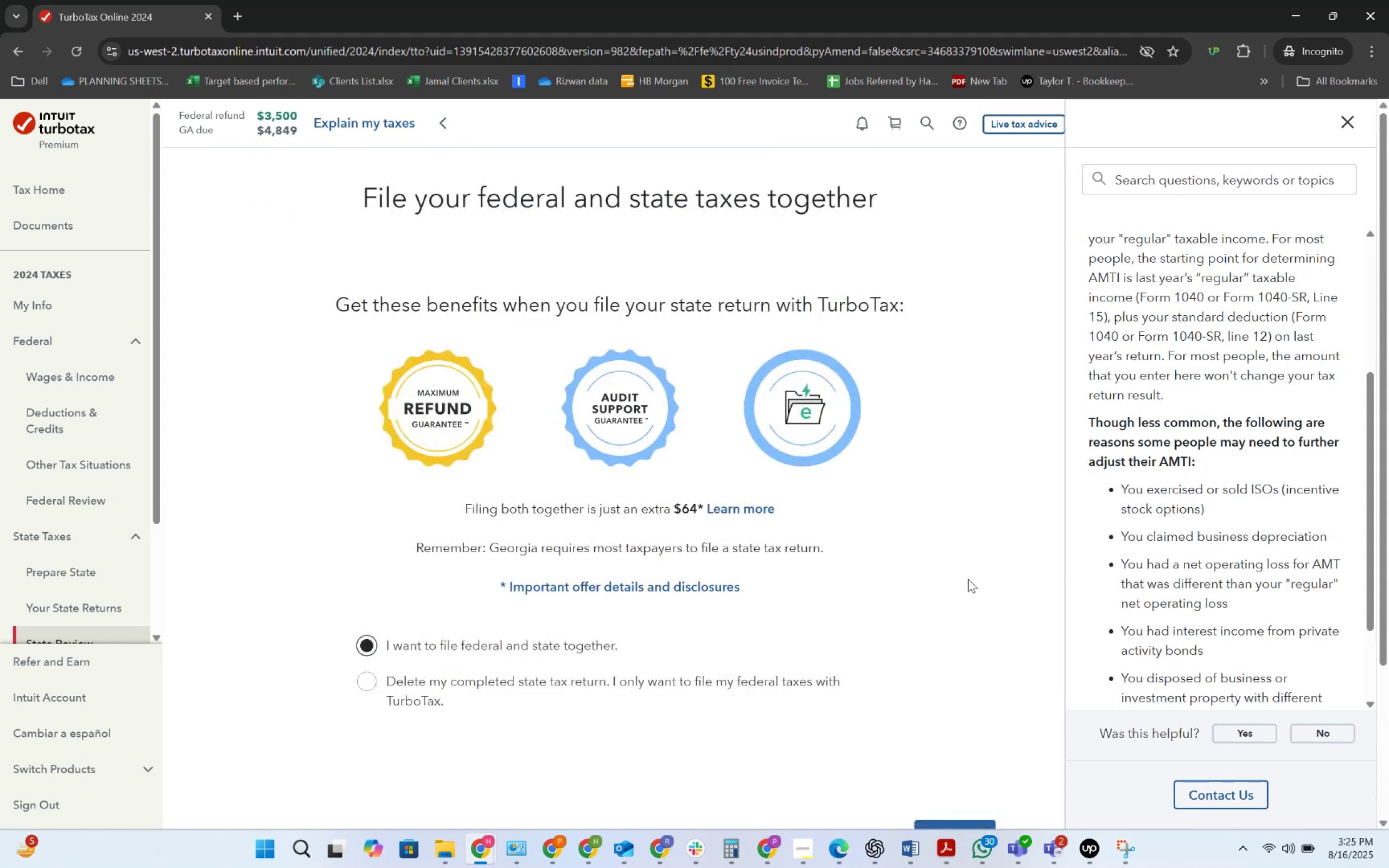 
scroll: coordinate [864, 637], scroll_direction: down, amount: 3.0
 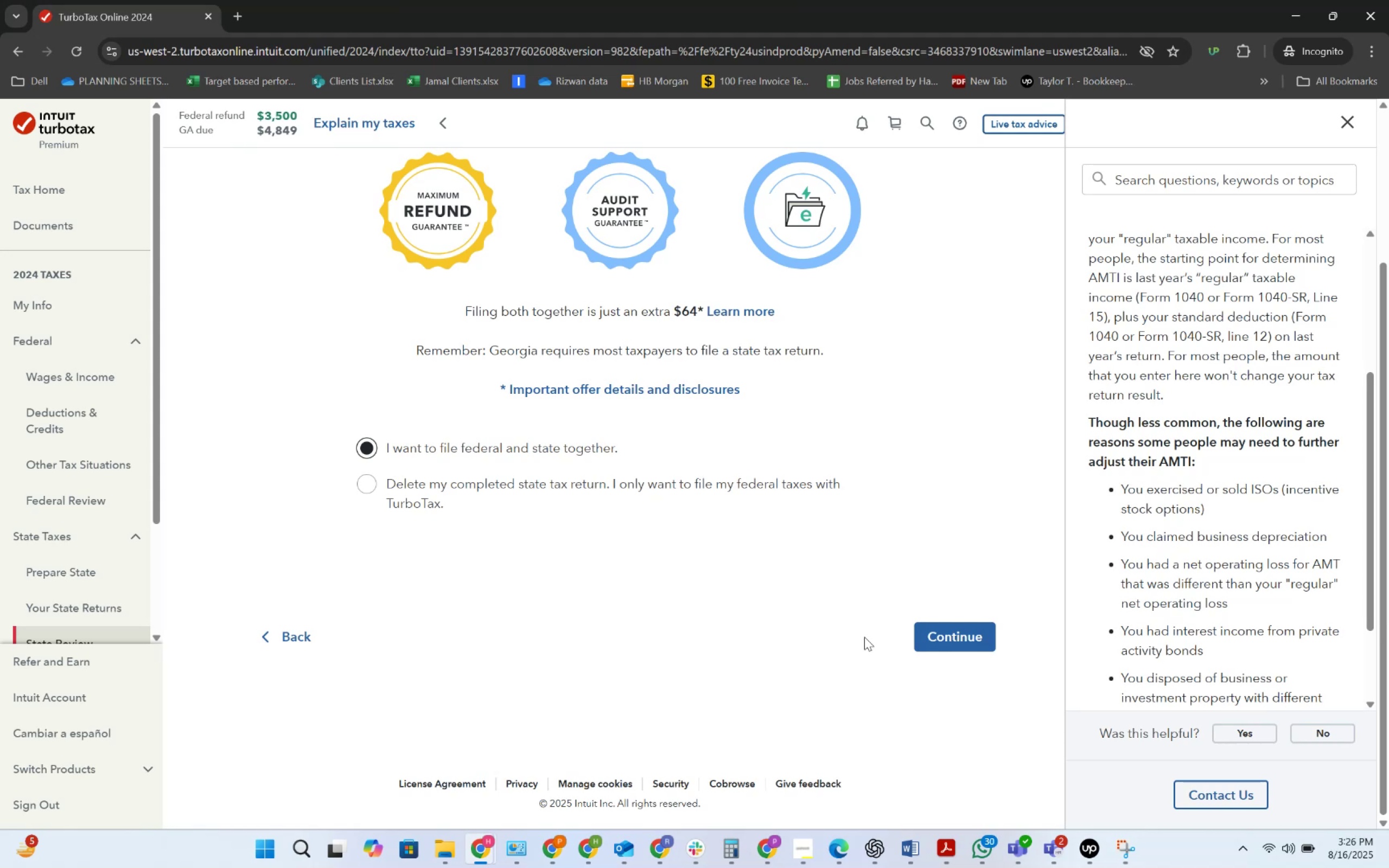 
wait(24.75)
 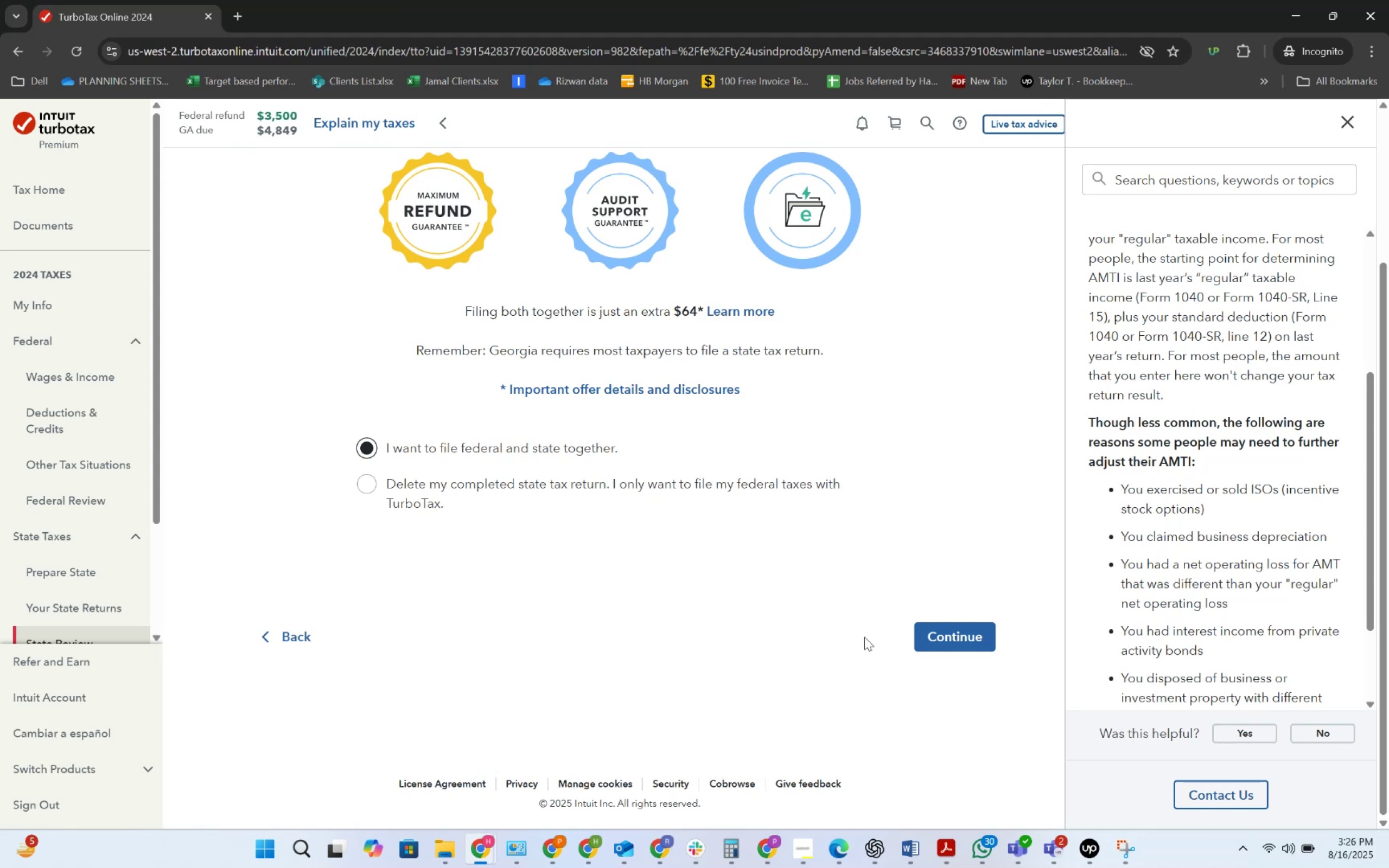 
left_click([1348, 129])
 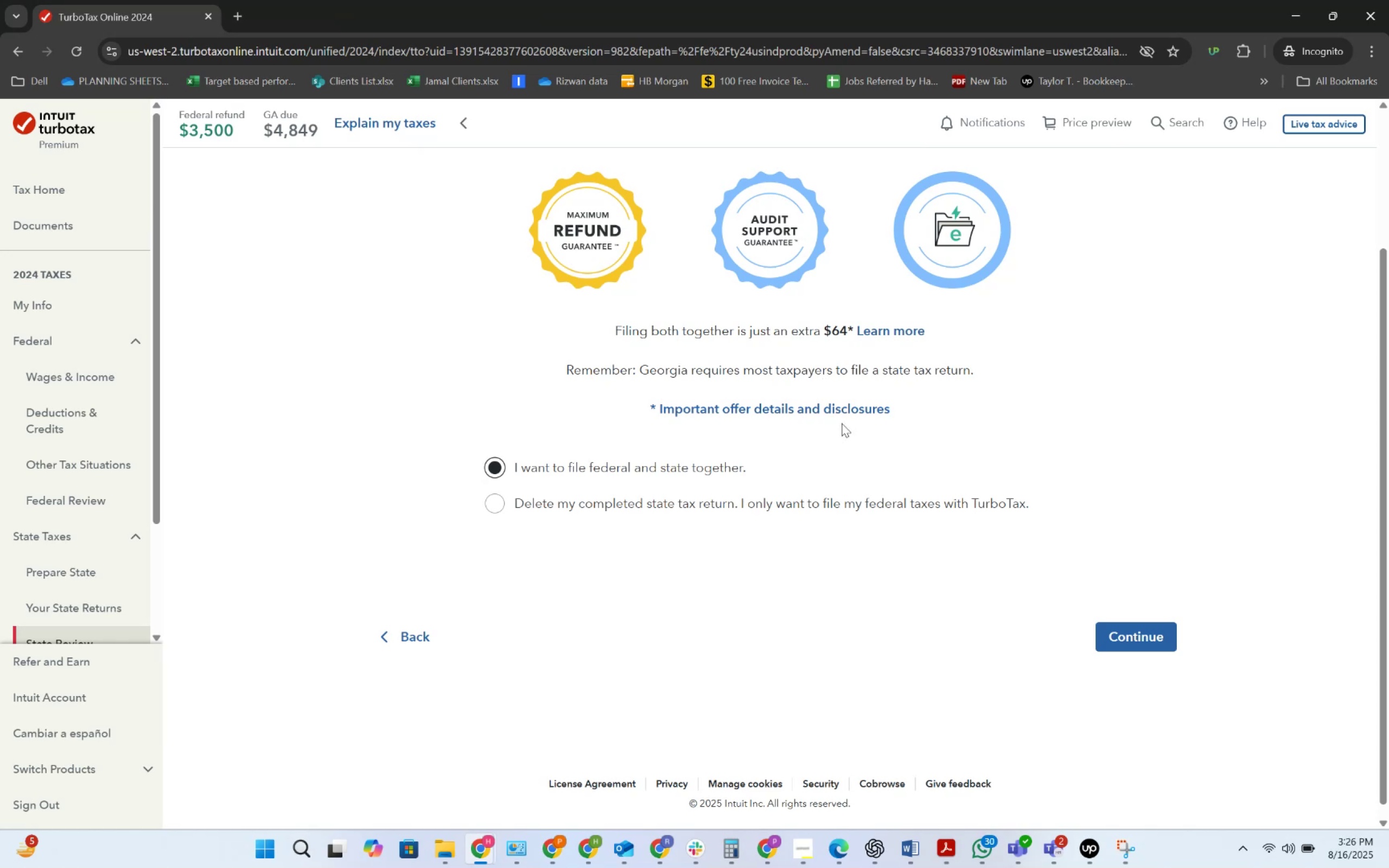 
wait(15.1)
 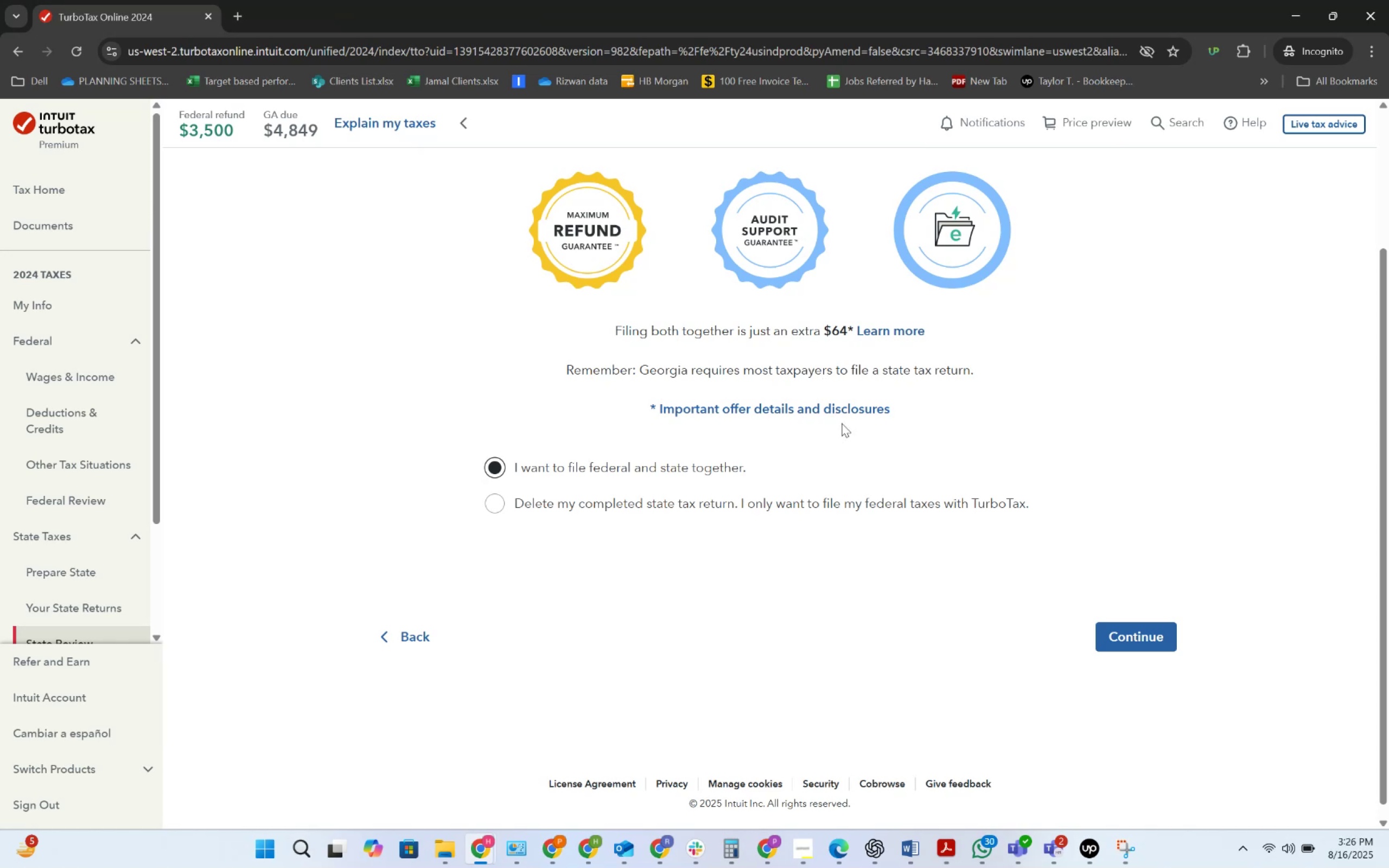 
scroll: coordinate [129, 547], scroll_direction: down, amount: 6.0
 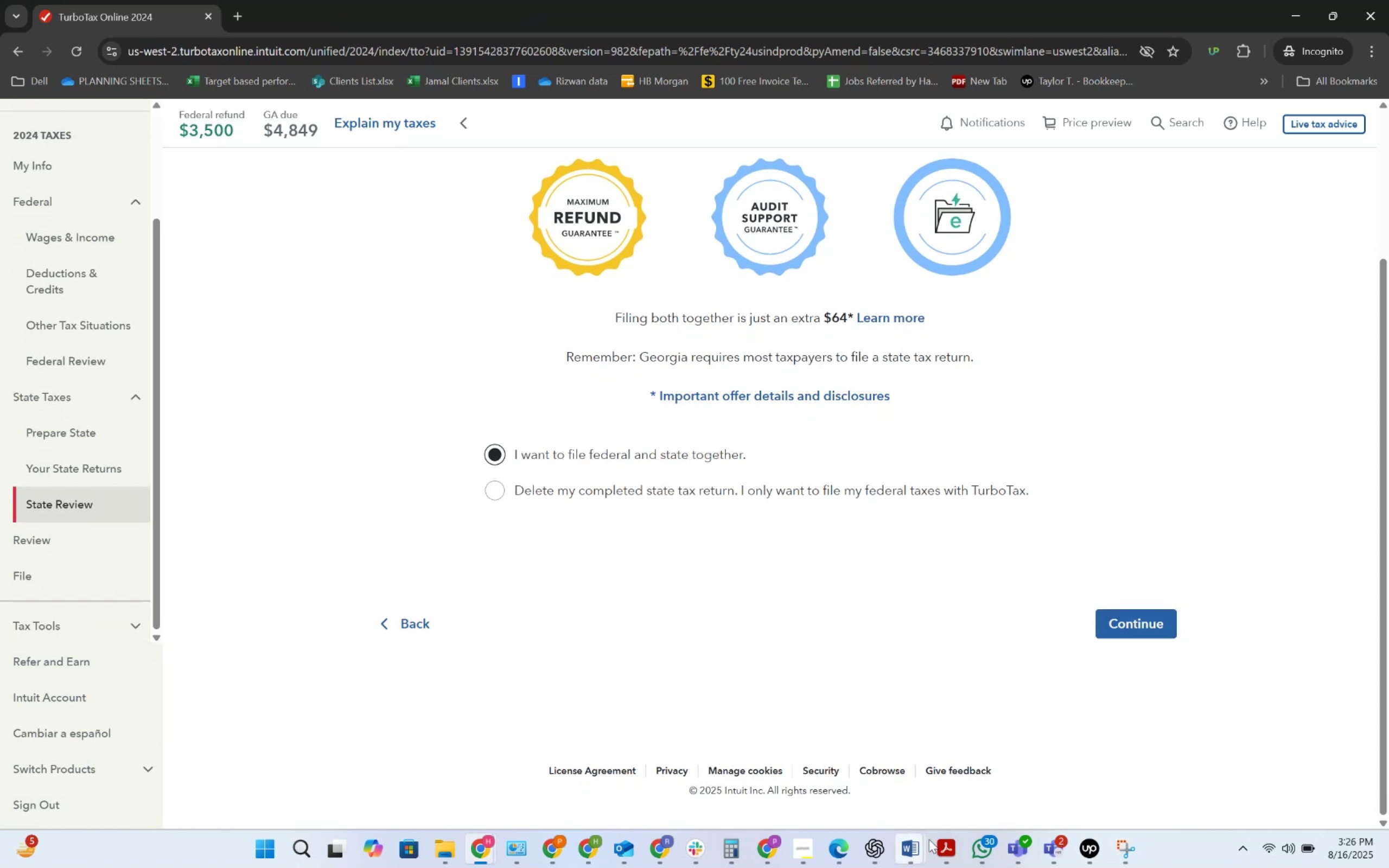 
left_click([946, 838])
 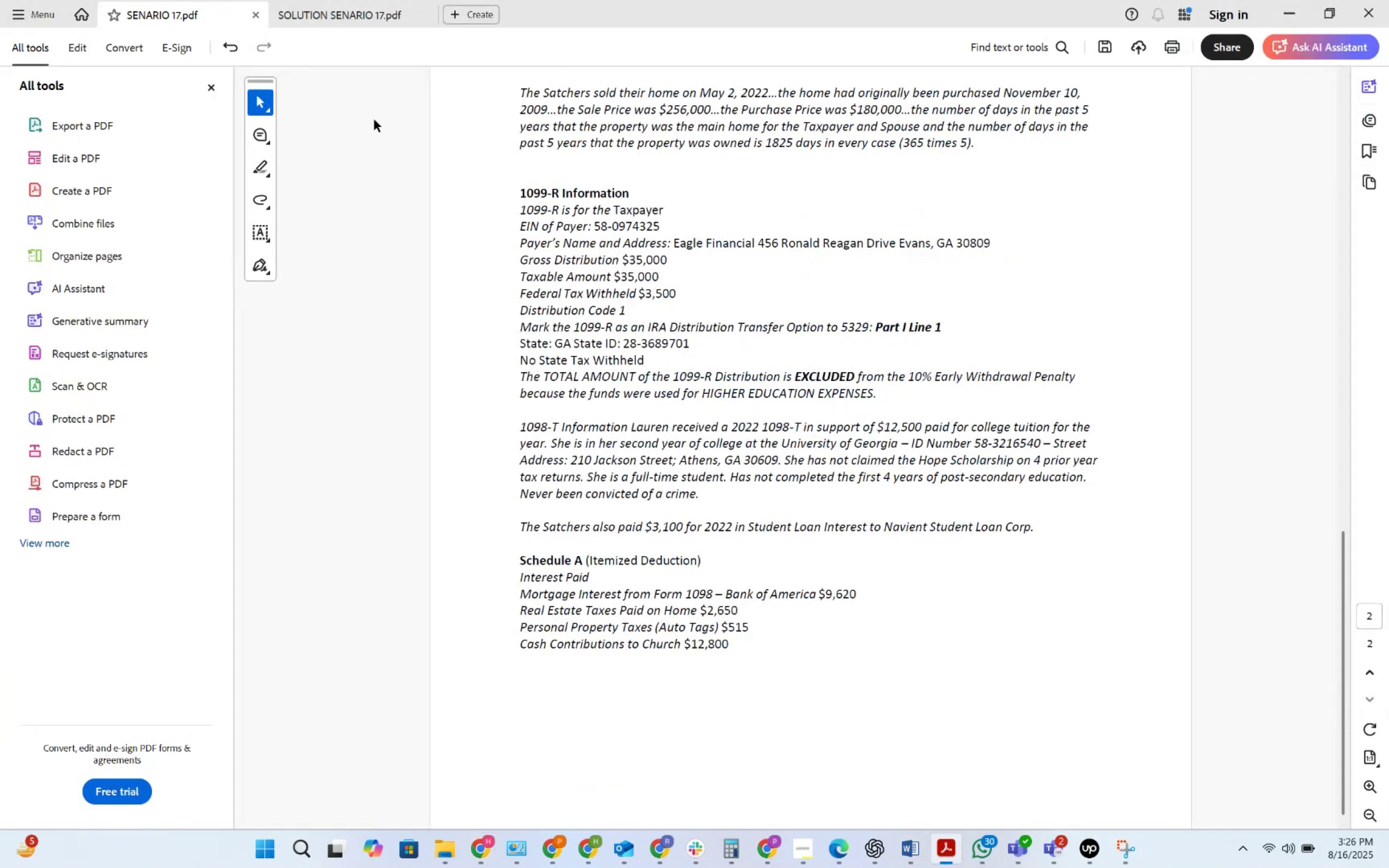 
left_click([356, 10])
 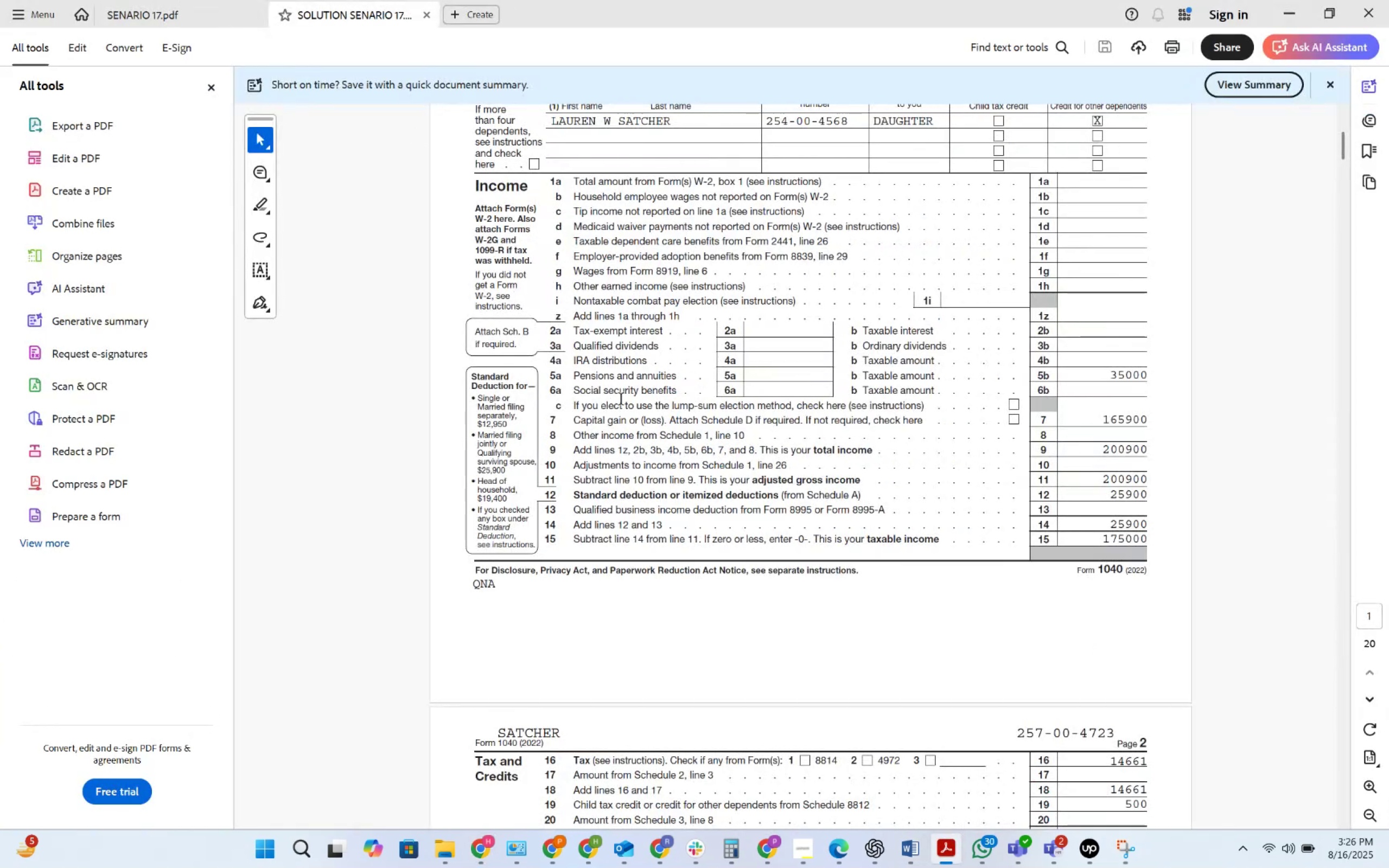 
key(Alt+AltLeft)
 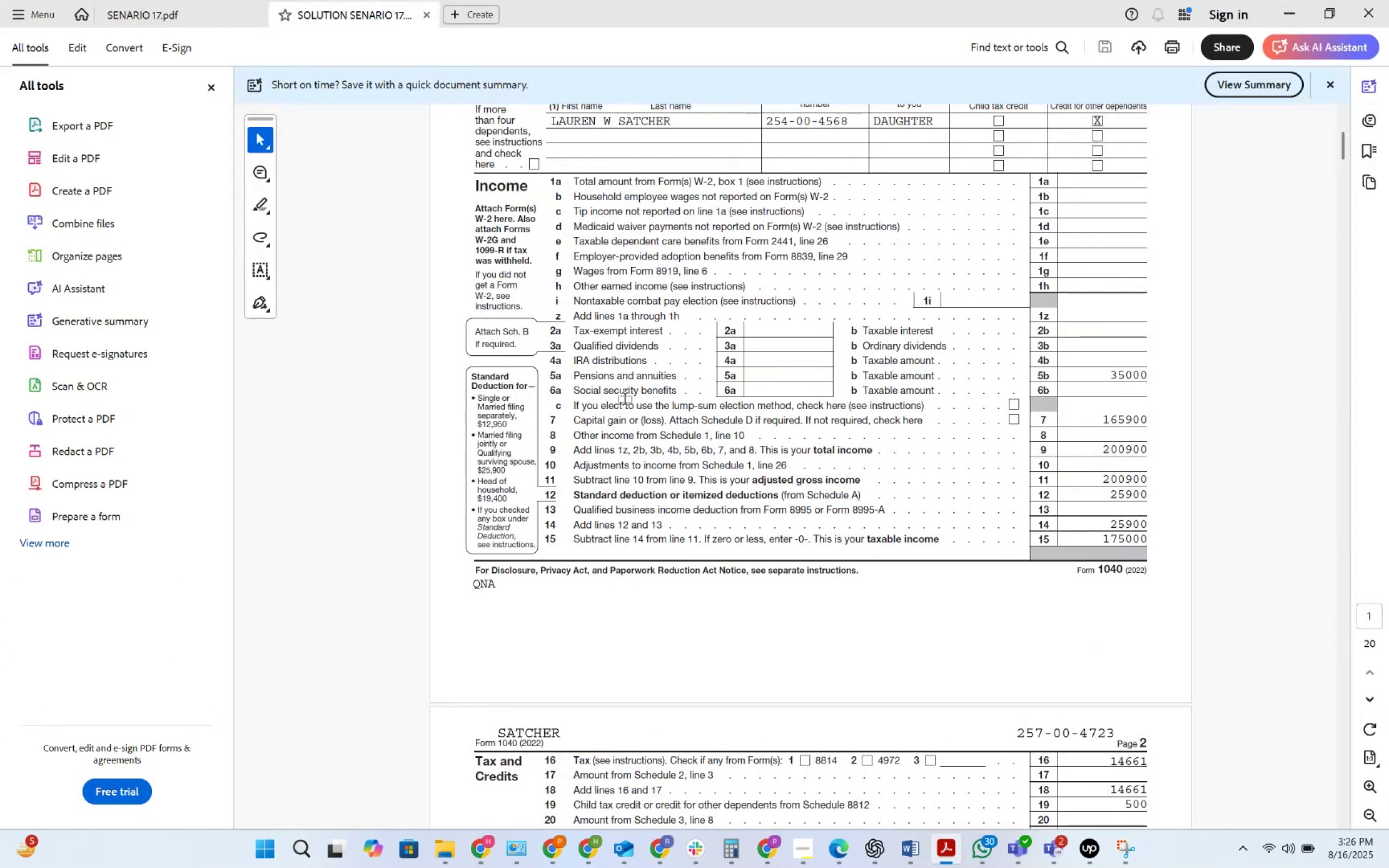 
key(Alt+Tab)
 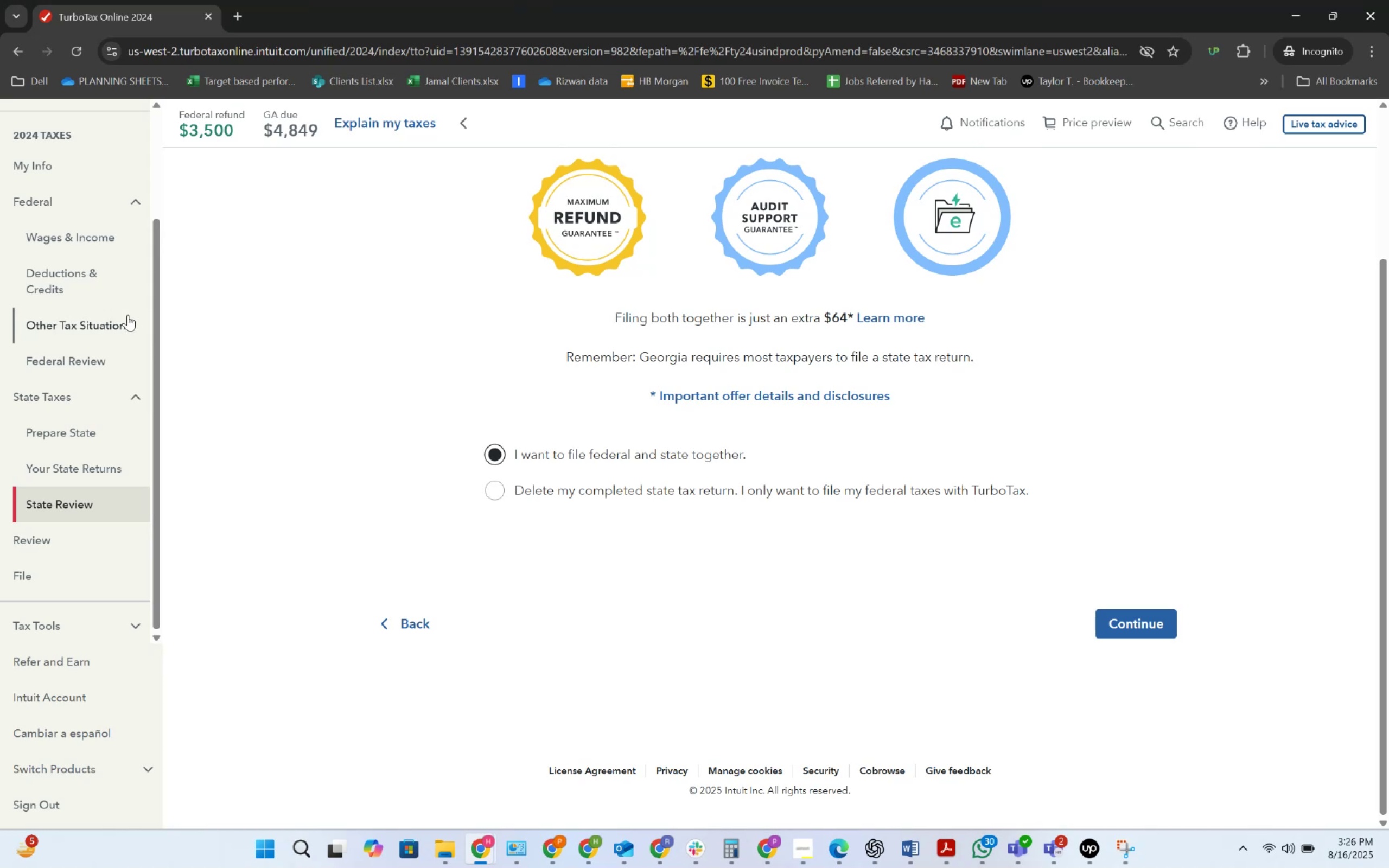 
scroll: coordinate [107, 372], scroll_direction: down, amount: 3.0
 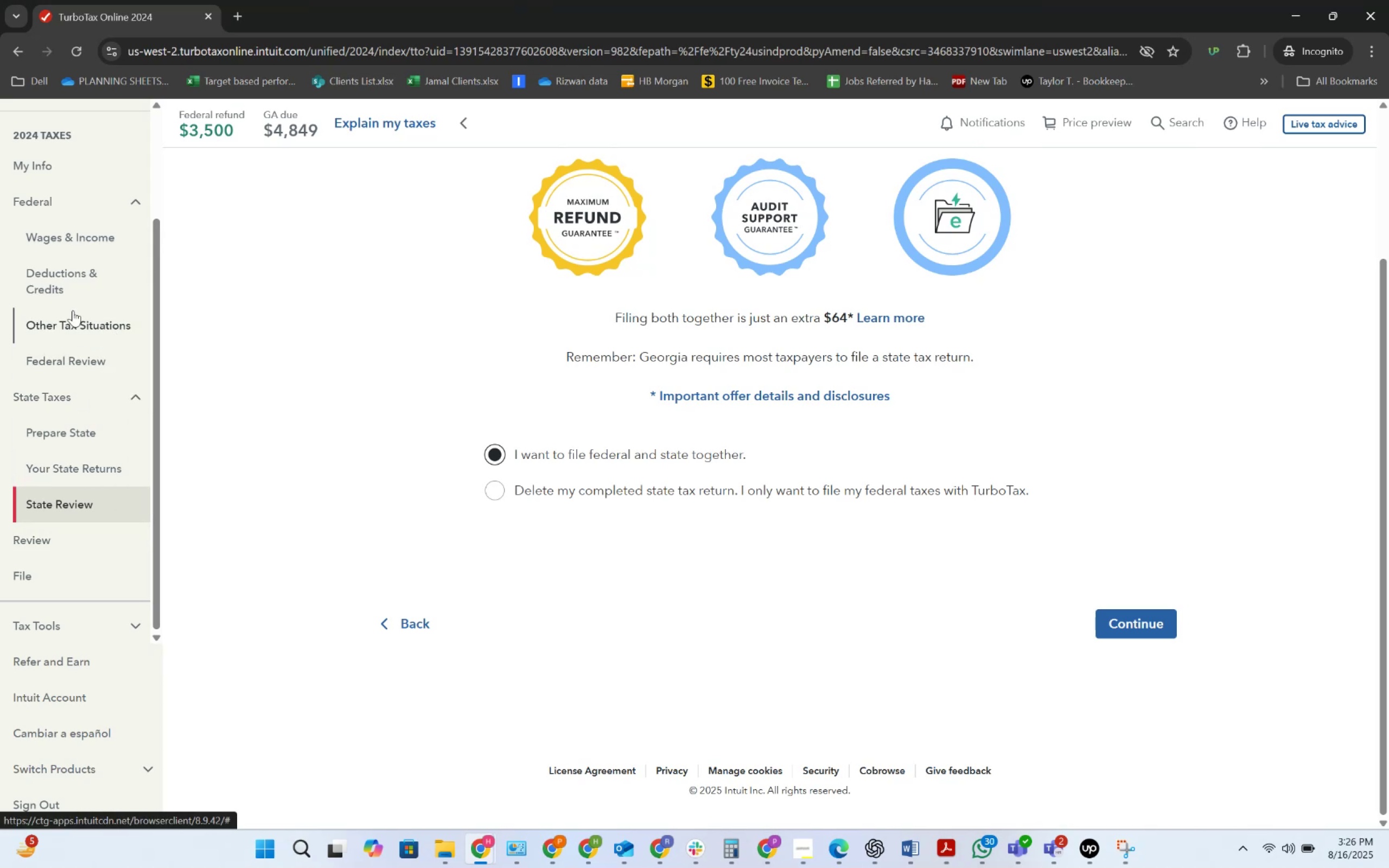 
left_click([66, 352])
 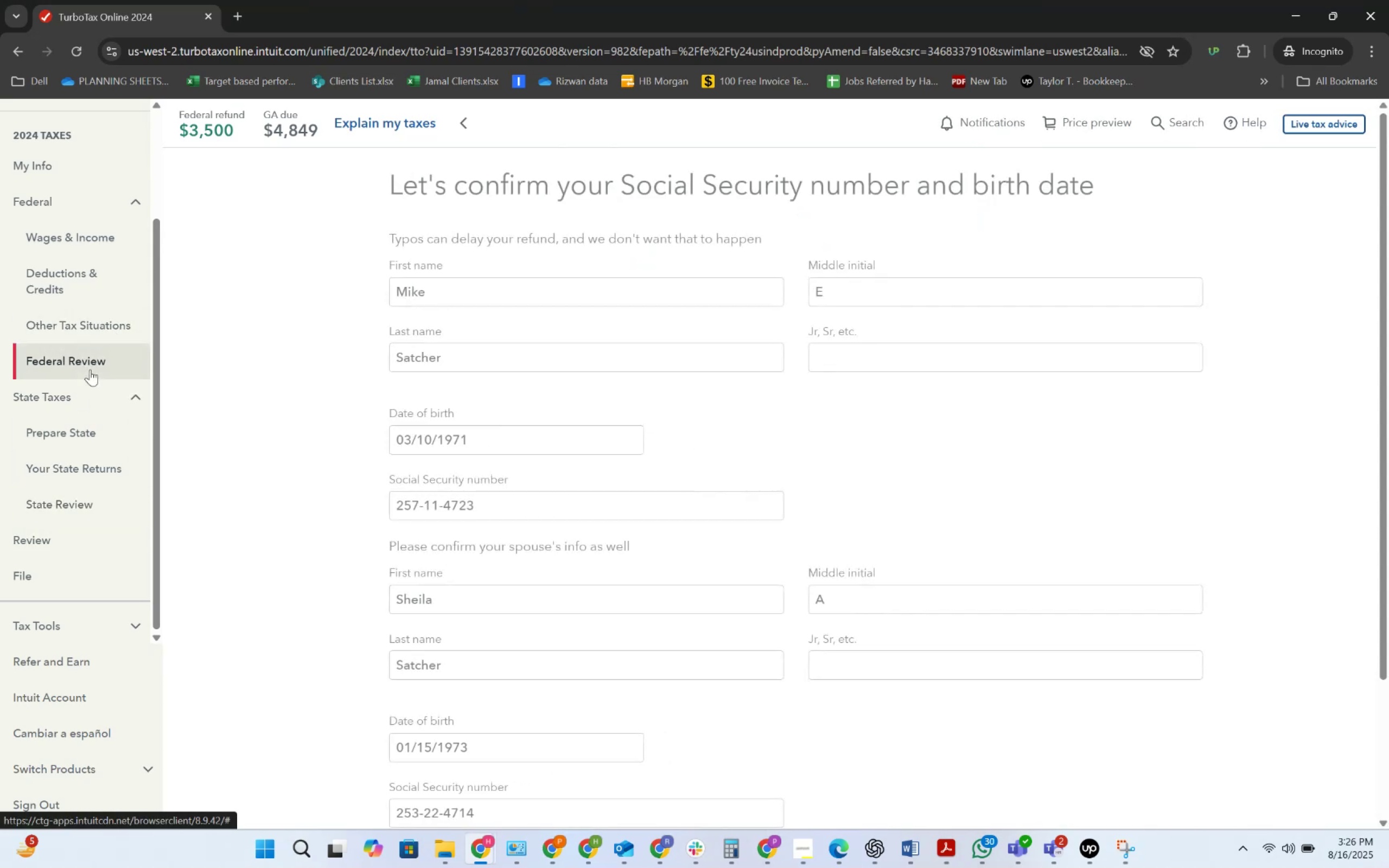 
scroll: coordinate [435, 488], scroll_direction: down, amount: 10.0
 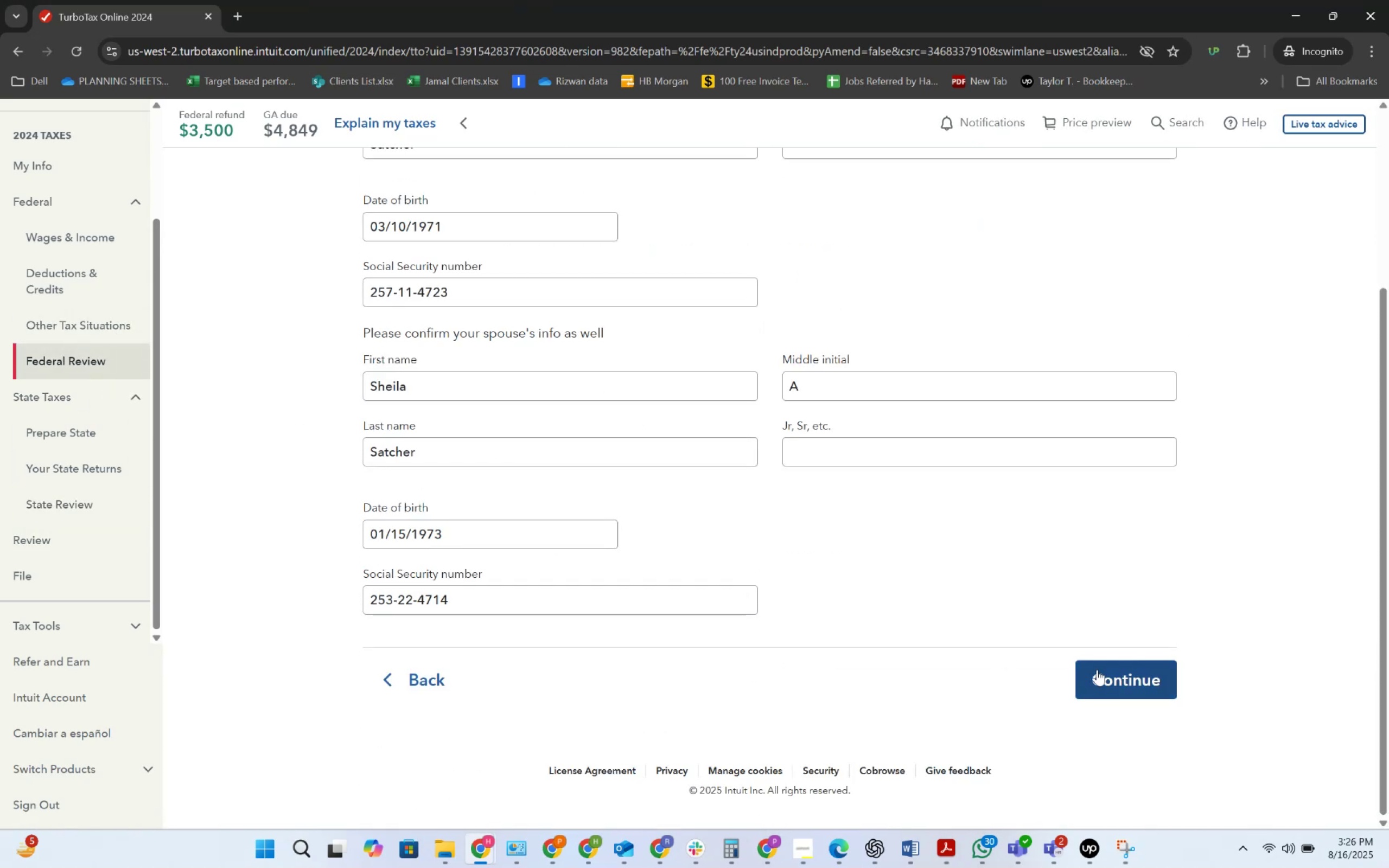 
left_click([1116, 670])
 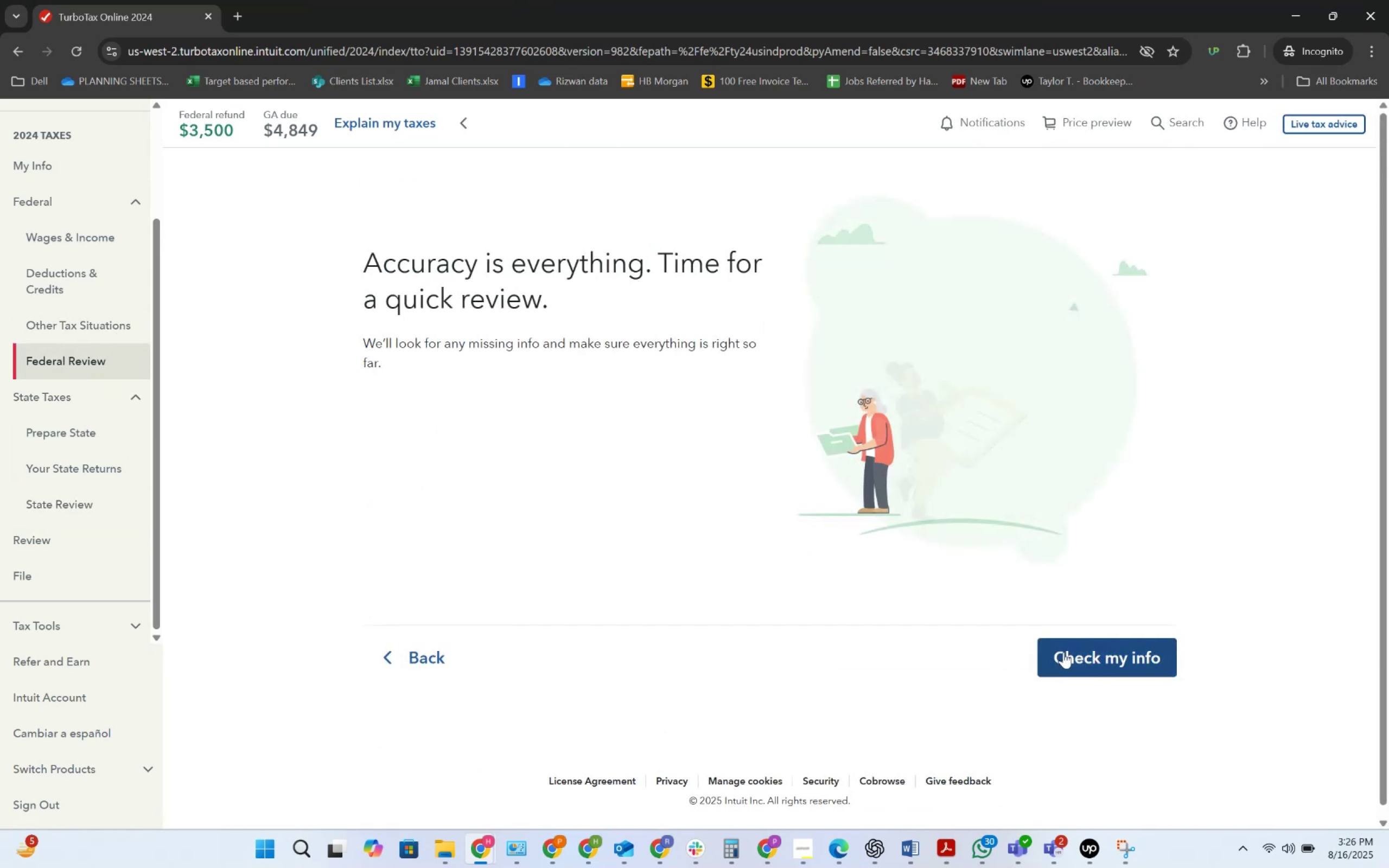 
left_click([1054, 650])
 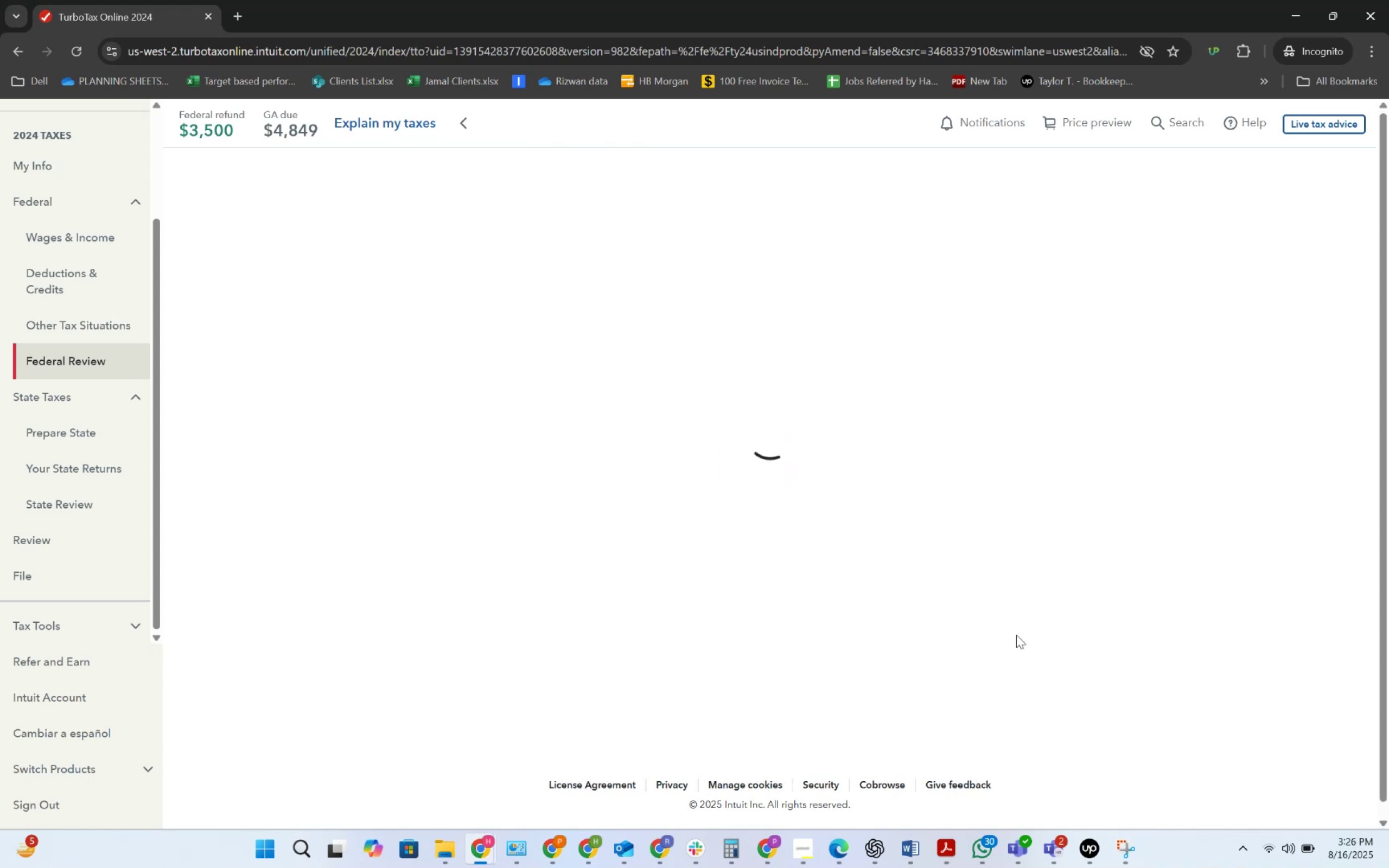 
wait(6.94)
 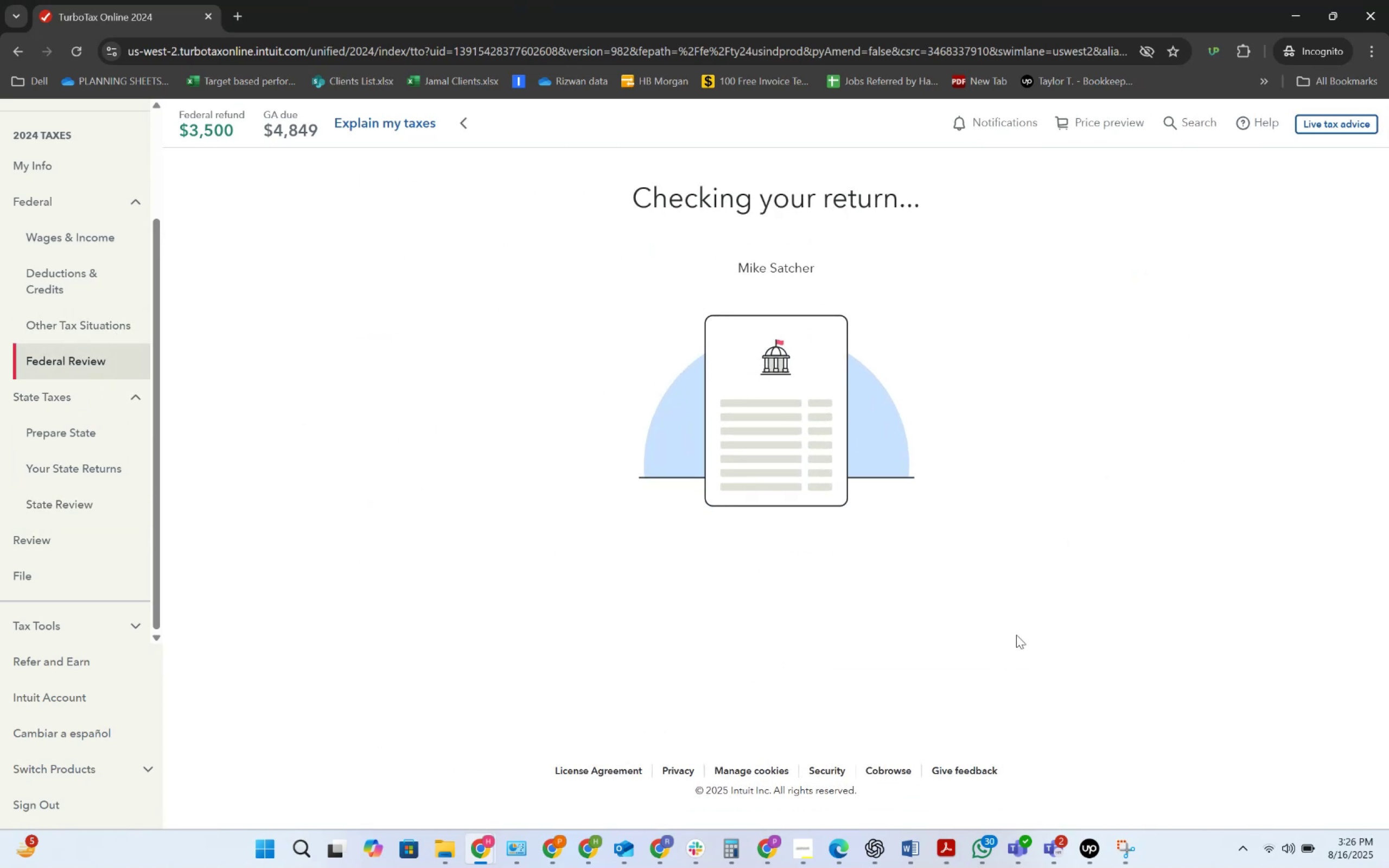 
left_click([1097, 597])
 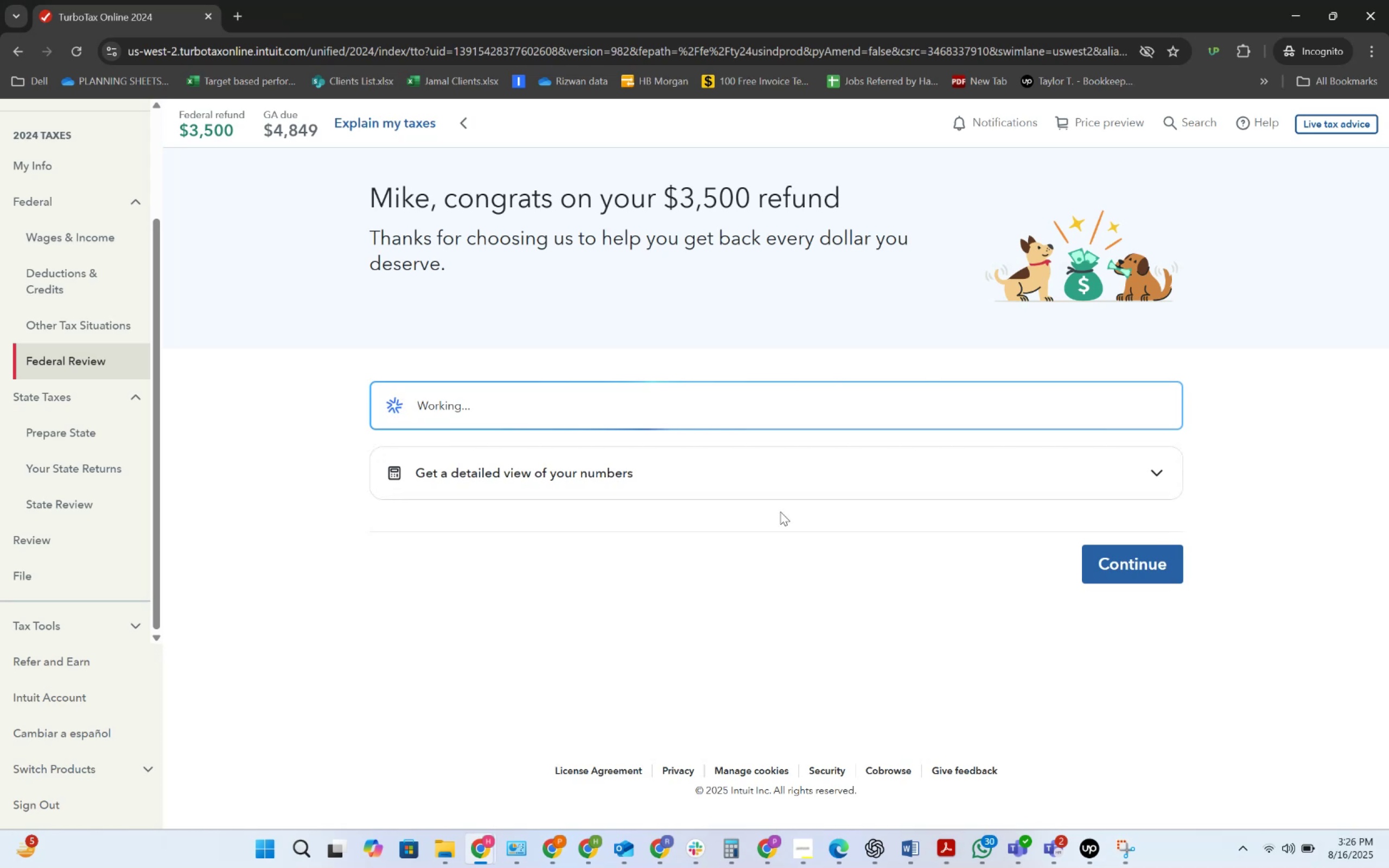 
wait(11.5)
 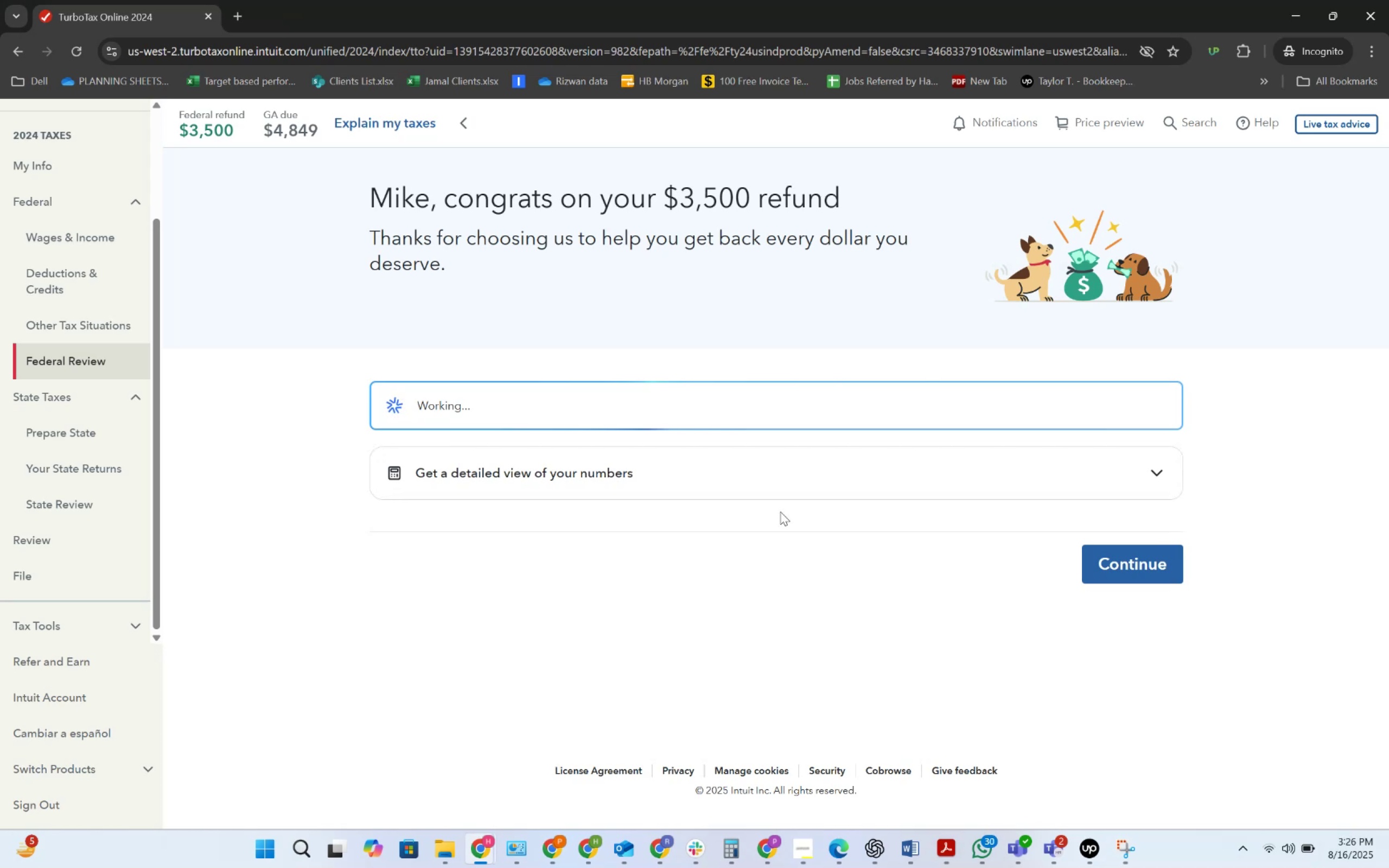 
scroll: coordinate [705, 602], scroll_direction: down, amount: 1.0
 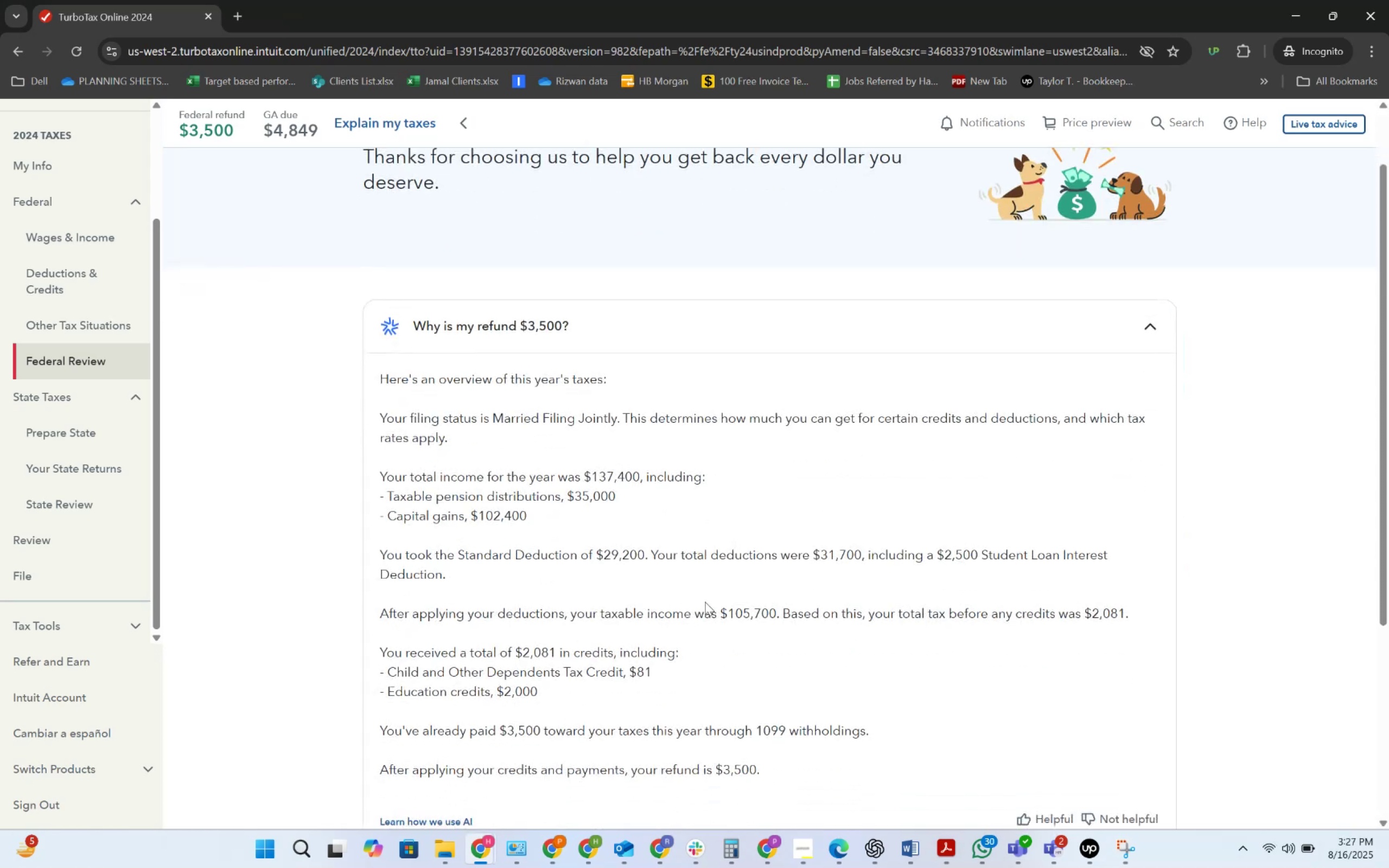 
key(Alt+AltLeft)
 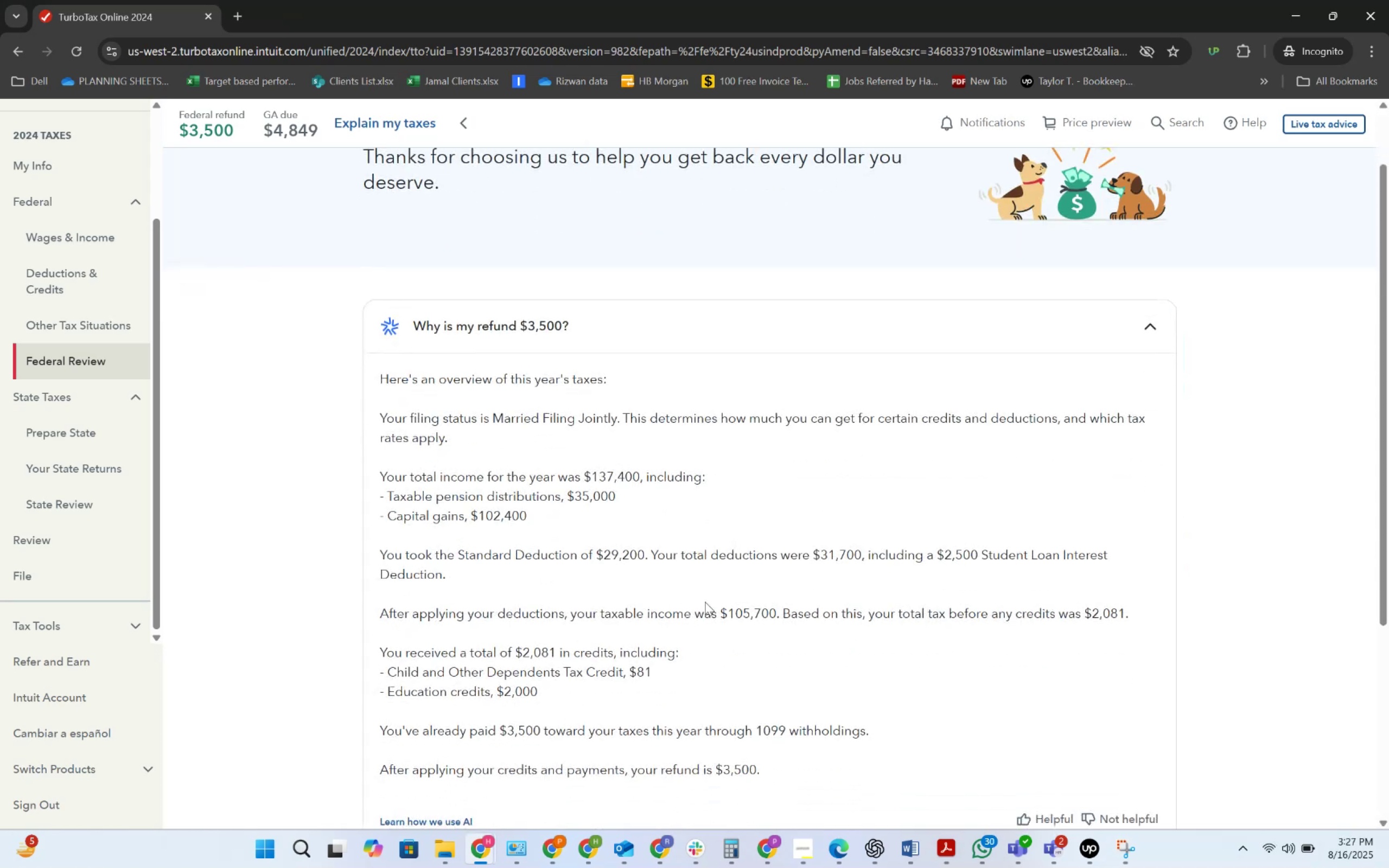 
key(Alt+Tab)
 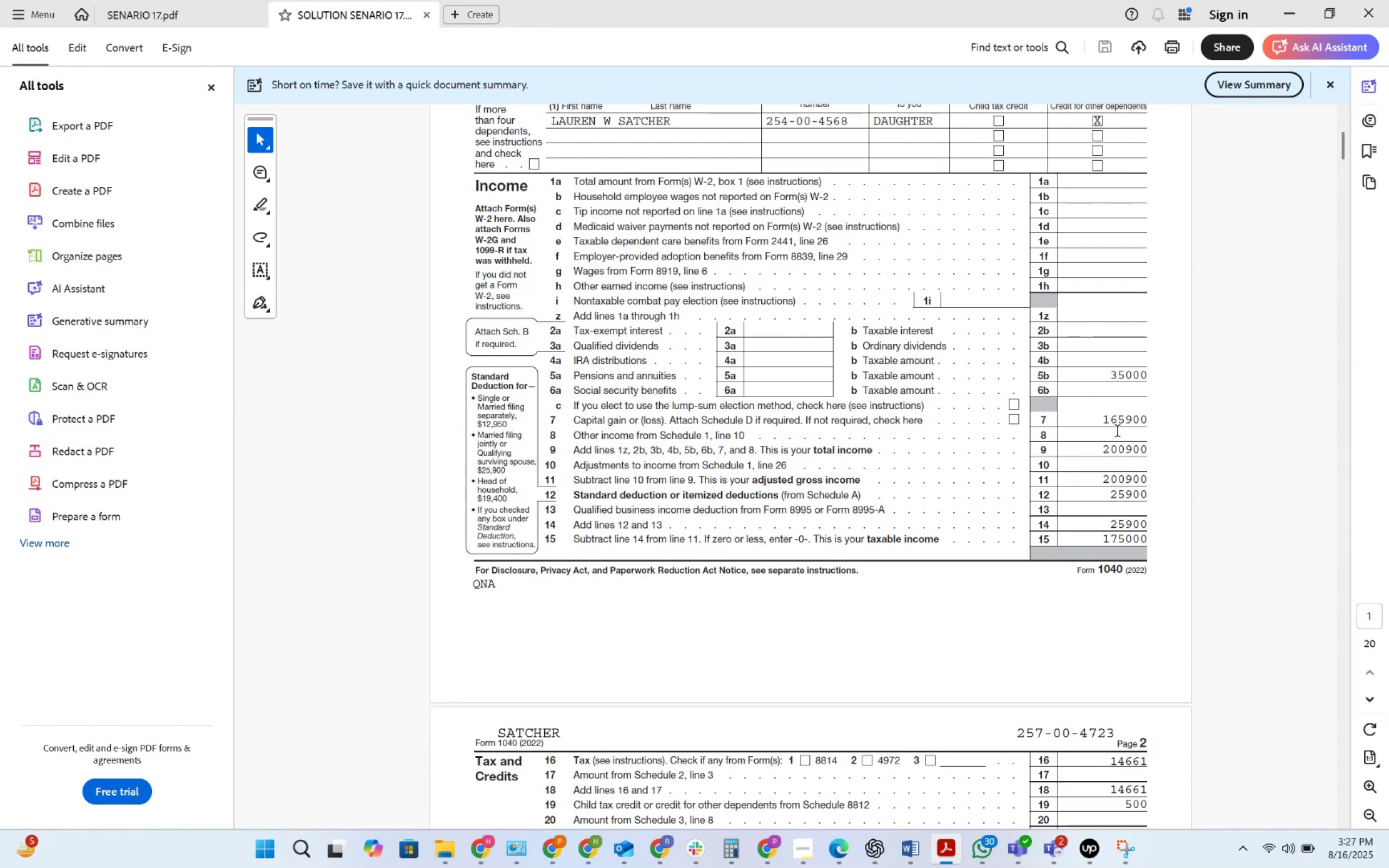 
key(Alt+AltLeft)
 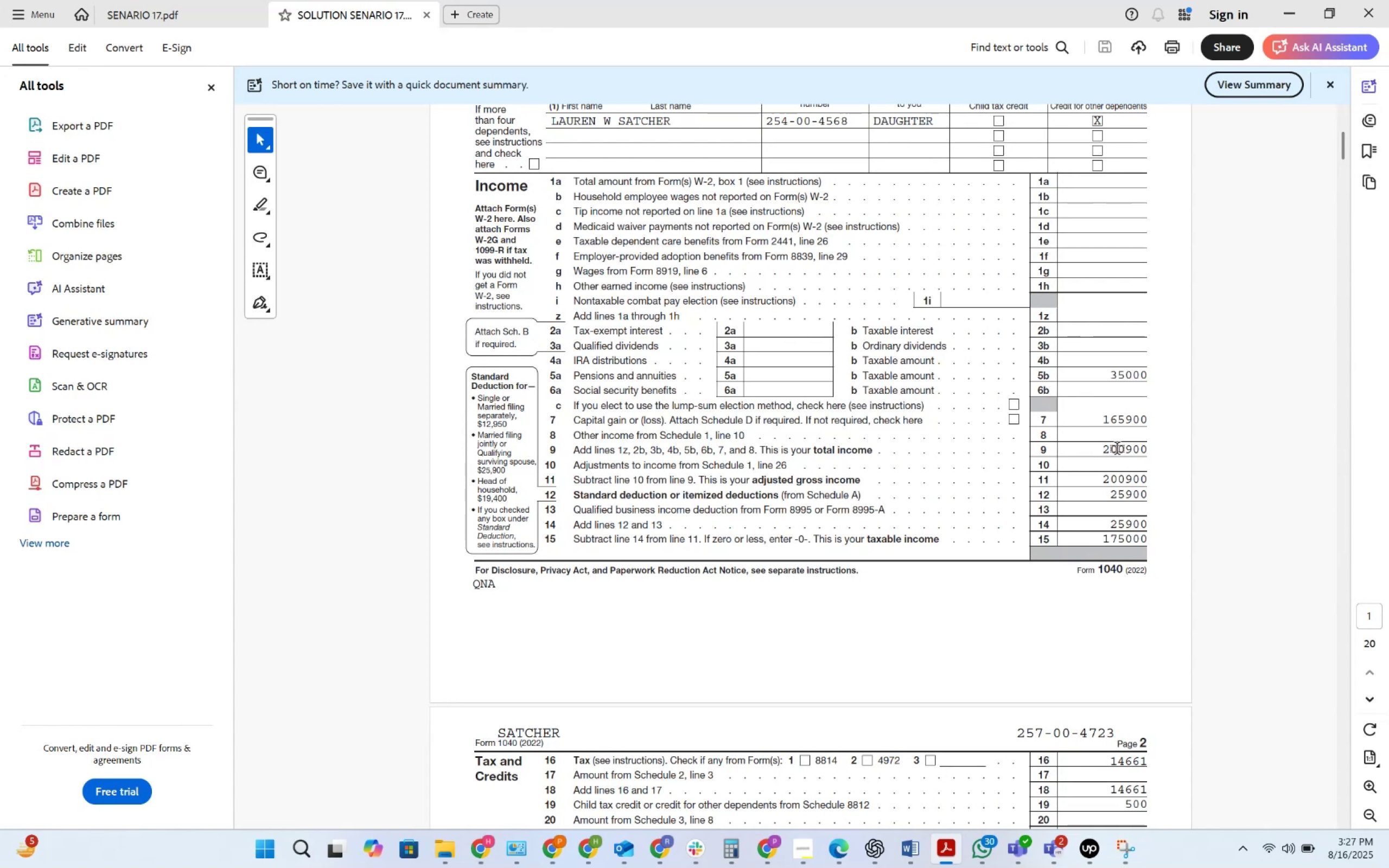 
key(Alt+Tab)
 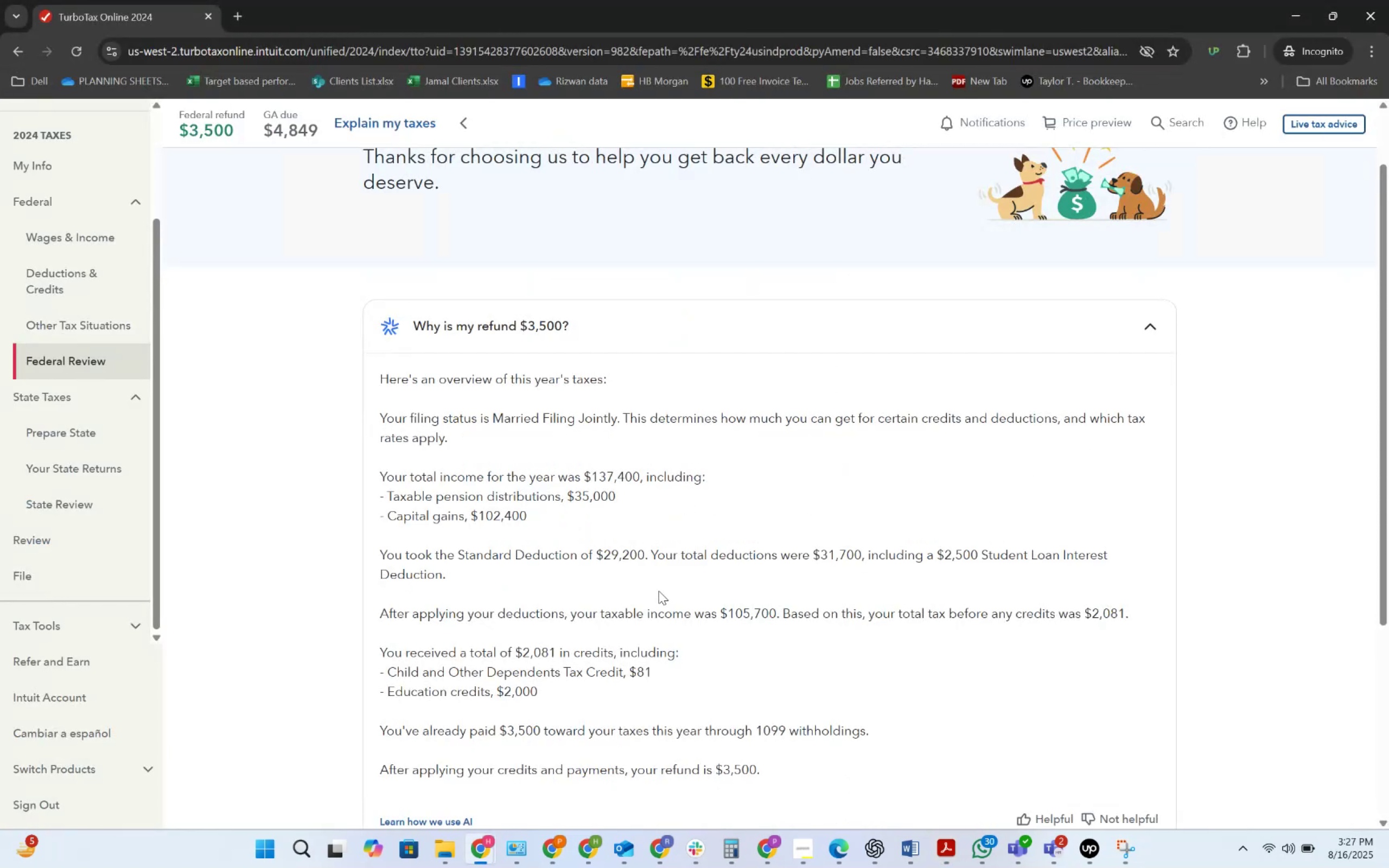 
wait(7.66)
 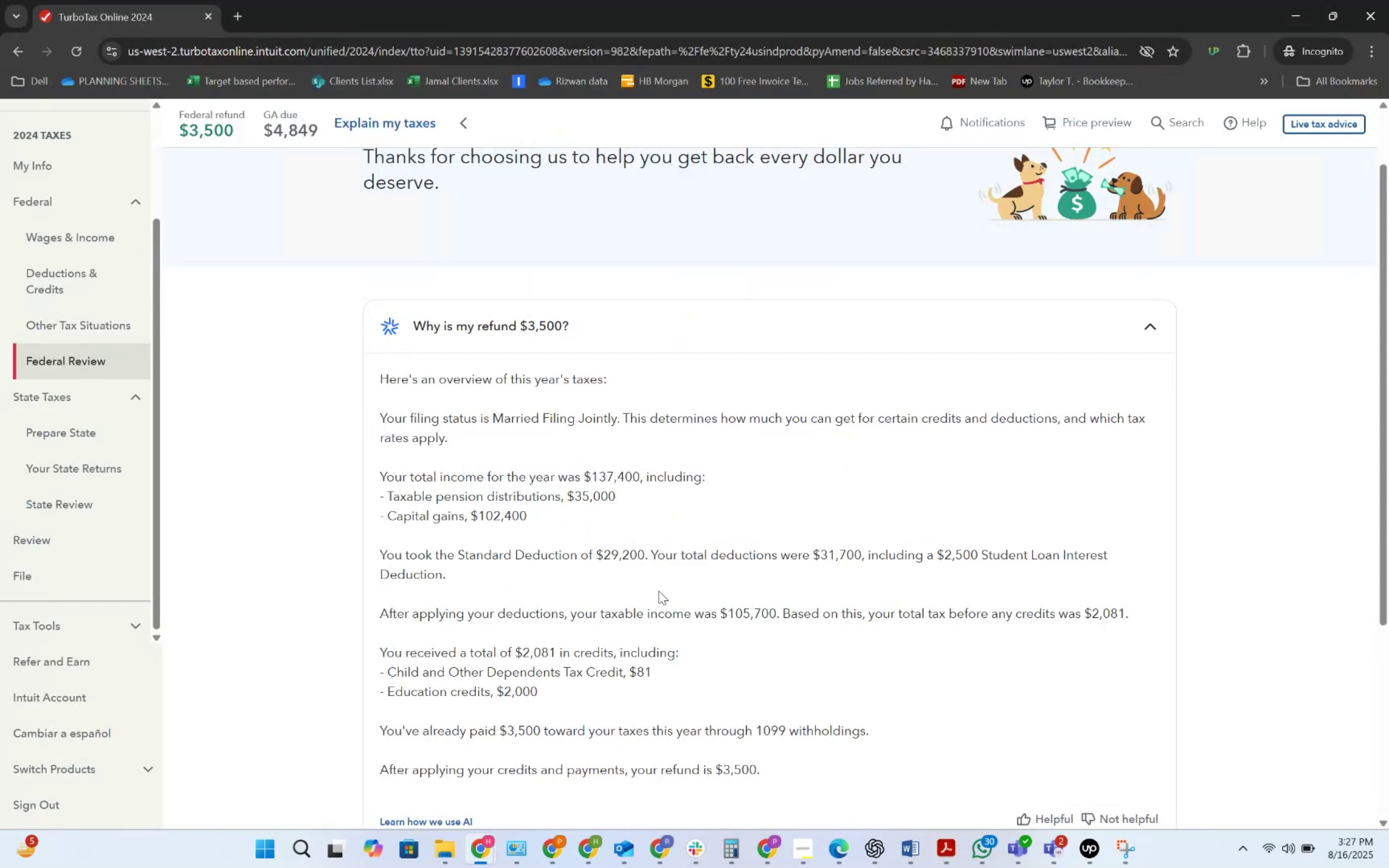 
key(Alt+AltLeft)
 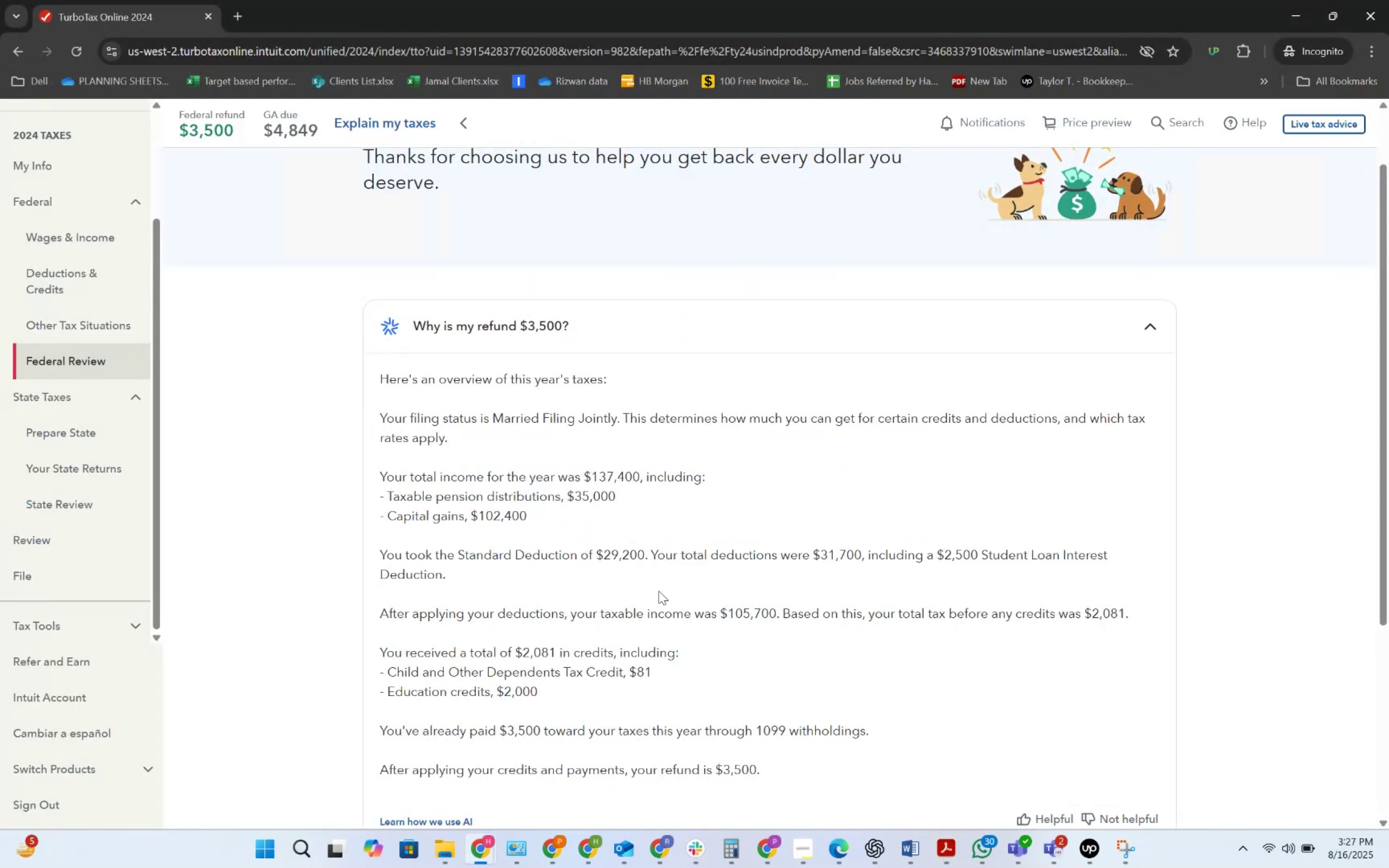 
key(Alt+Tab)
 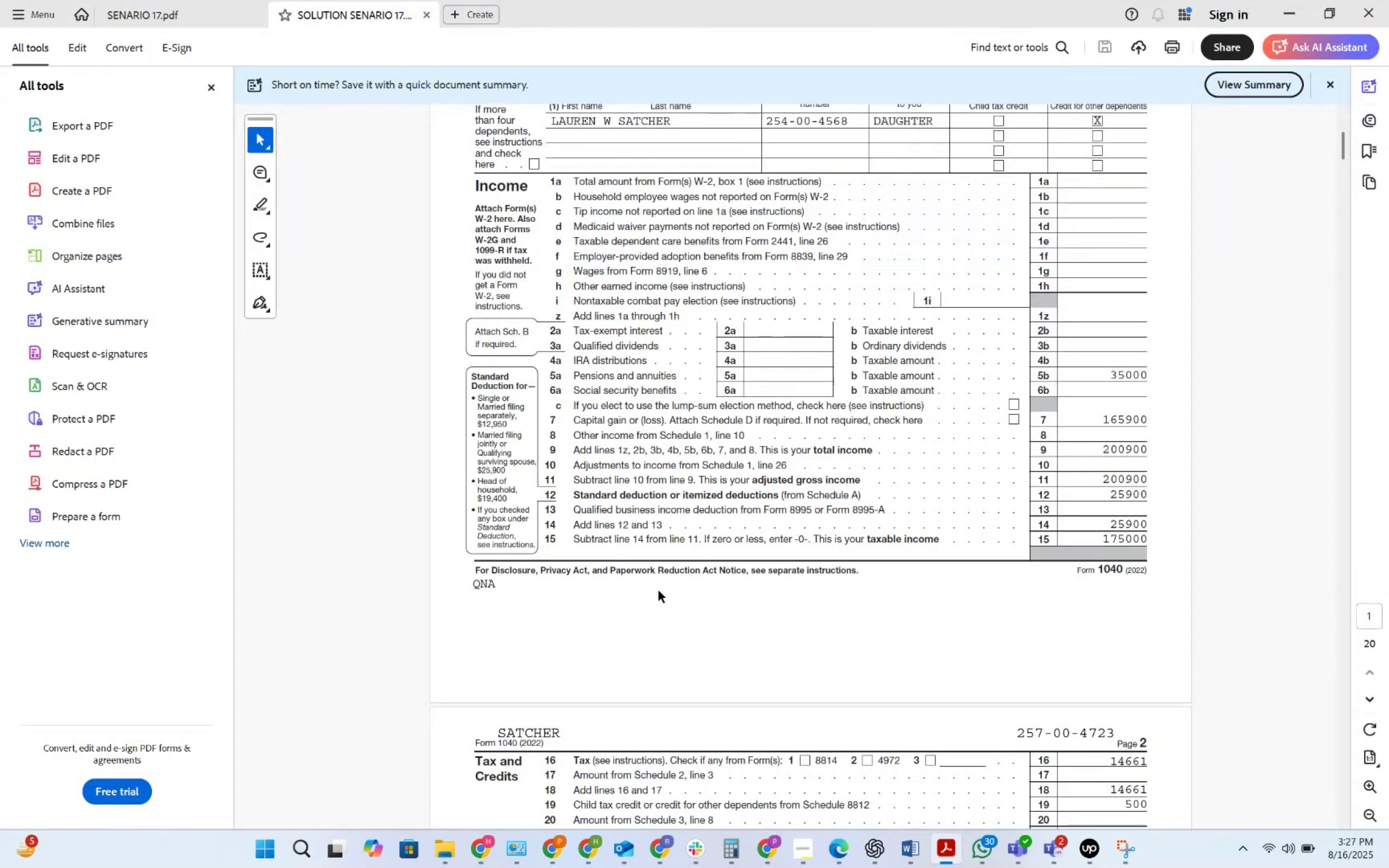 
scroll: coordinate [659, 591], scroll_direction: down, amount: 17.0
 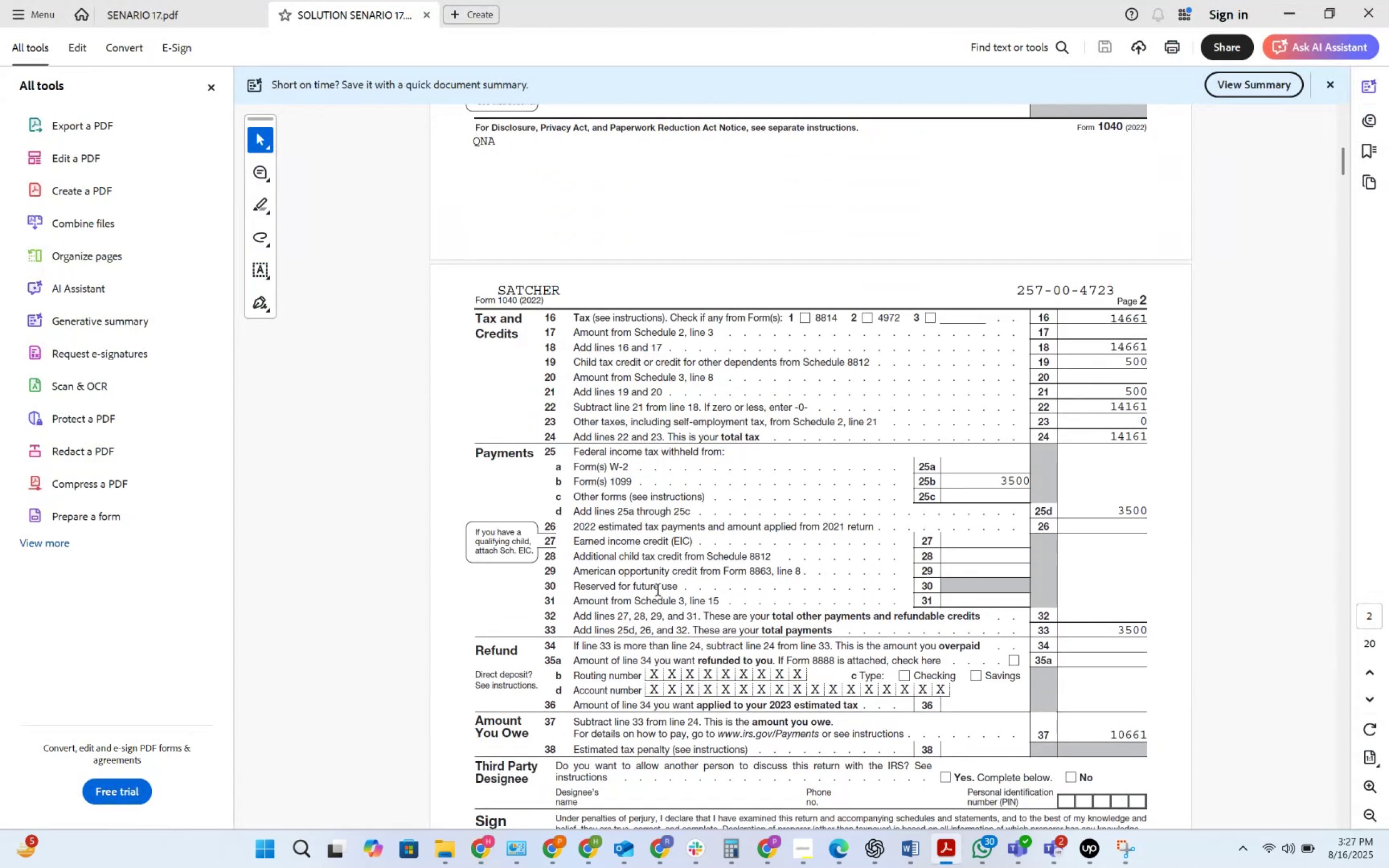 
key(Alt+AltLeft)
 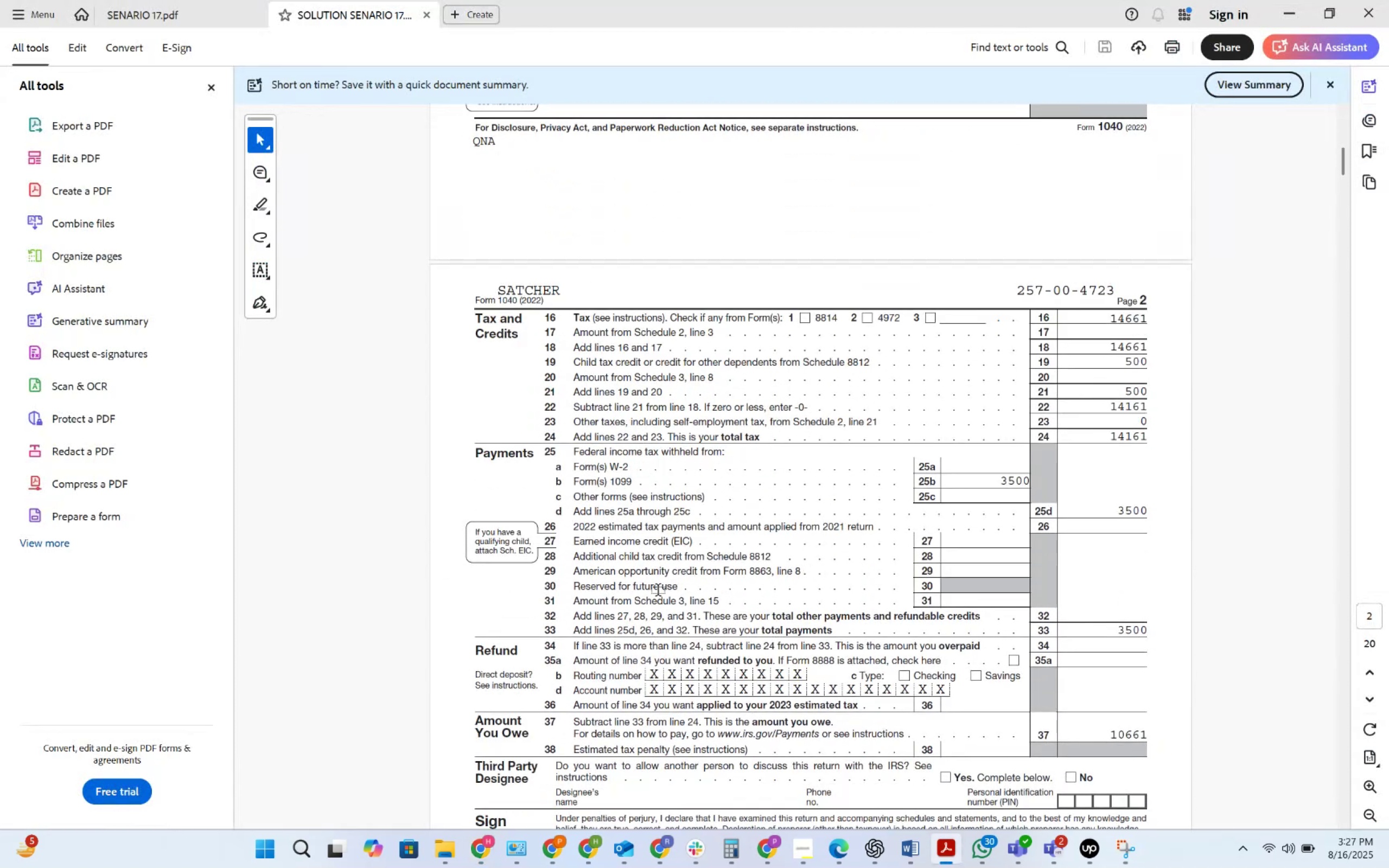 
key(Alt+Tab)
 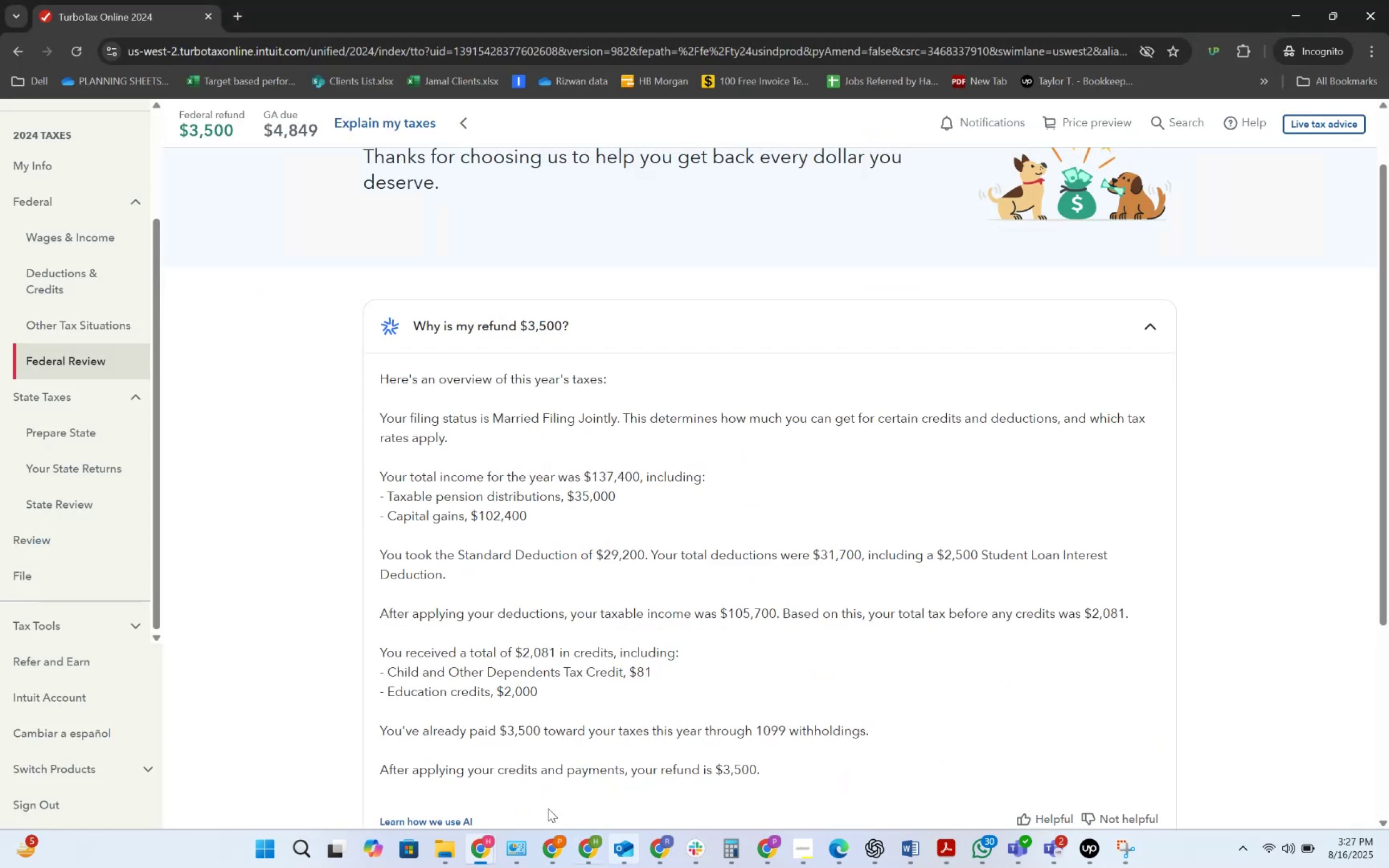 
left_click([52, 240])
 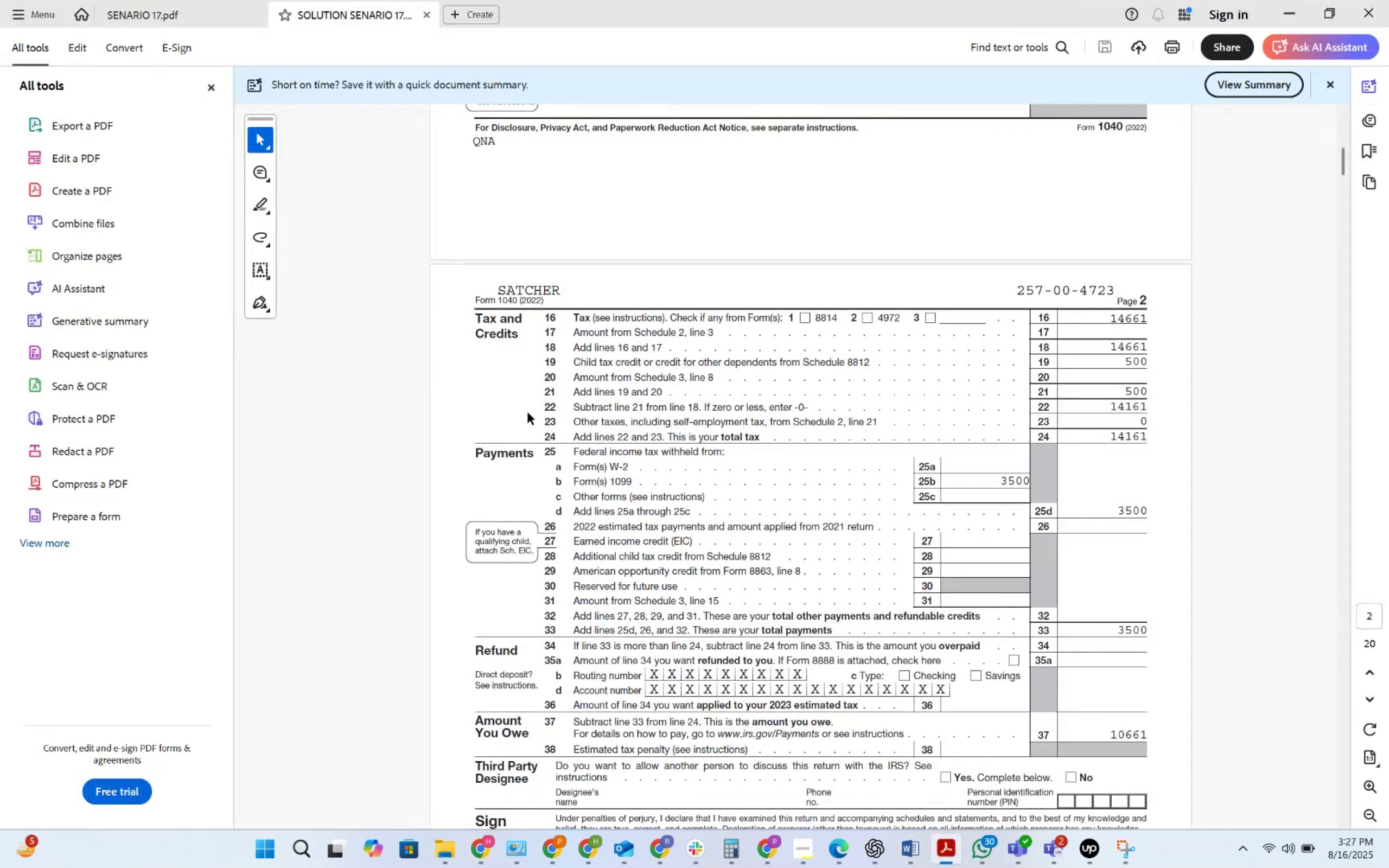 
left_click([177, 9])
 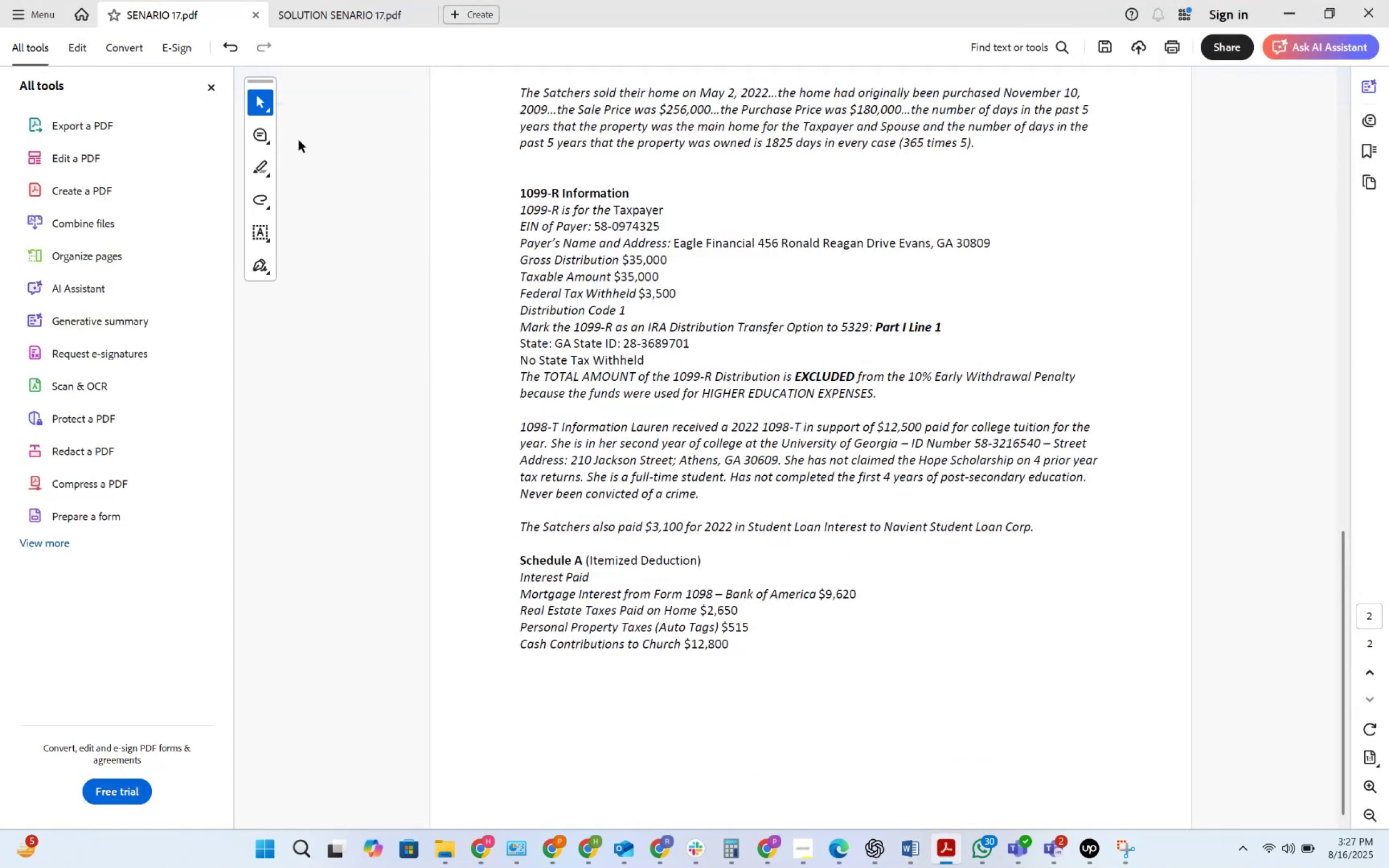 
scroll: coordinate [682, 430], scroll_direction: up, amount: 13.0
 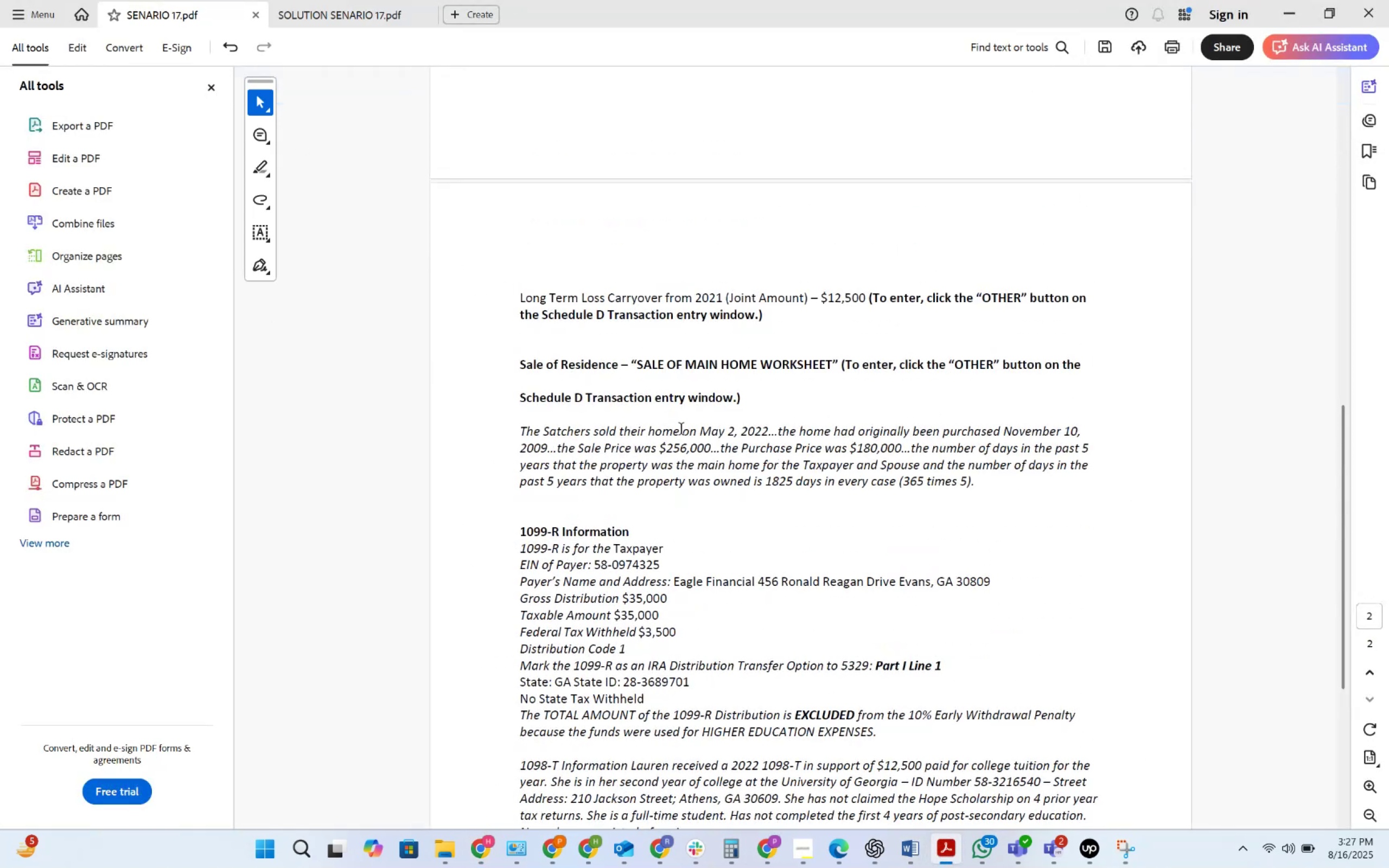 
scroll: coordinate [682, 432], scroll_direction: down, amount: 5.0
 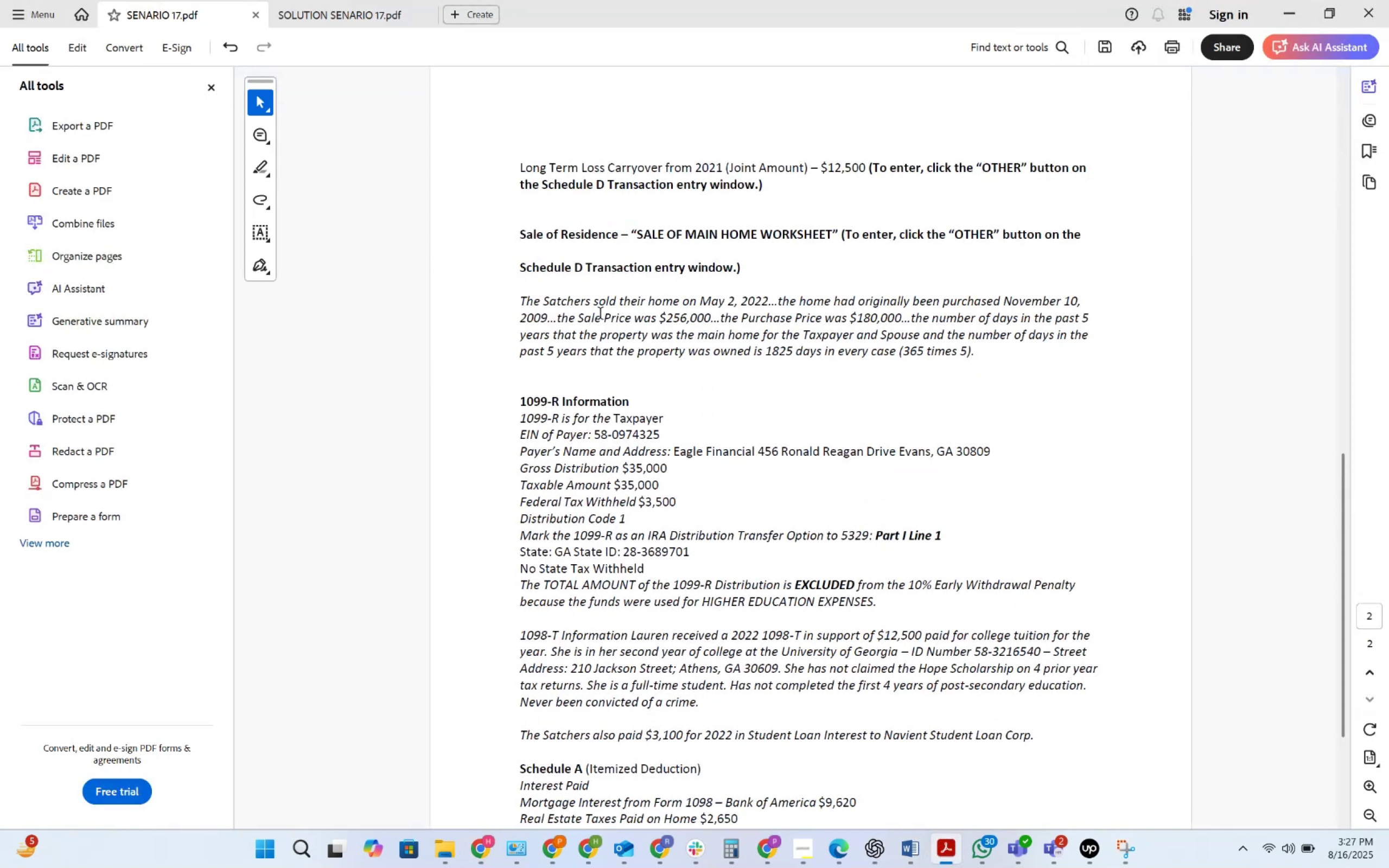 
left_click_drag(start_coordinate=[556, 305], to_coordinate=[725, 310])
 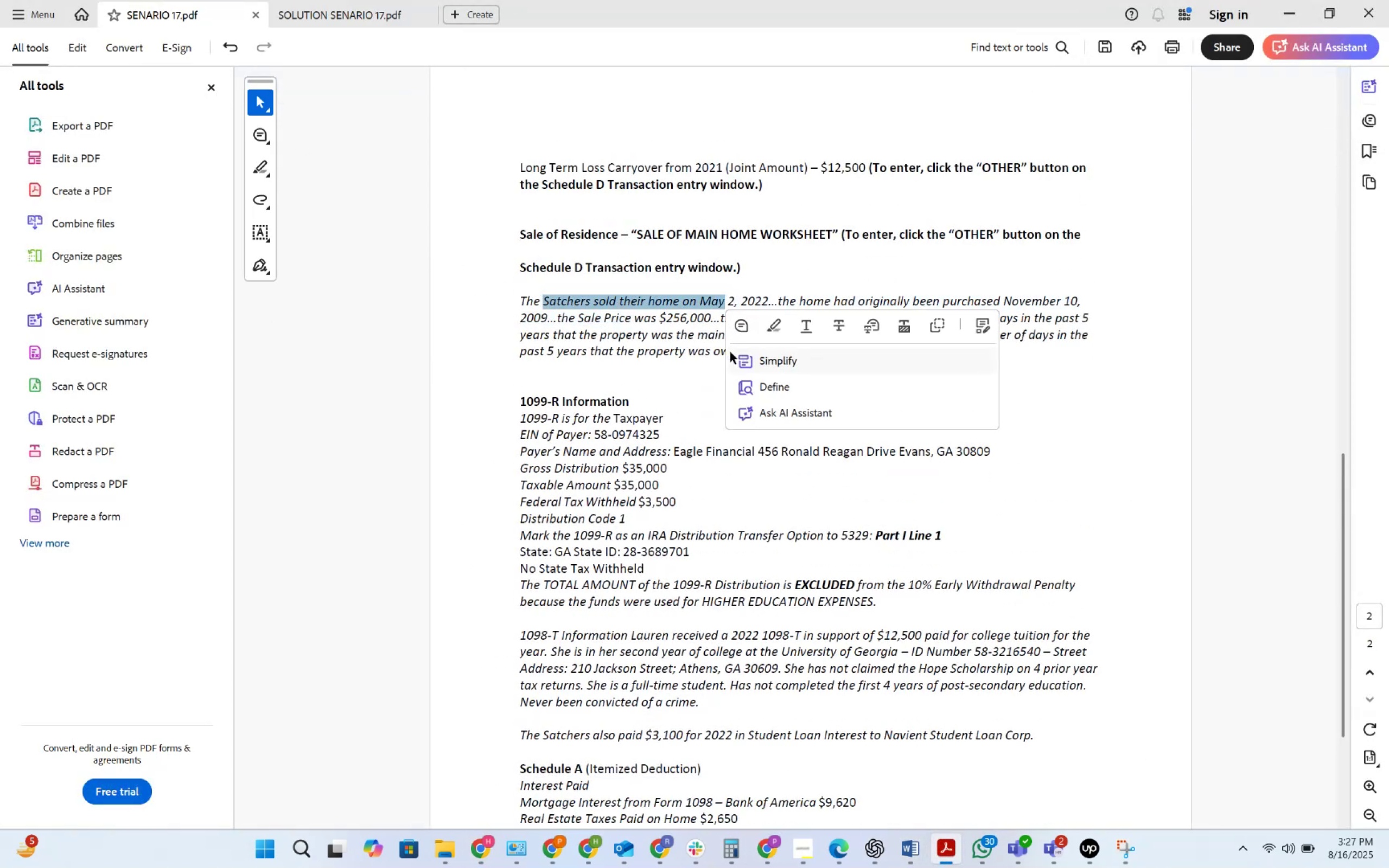 
left_click([652, 362])
 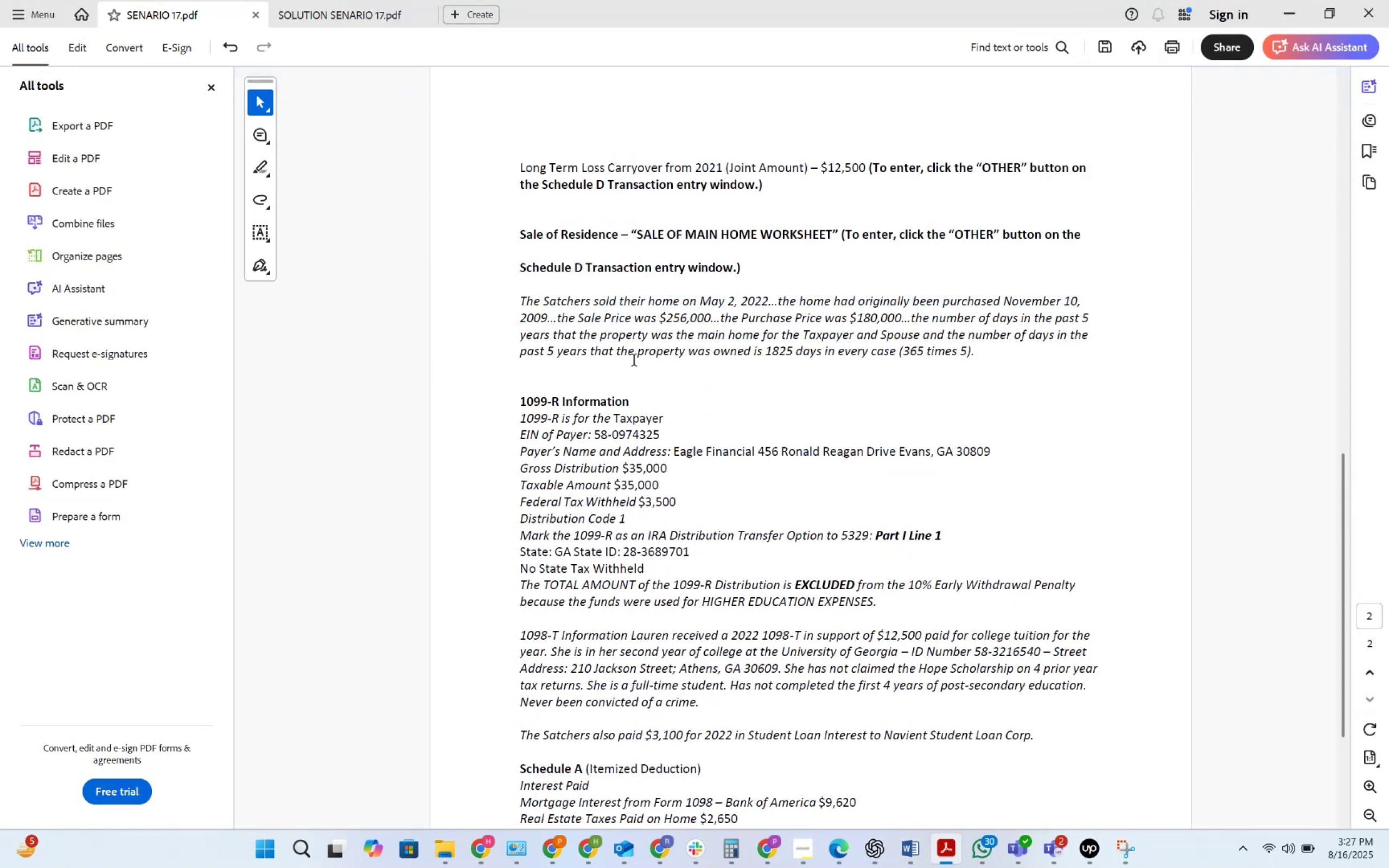 
scroll: coordinate [594, 347], scroll_direction: up, amount: 28.0
 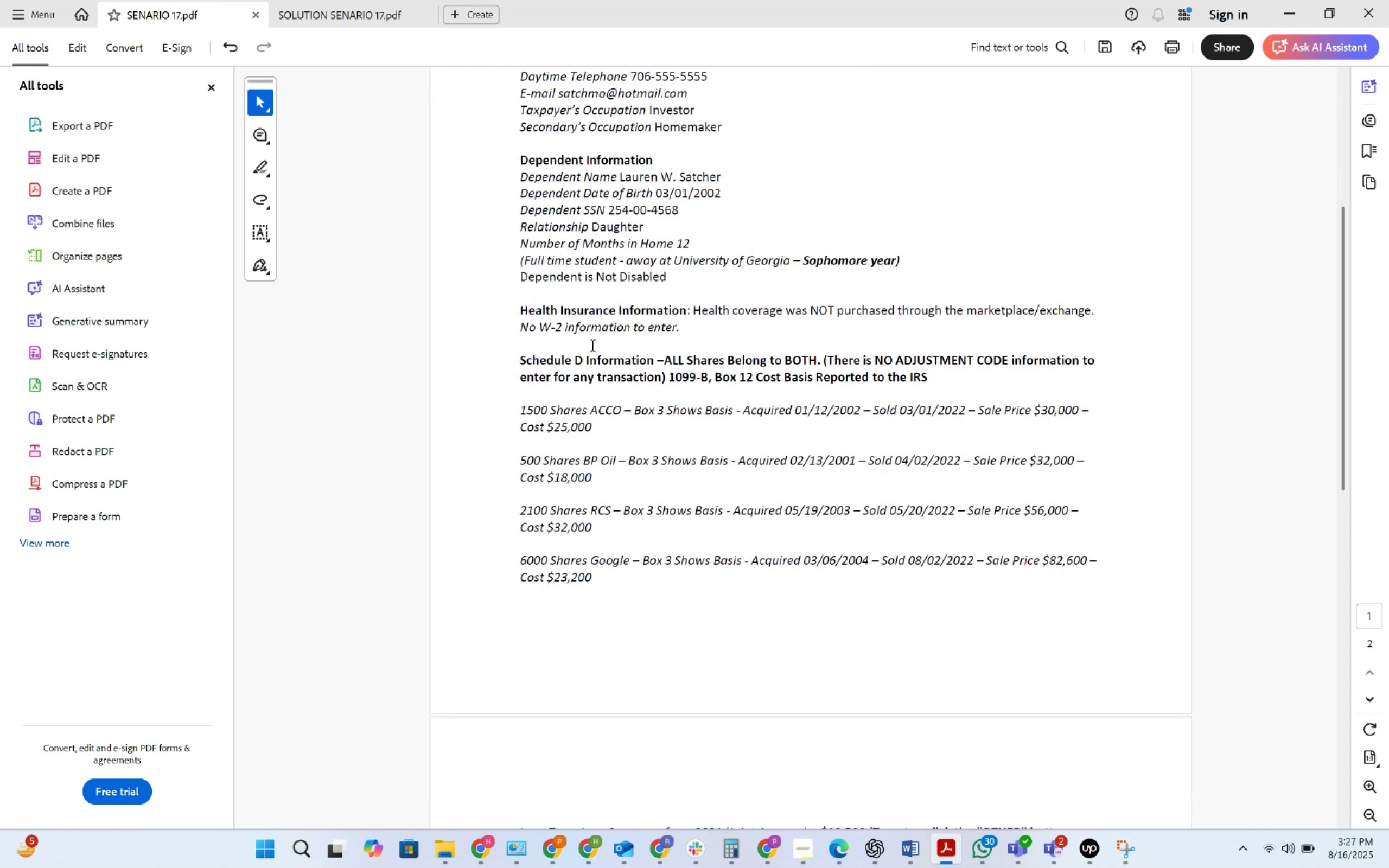 
scroll: coordinate [674, 694], scroll_direction: down, amount: 30.0
 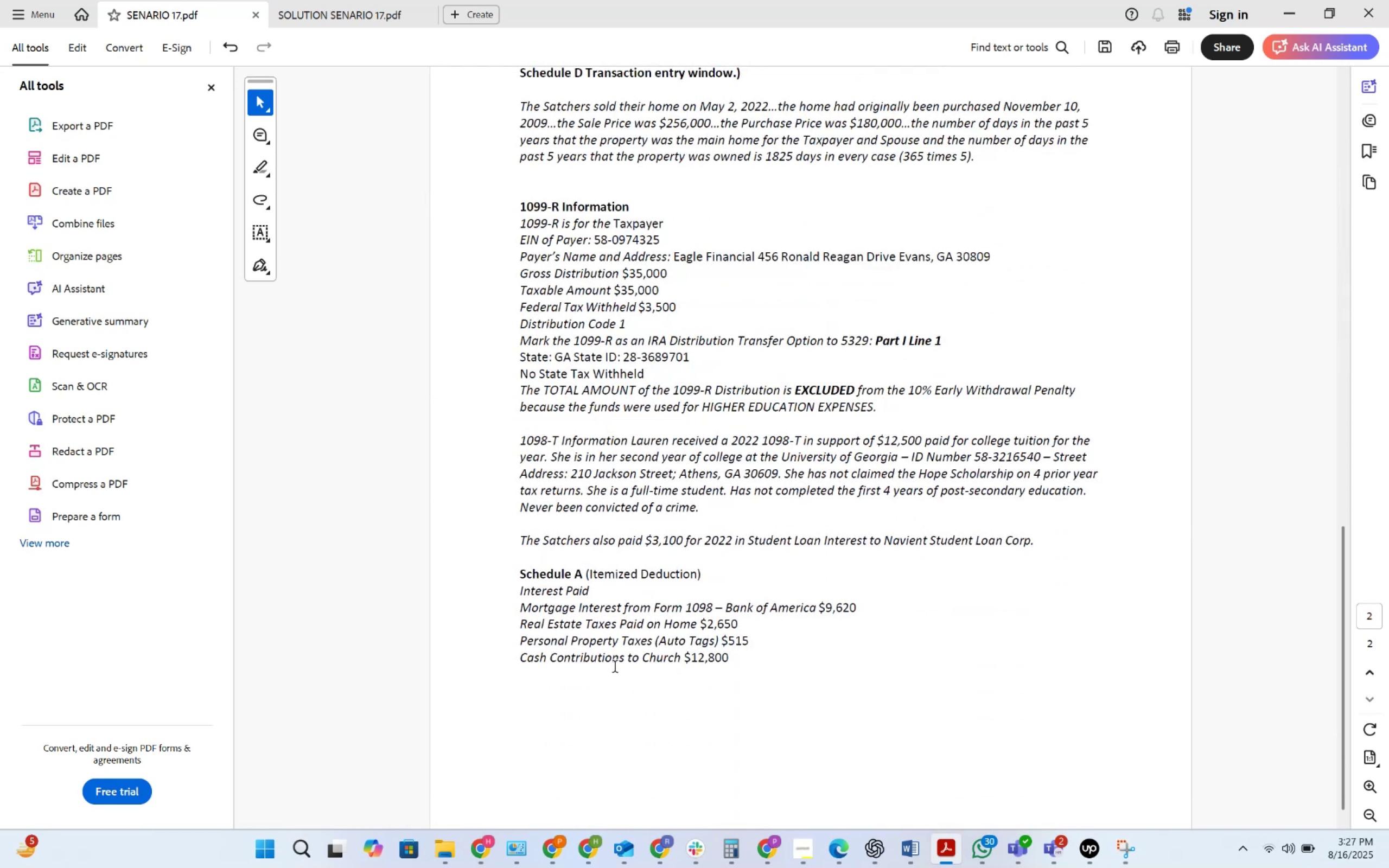 
scroll: coordinate [638, 330], scroll_direction: up, amount: 13.0
 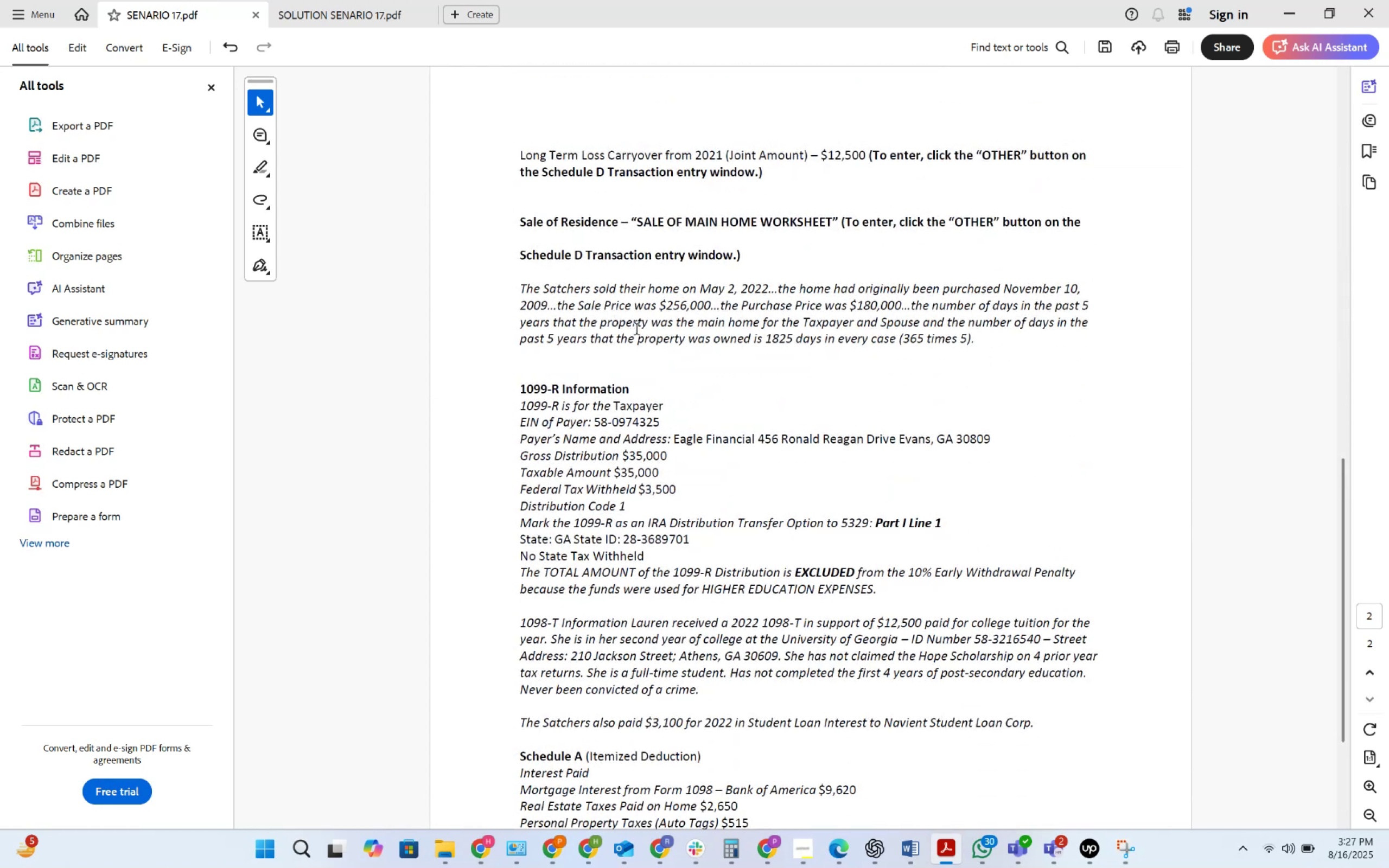 
key(Alt+AltLeft)
 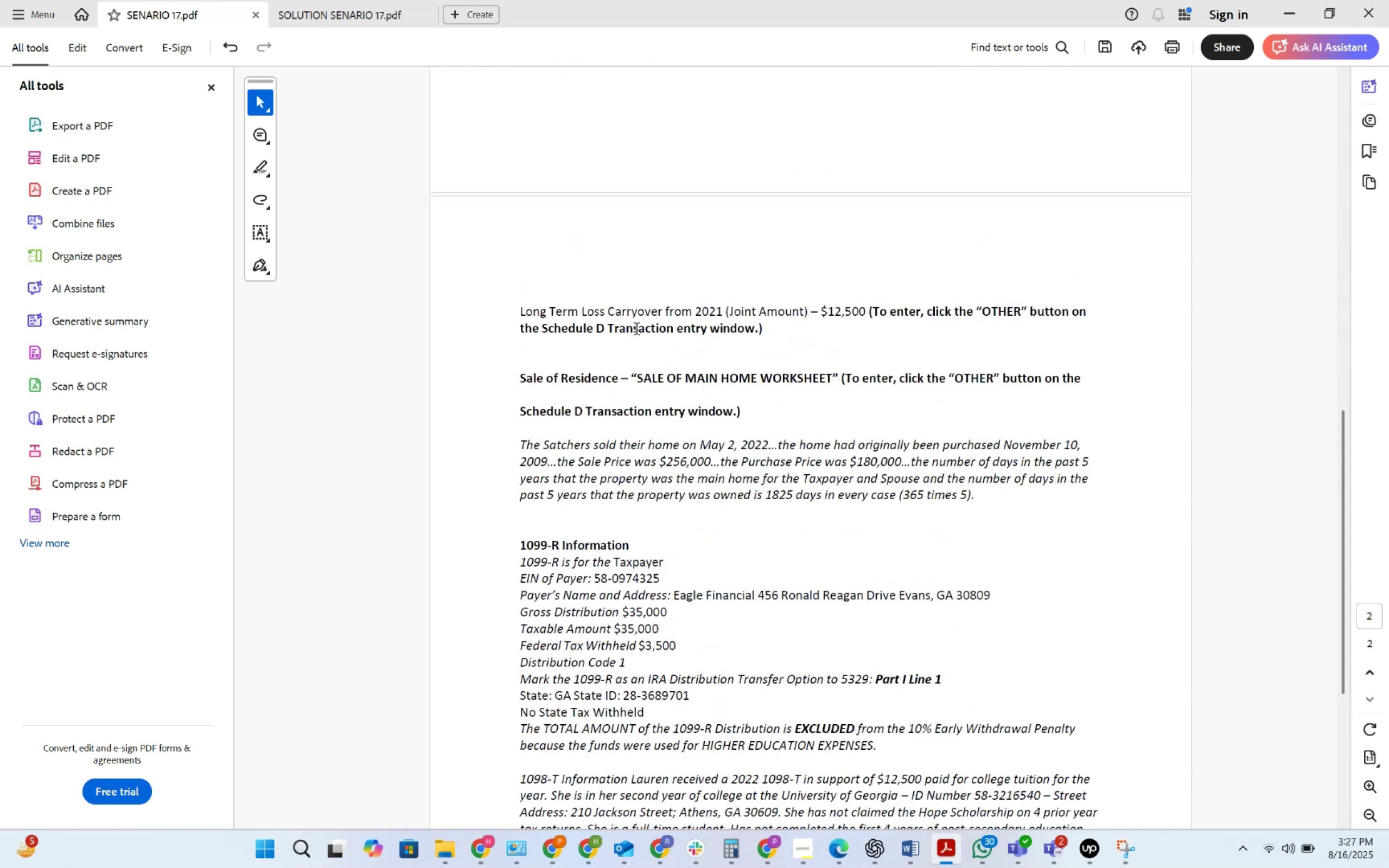 
key(Alt+Tab)
 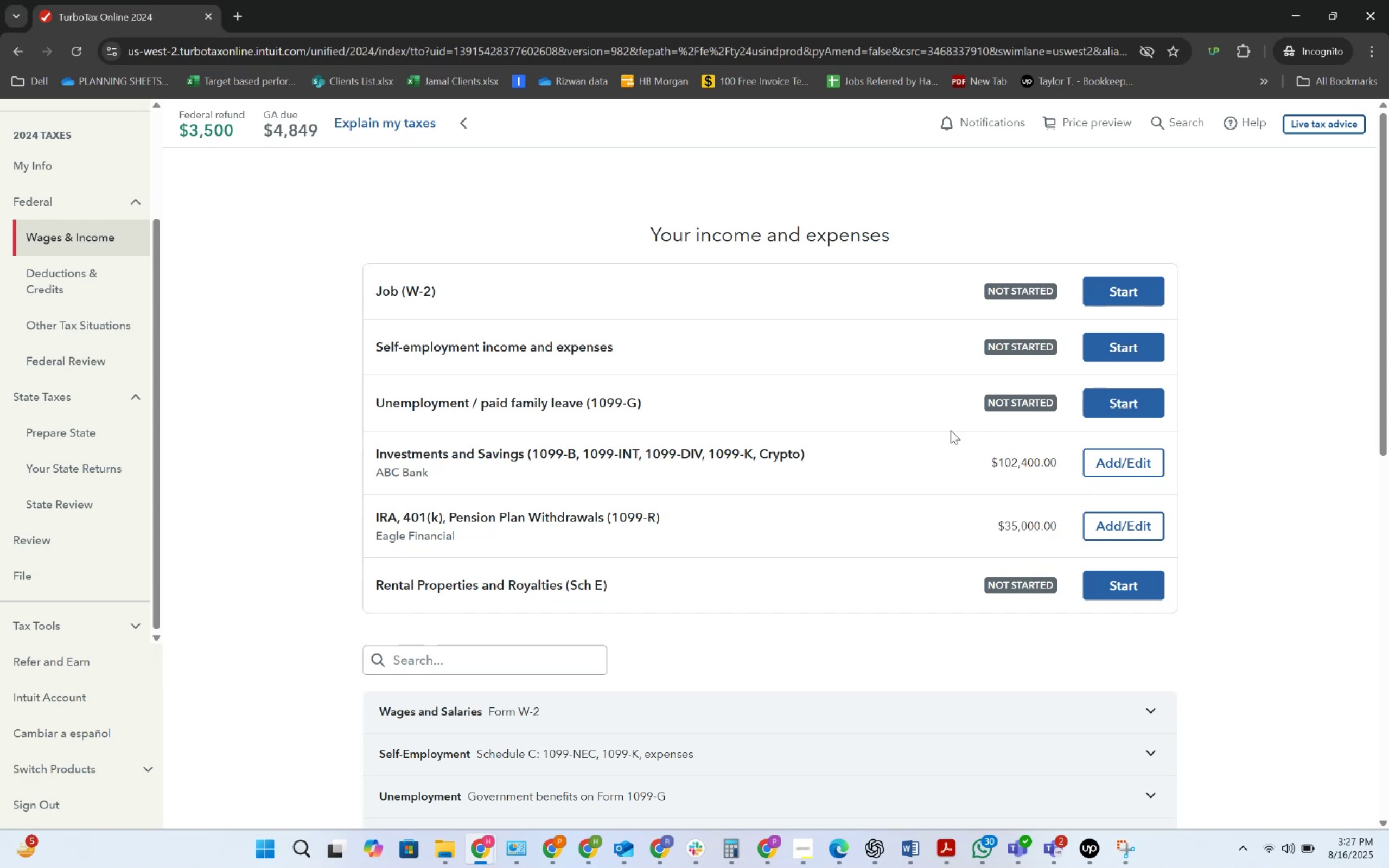 
left_click([1095, 454])
 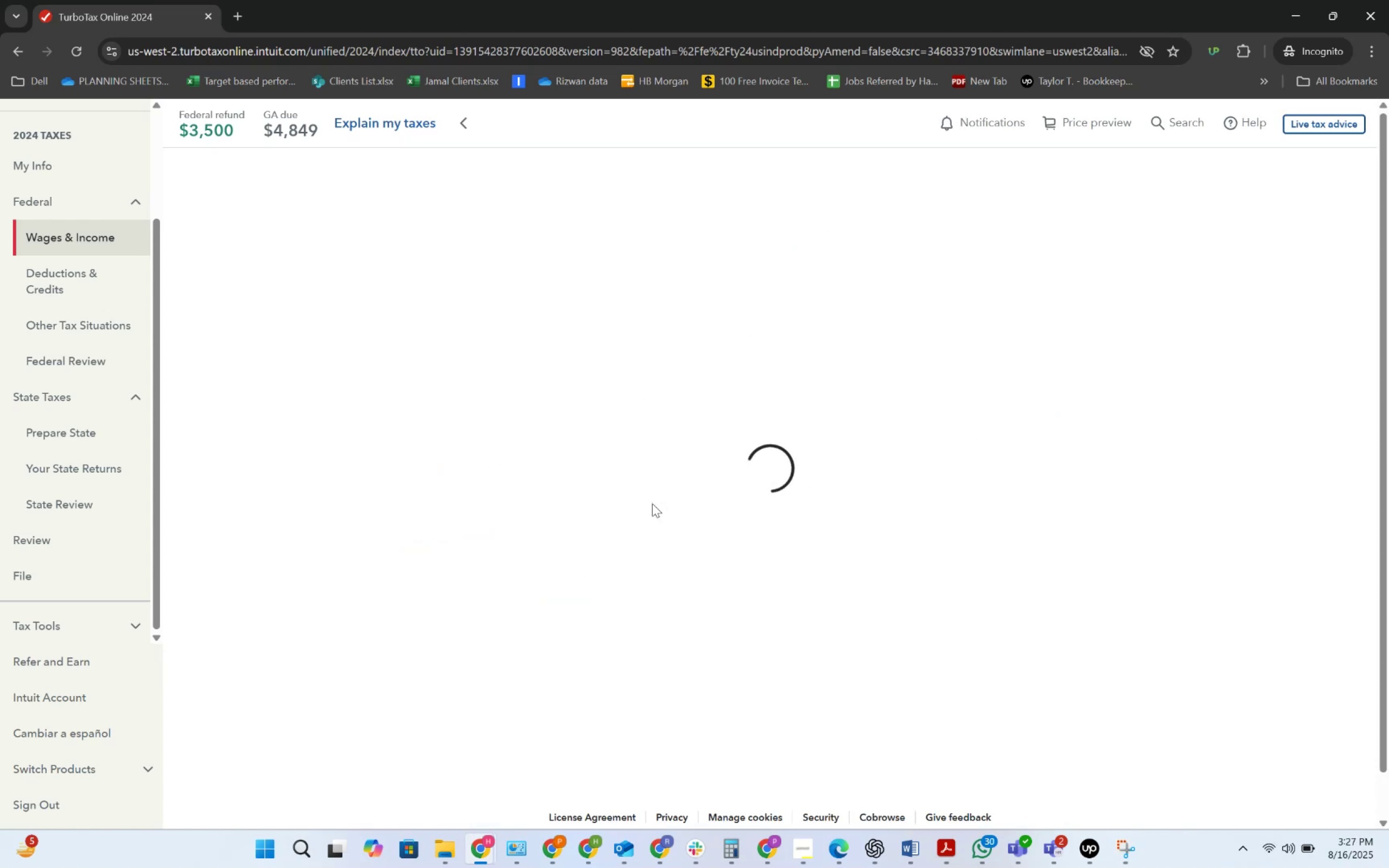 
scroll: coordinate [504, 462], scroll_direction: down, amount: 6.0
 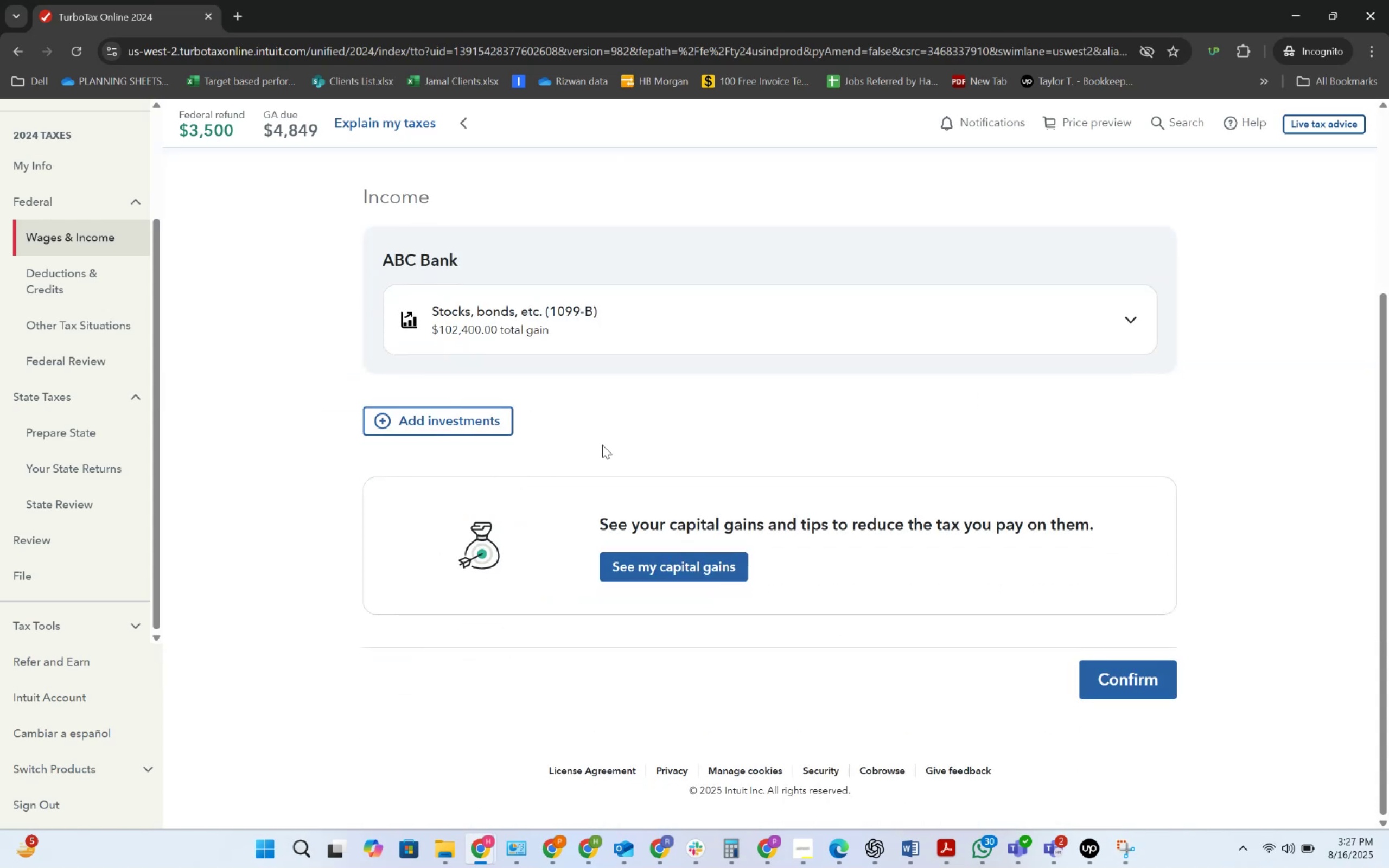 
left_click([660, 315])
 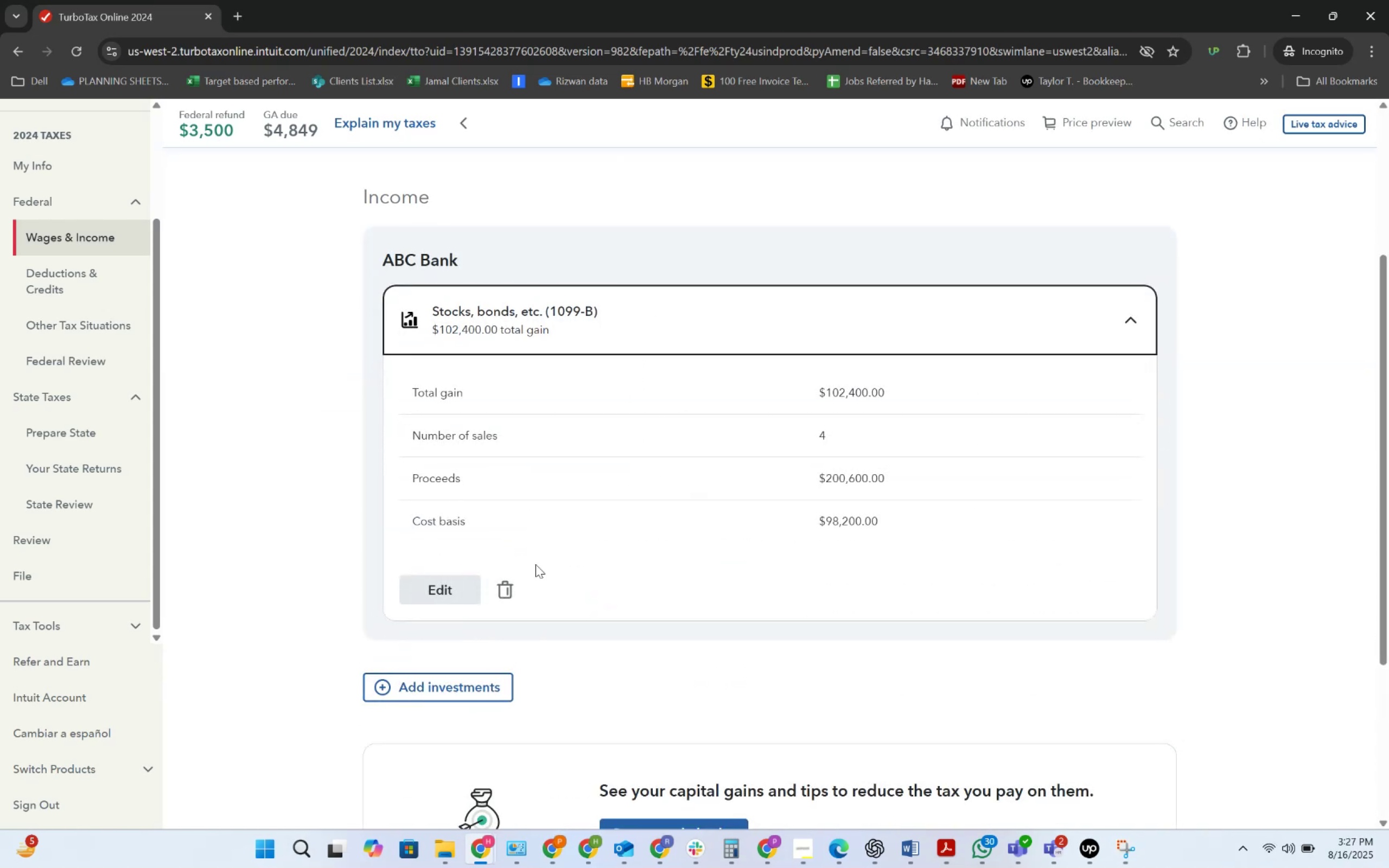 
left_click([433, 592])
 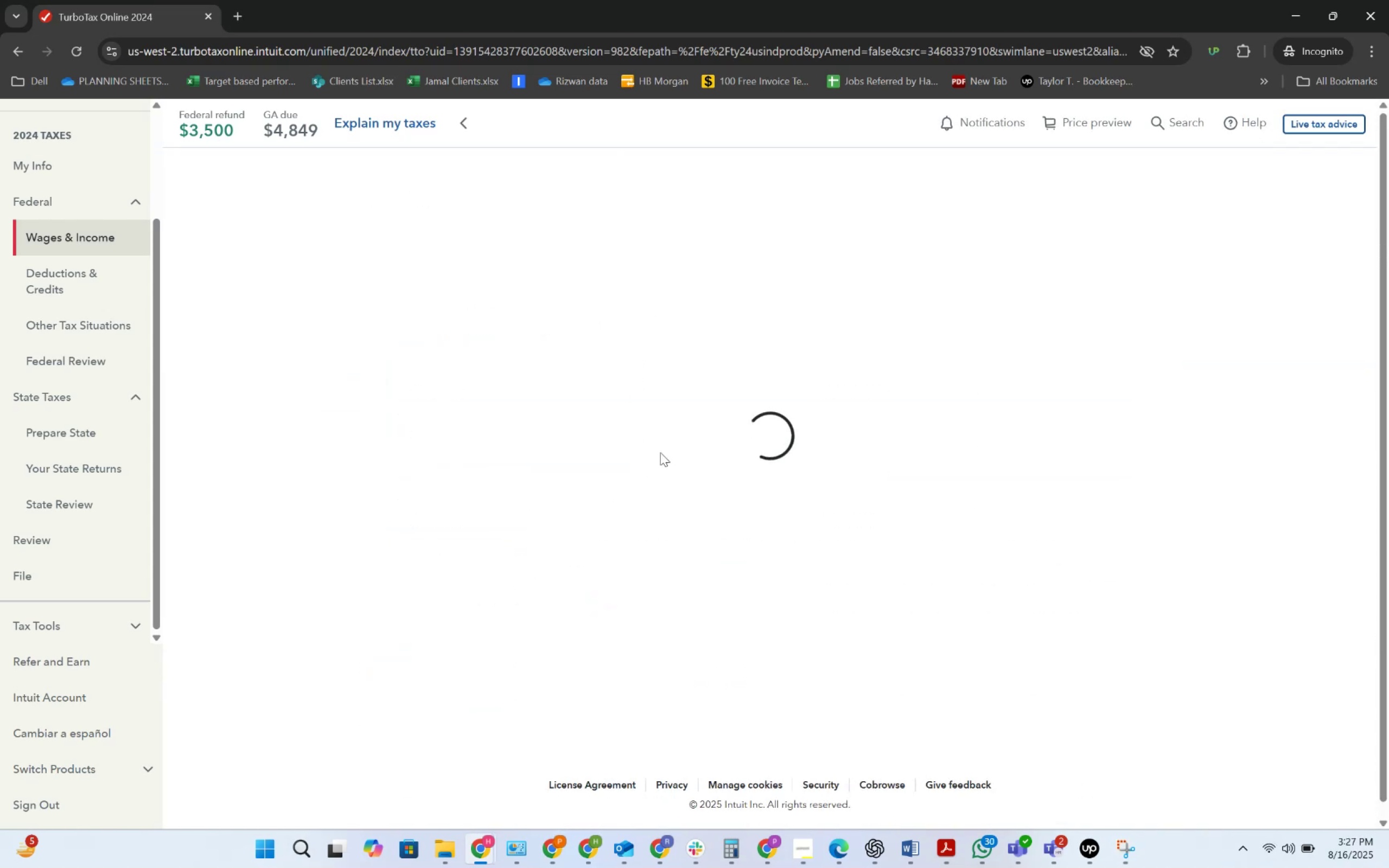 
key(Alt+AltLeft)
 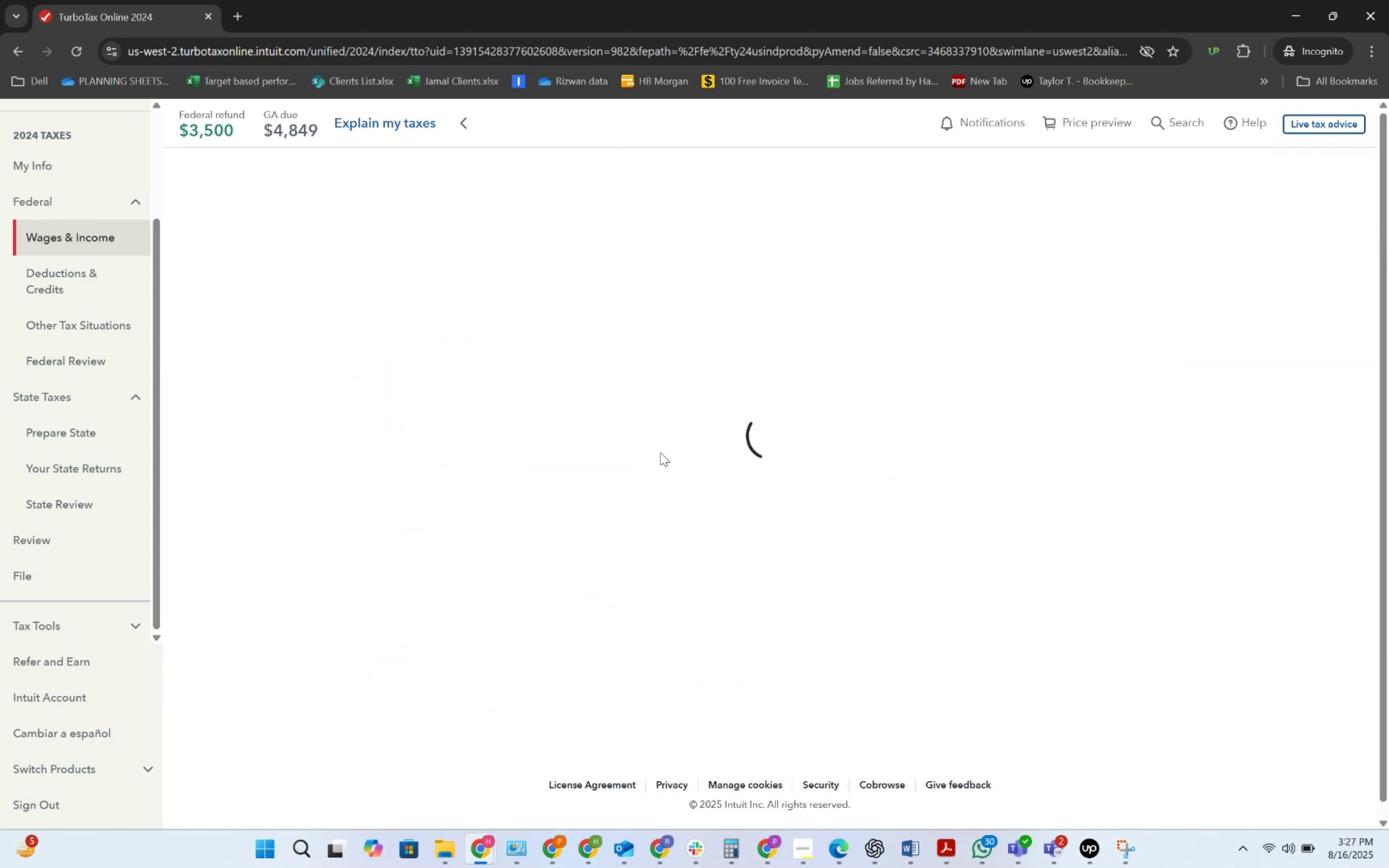 
key(Alt+Tab)
 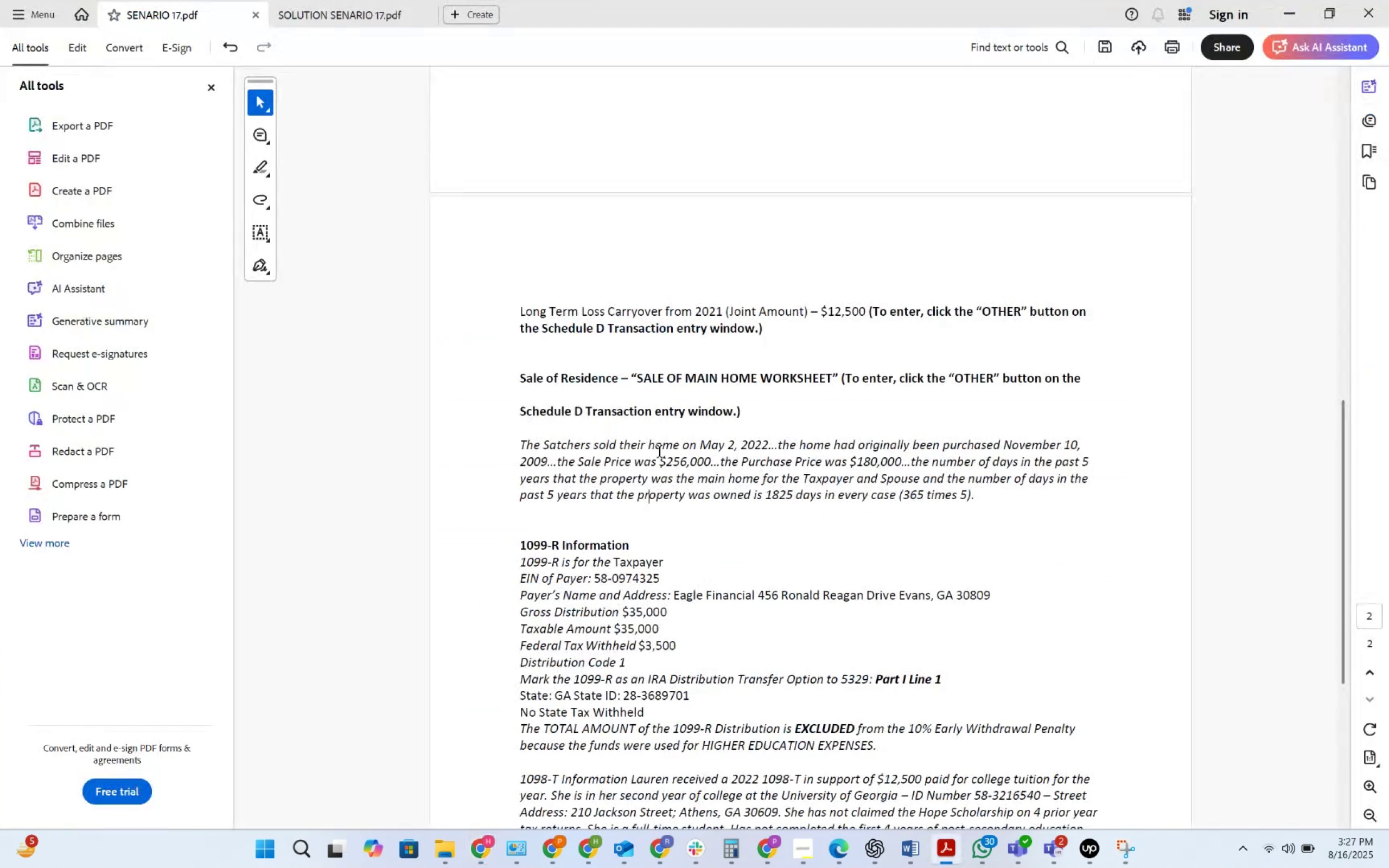 
key(Alt+AltLeft)
 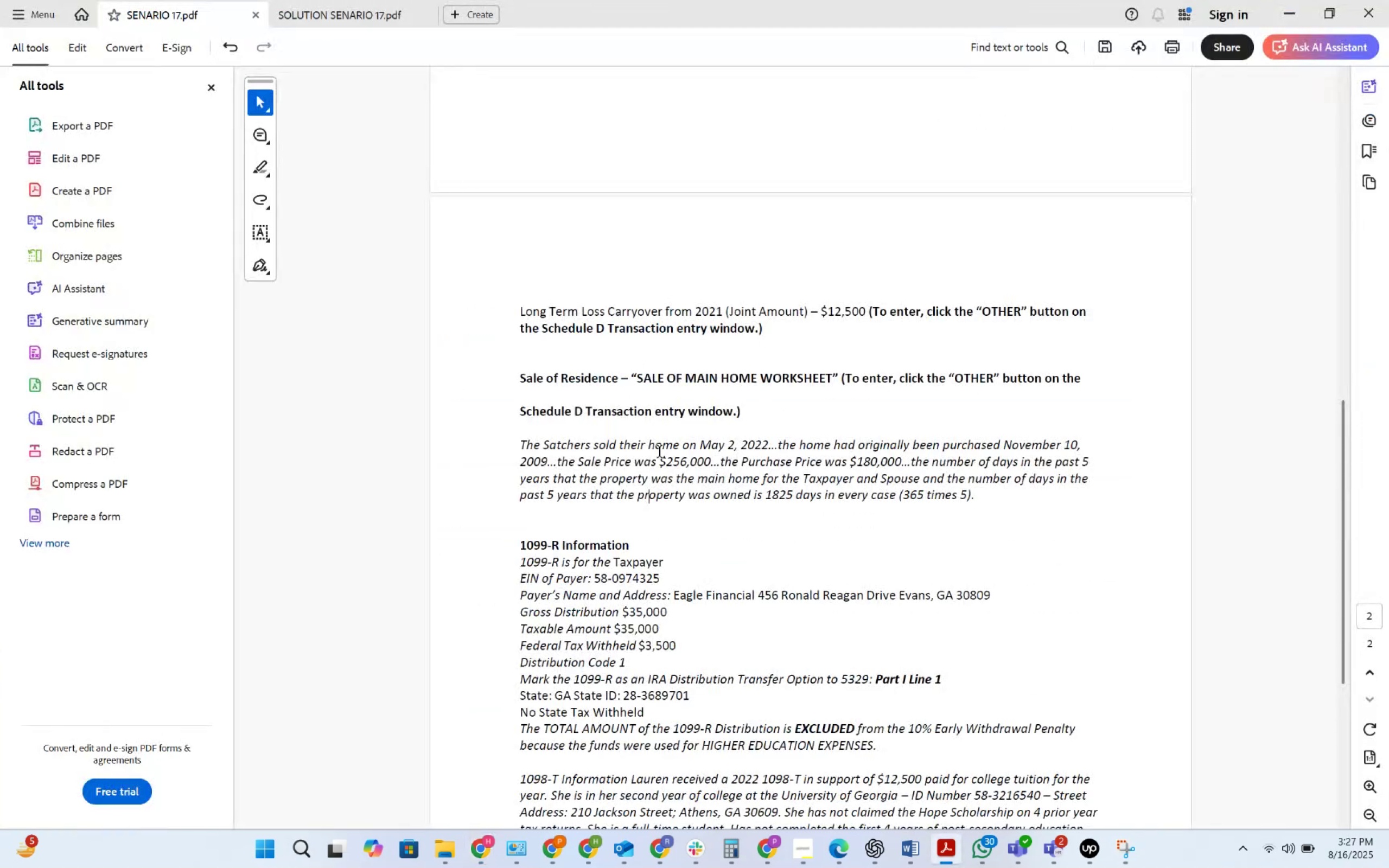 
key(Alt+Tab)
 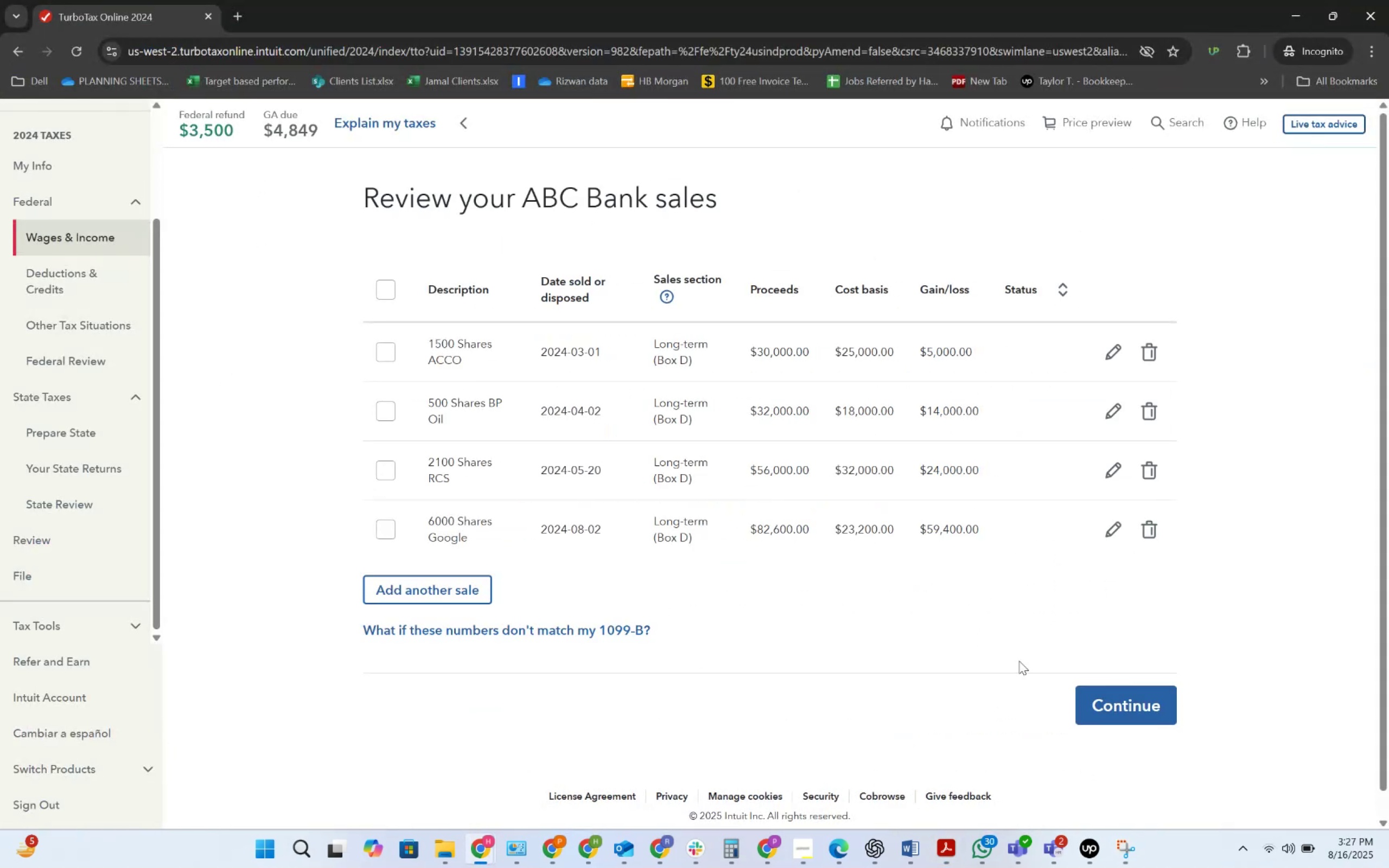 
left_click([1104, 704])
 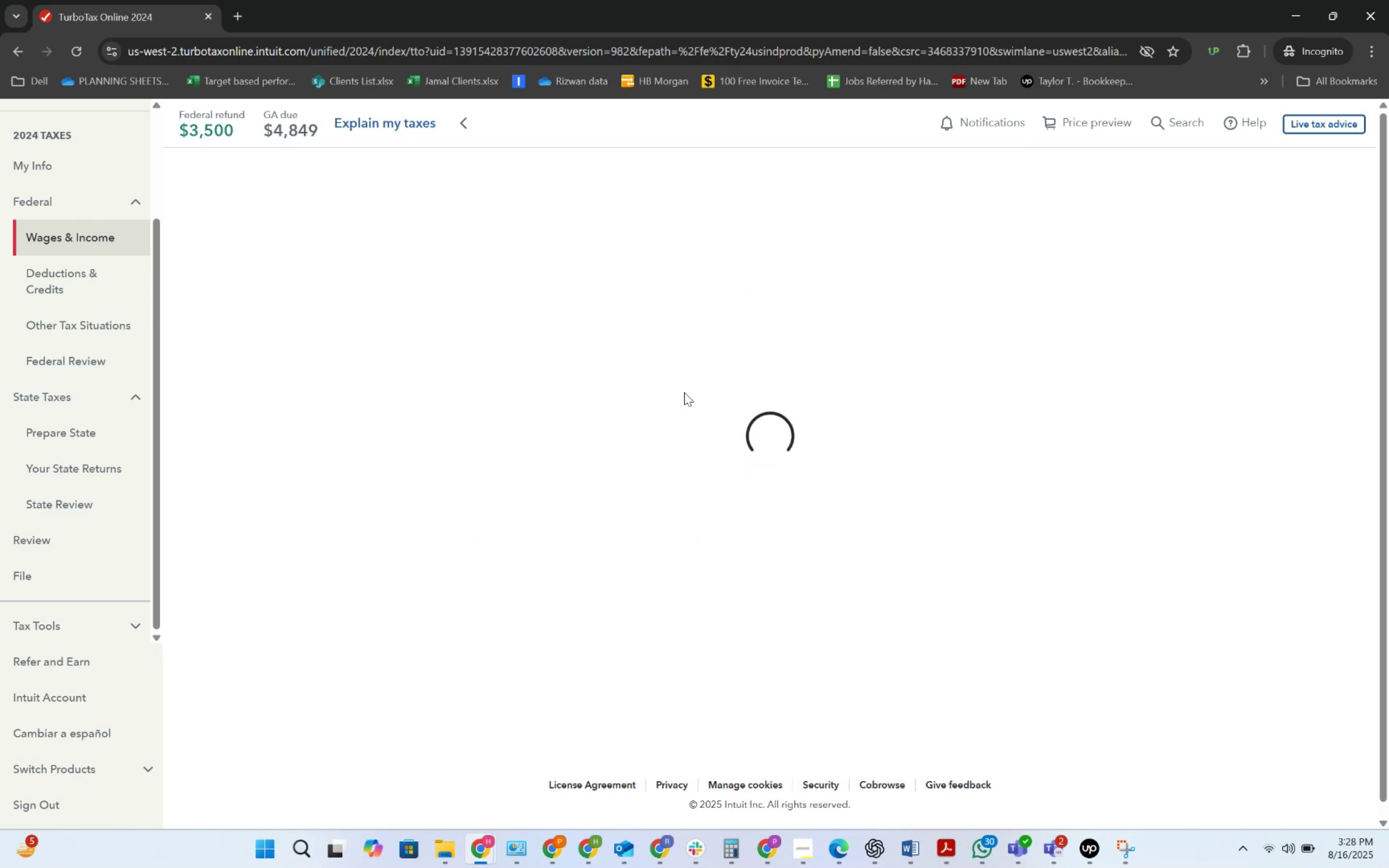 
scroll: coordinate [695, 471], scroll_direction: down, amount: 5.0
 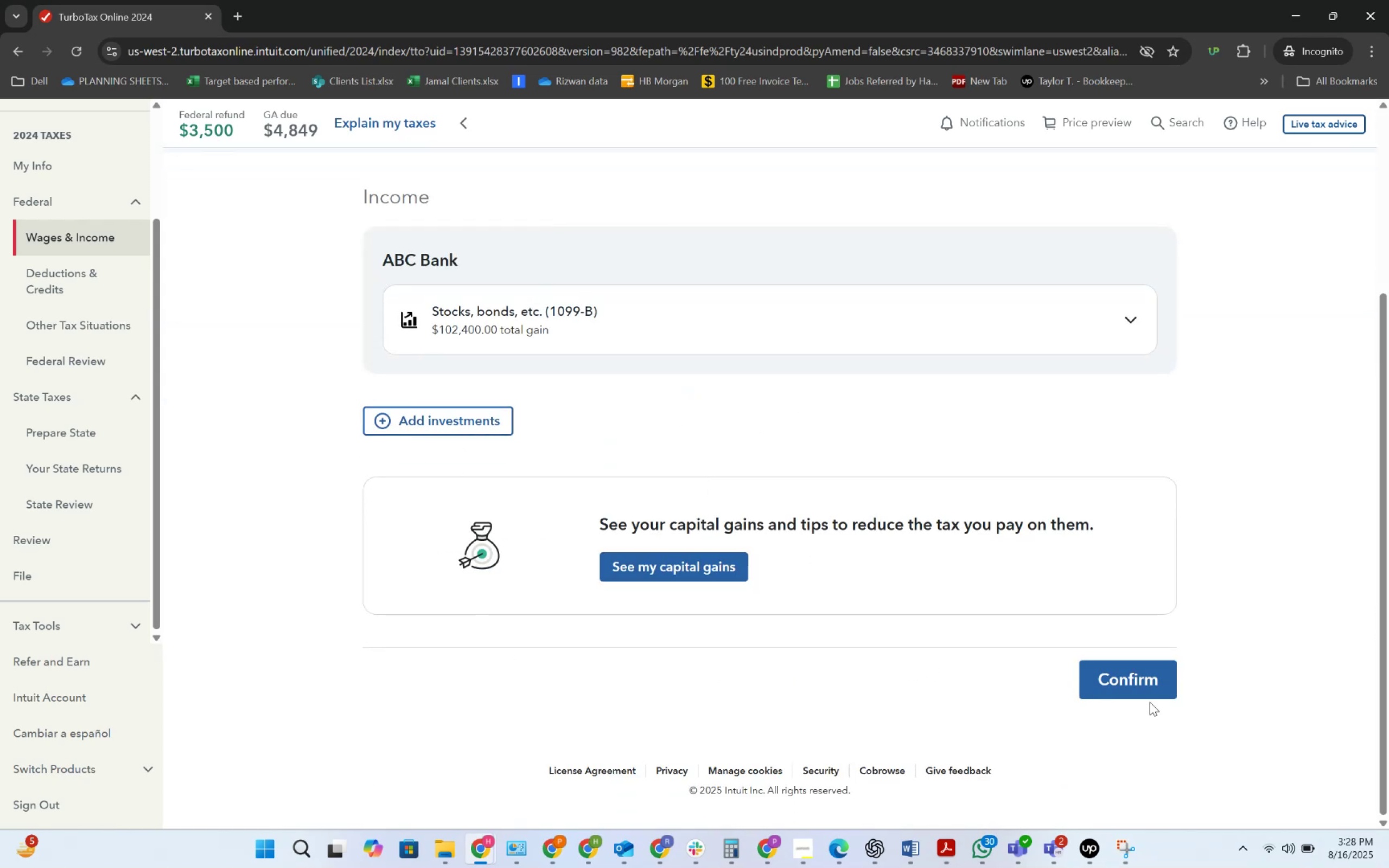 
left_click([1153, 679])
 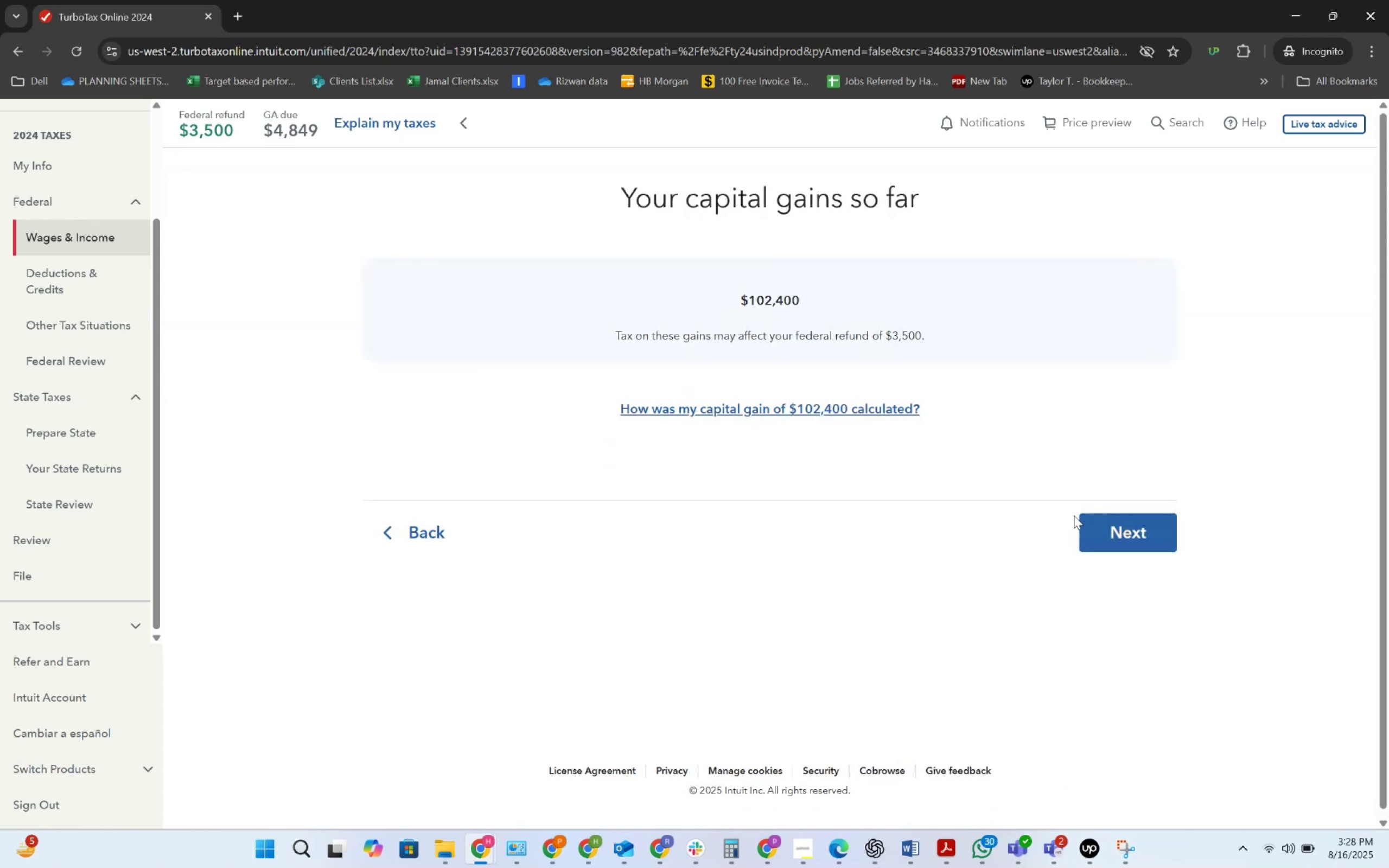 
left_click([1131, 539])
 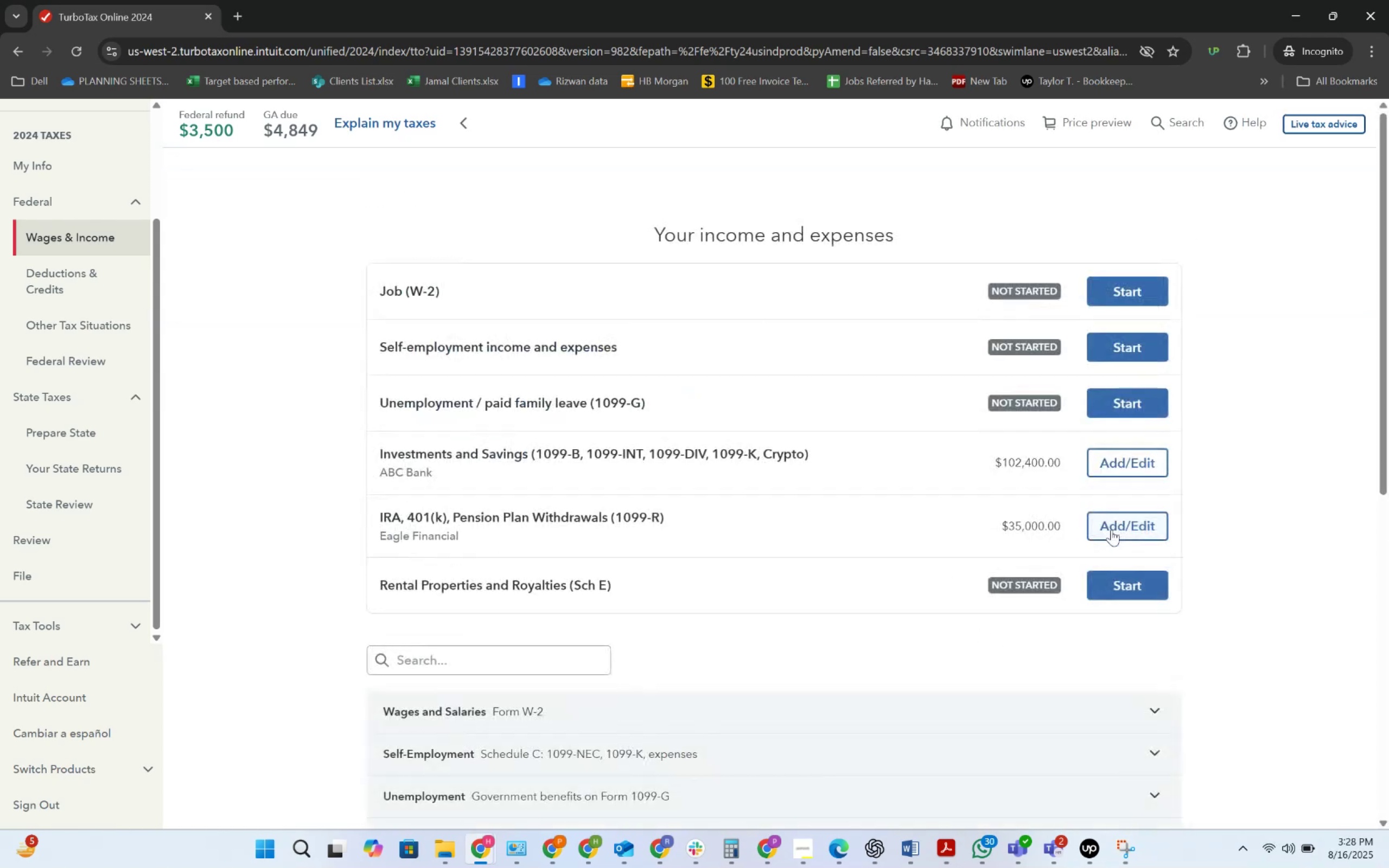 
scroll: coordinate [998, 609], scroll_direction: down, amount: 13.0
 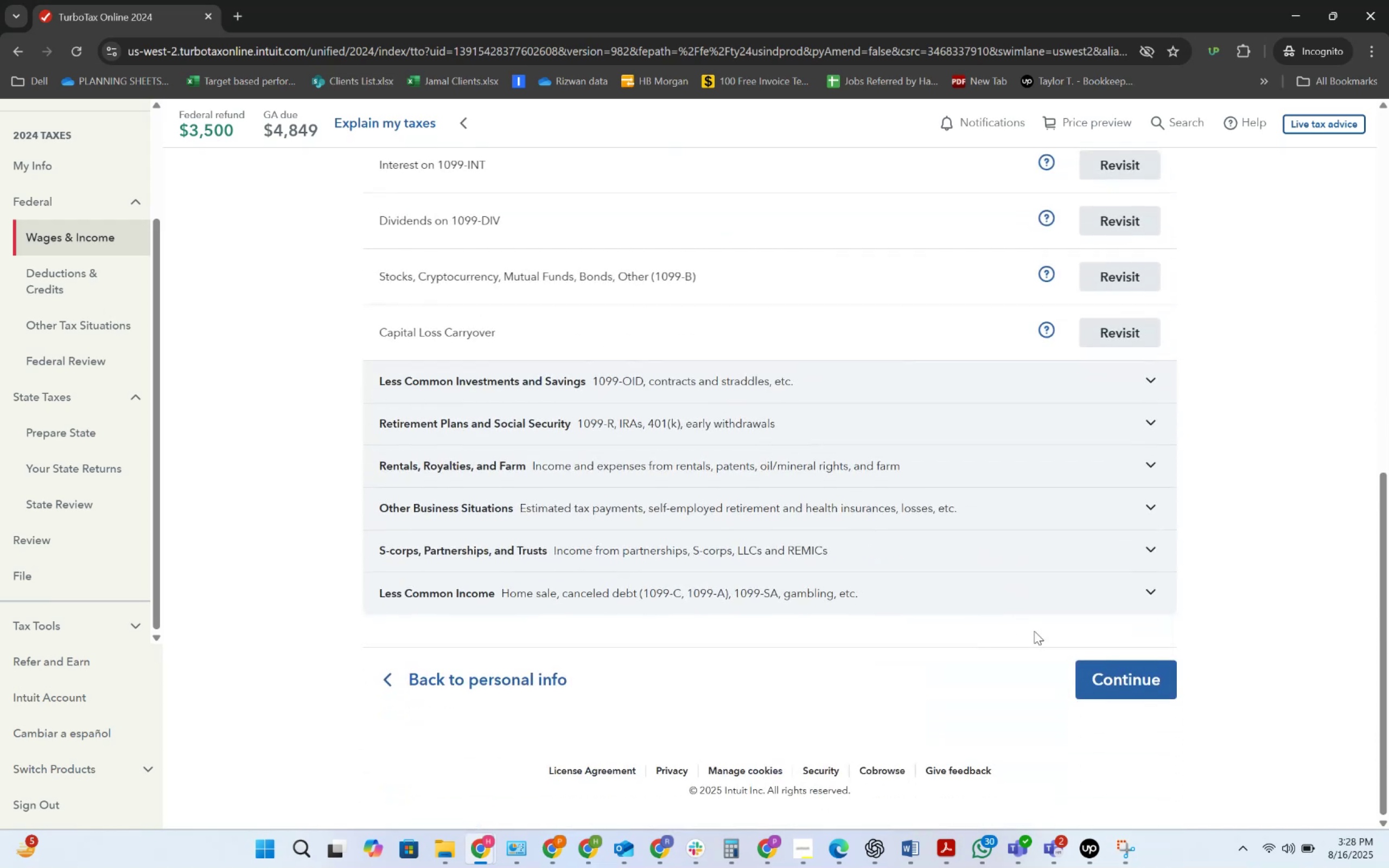 
scroll: coordinate [940, 513], scroll_direction: up, amount: 5.0
 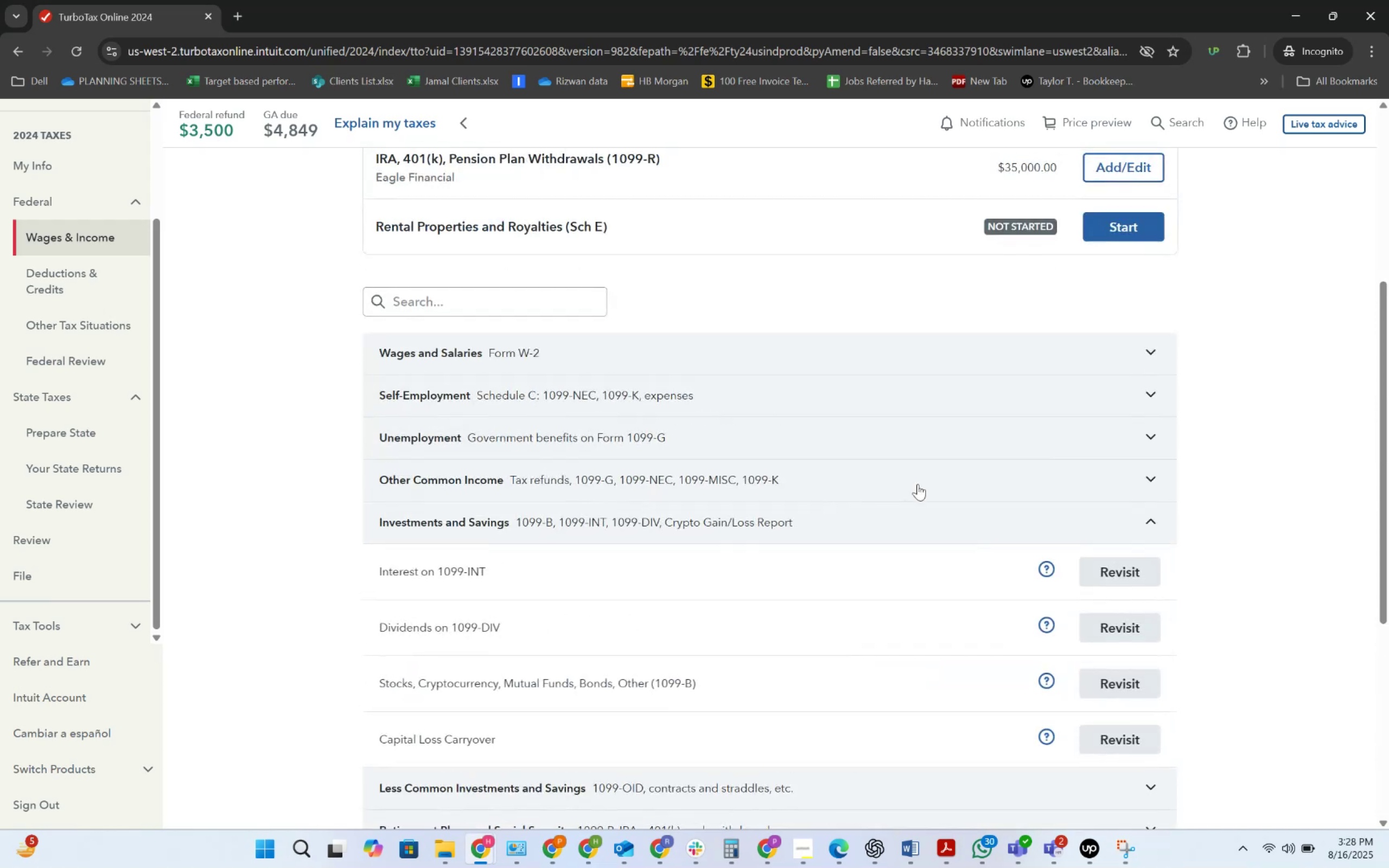 
scroll: coordinate [917, 484], scroll_direction: down, amount: 8.0
 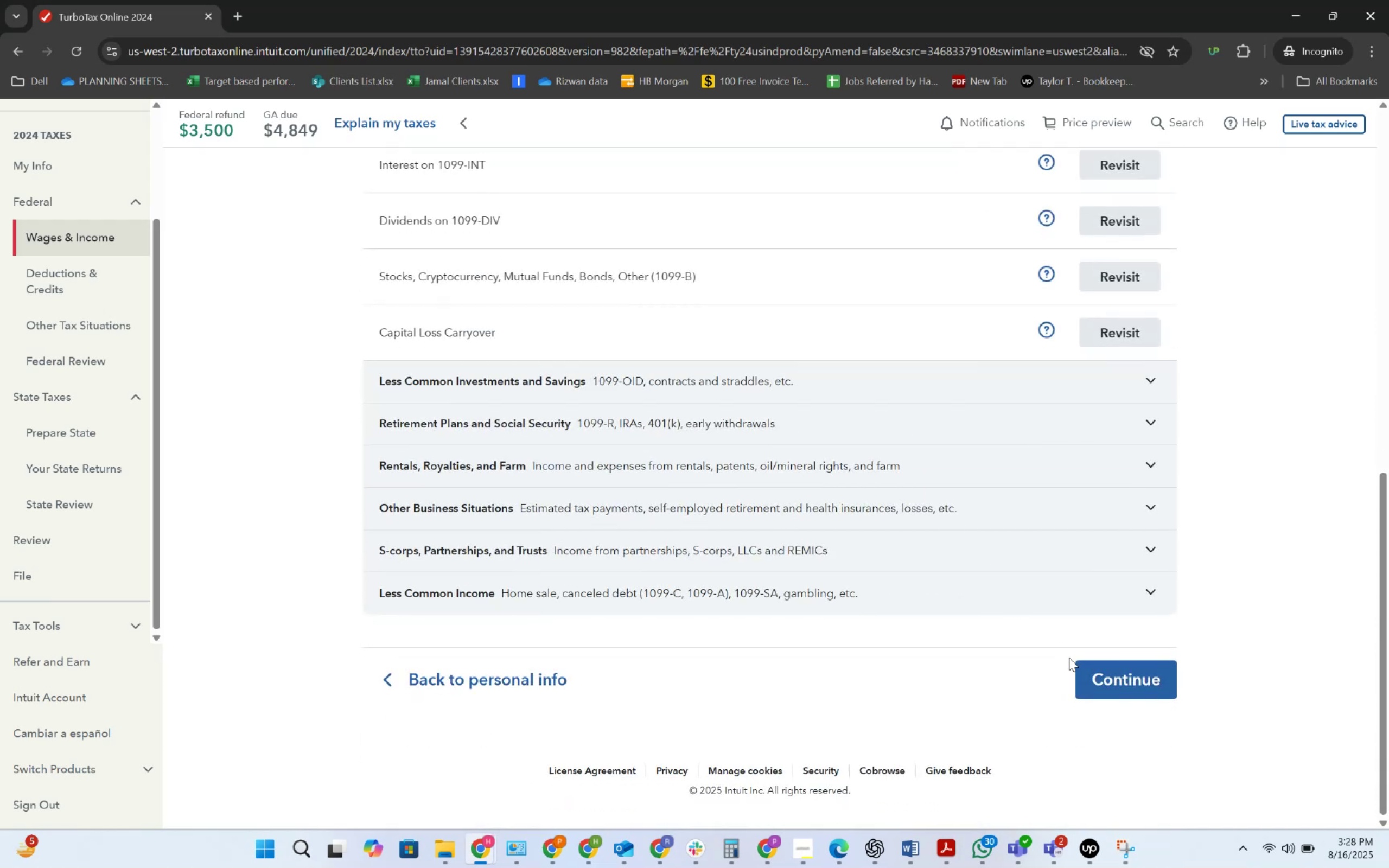 
left_click([1082, 688])
 